 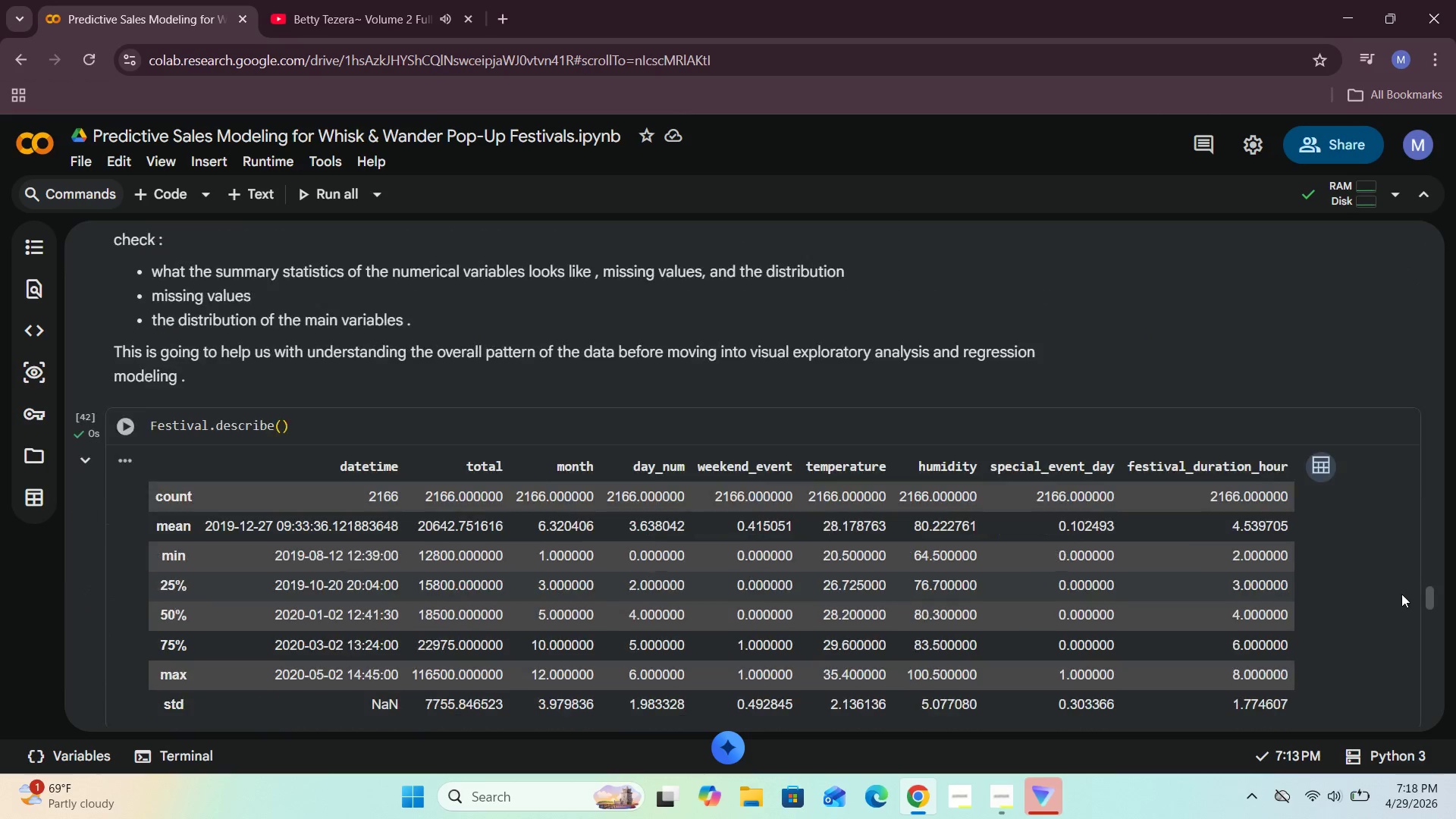 
left_click_drag(start_coordinate=[1426, 597], to_coordinate=[1385, 274])
 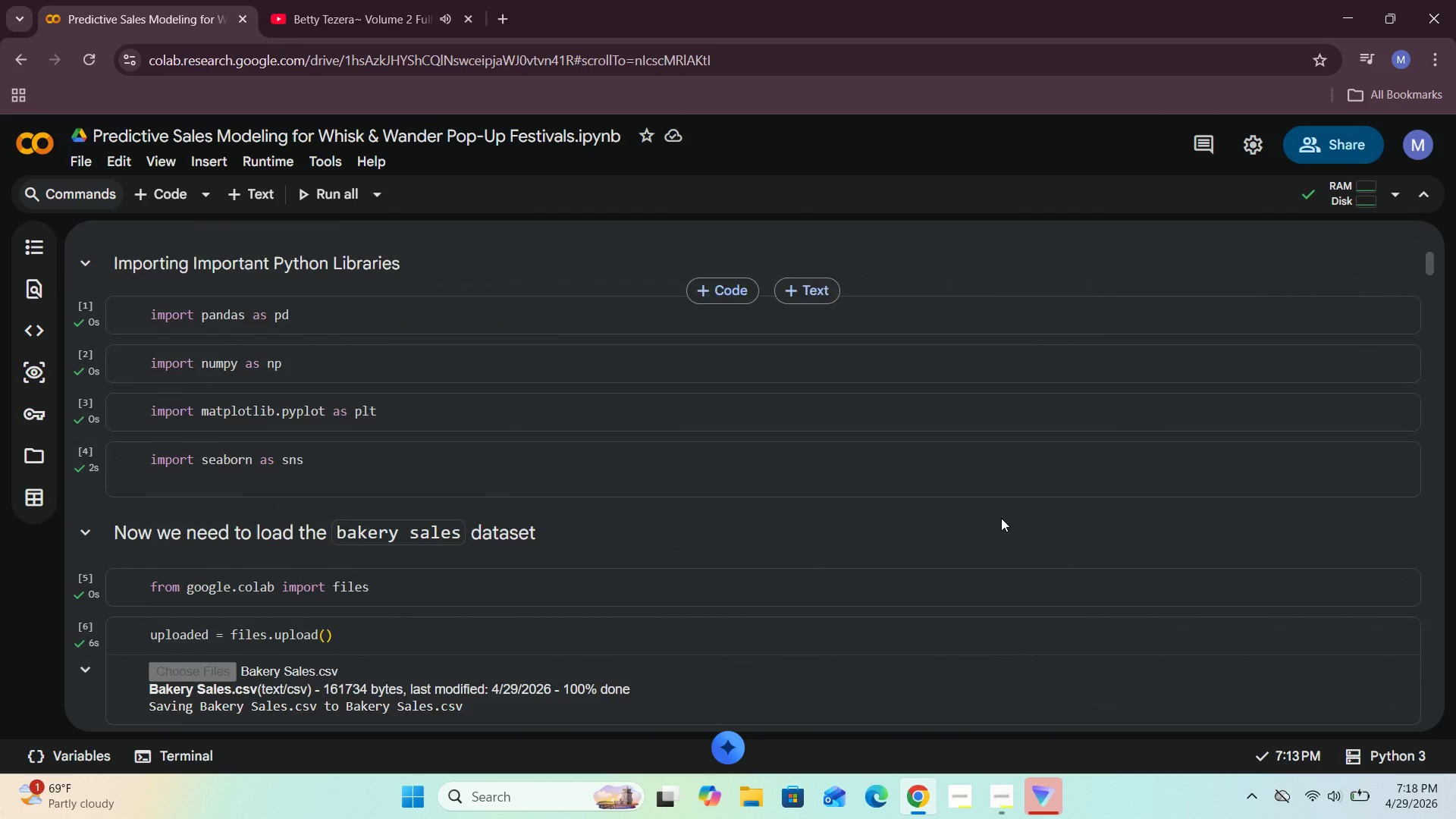 
scroll: coordinate [868, 654], scroll_direction: down, amount: 16.0
 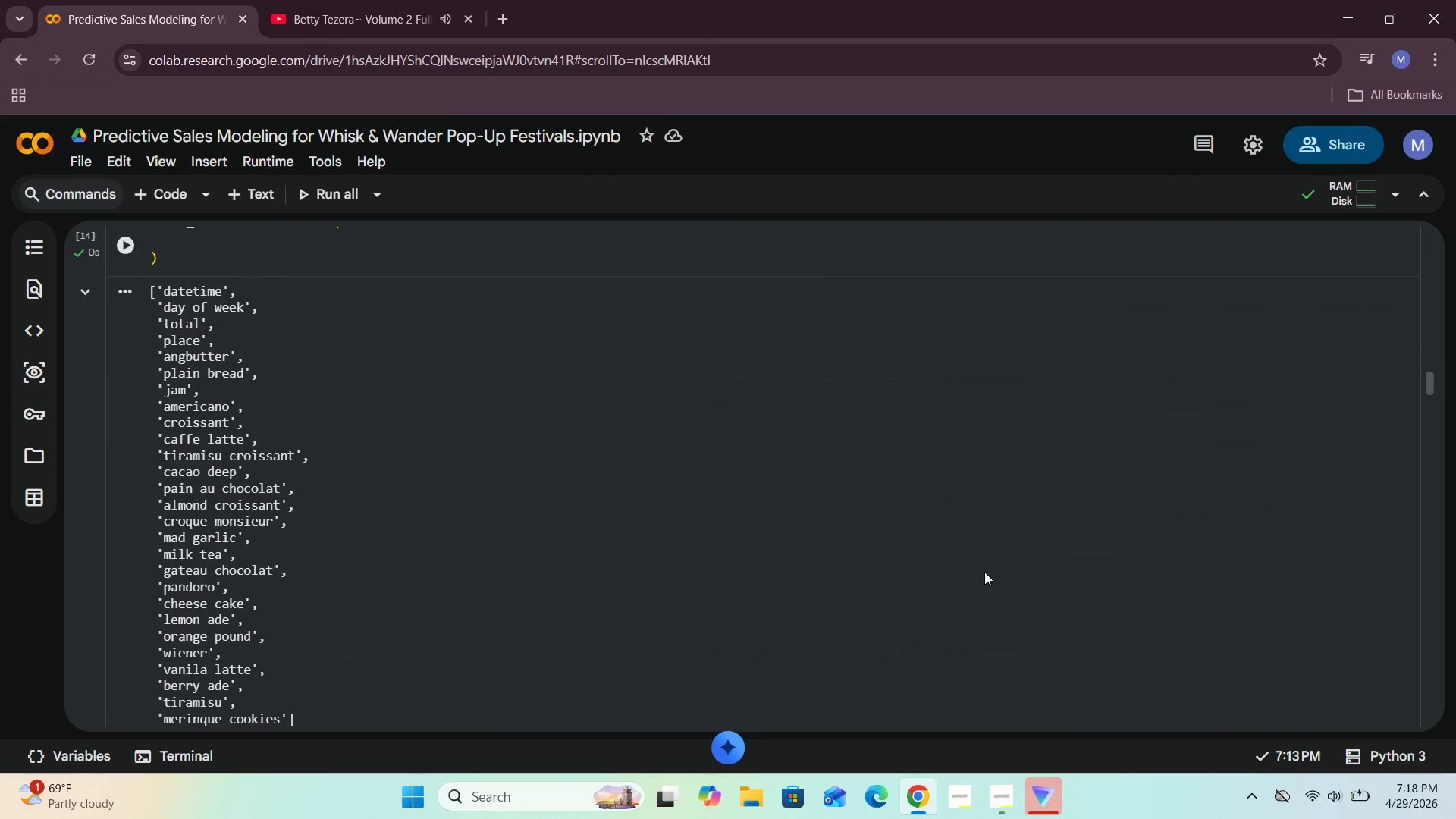 
left_click_drag(start_coordinate=[1429, 381], to_coordinate=[1443, 698])
 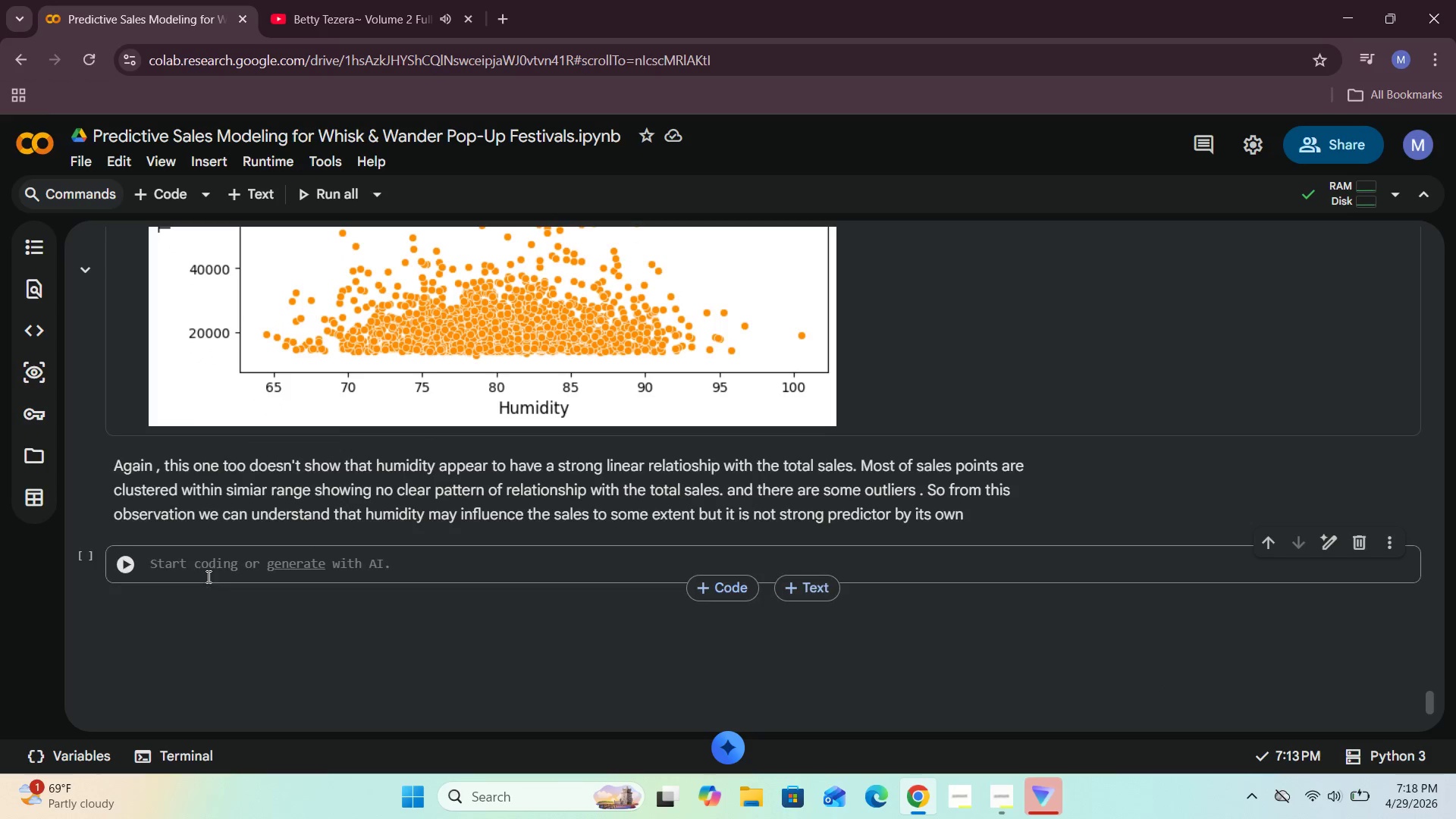 
left_click([181, 571])
 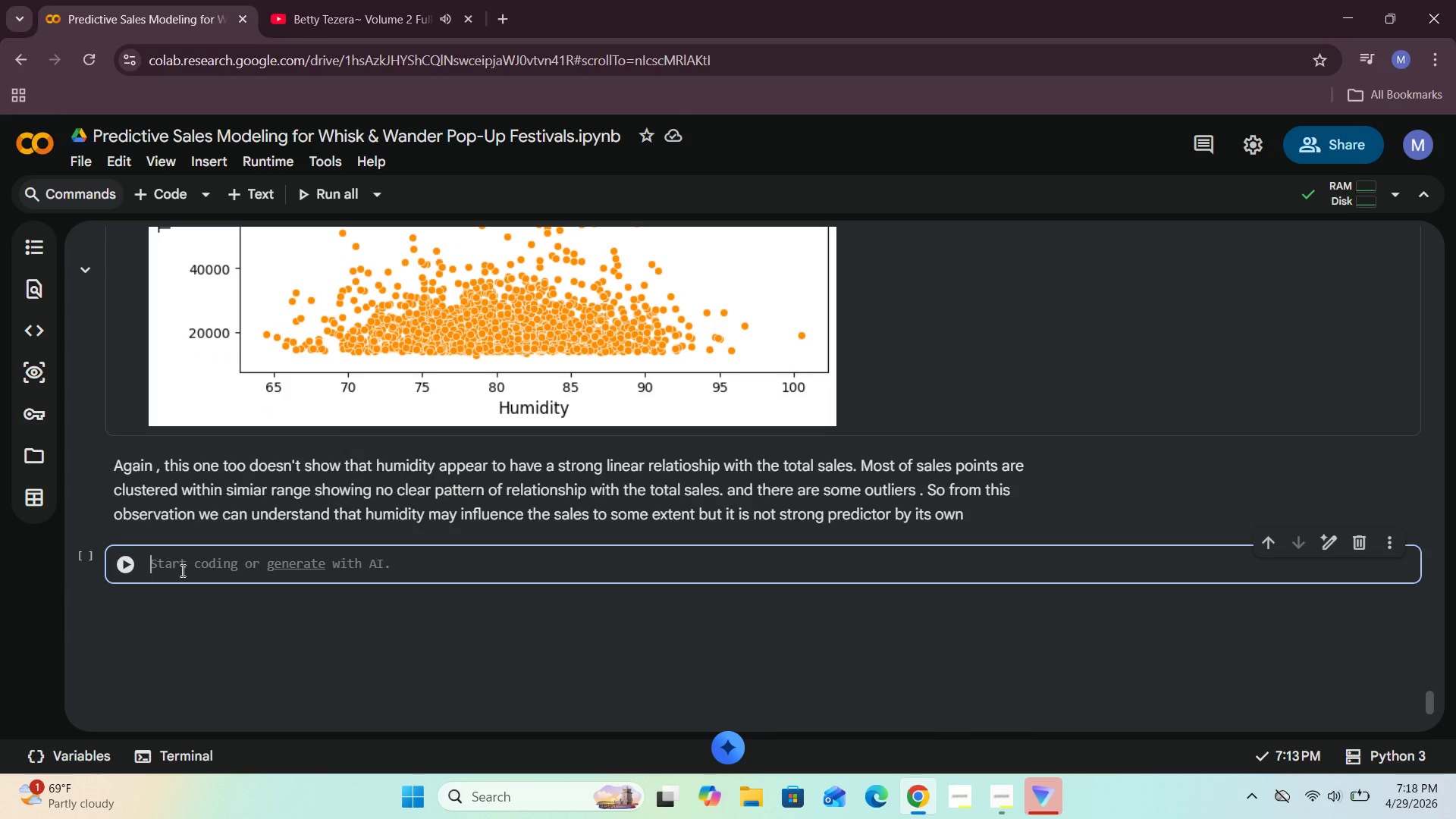 
left_click([639, 473])
 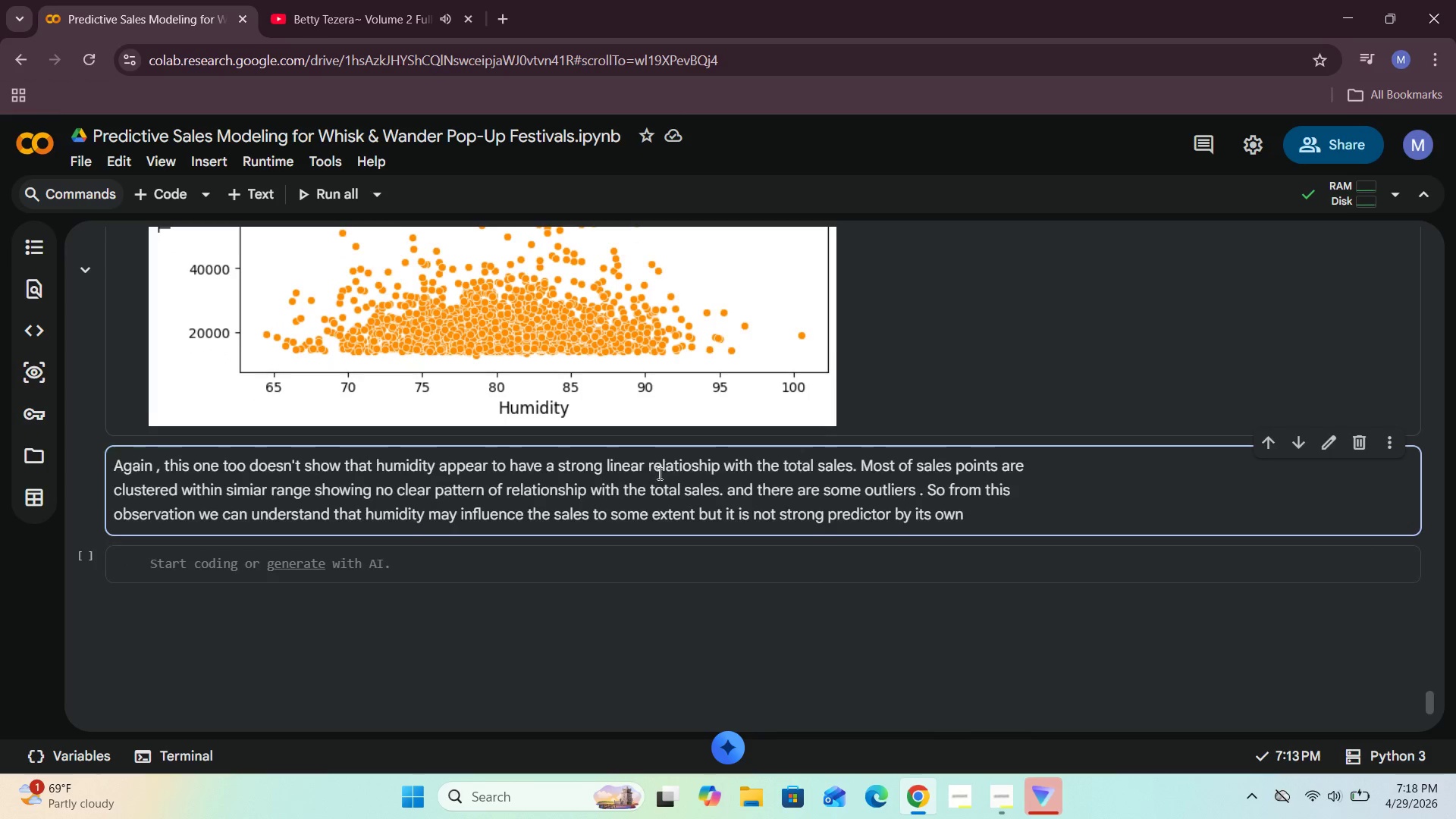 
scroll: coordinate [661, 526], scroll_direction: up, amount: 17.0
 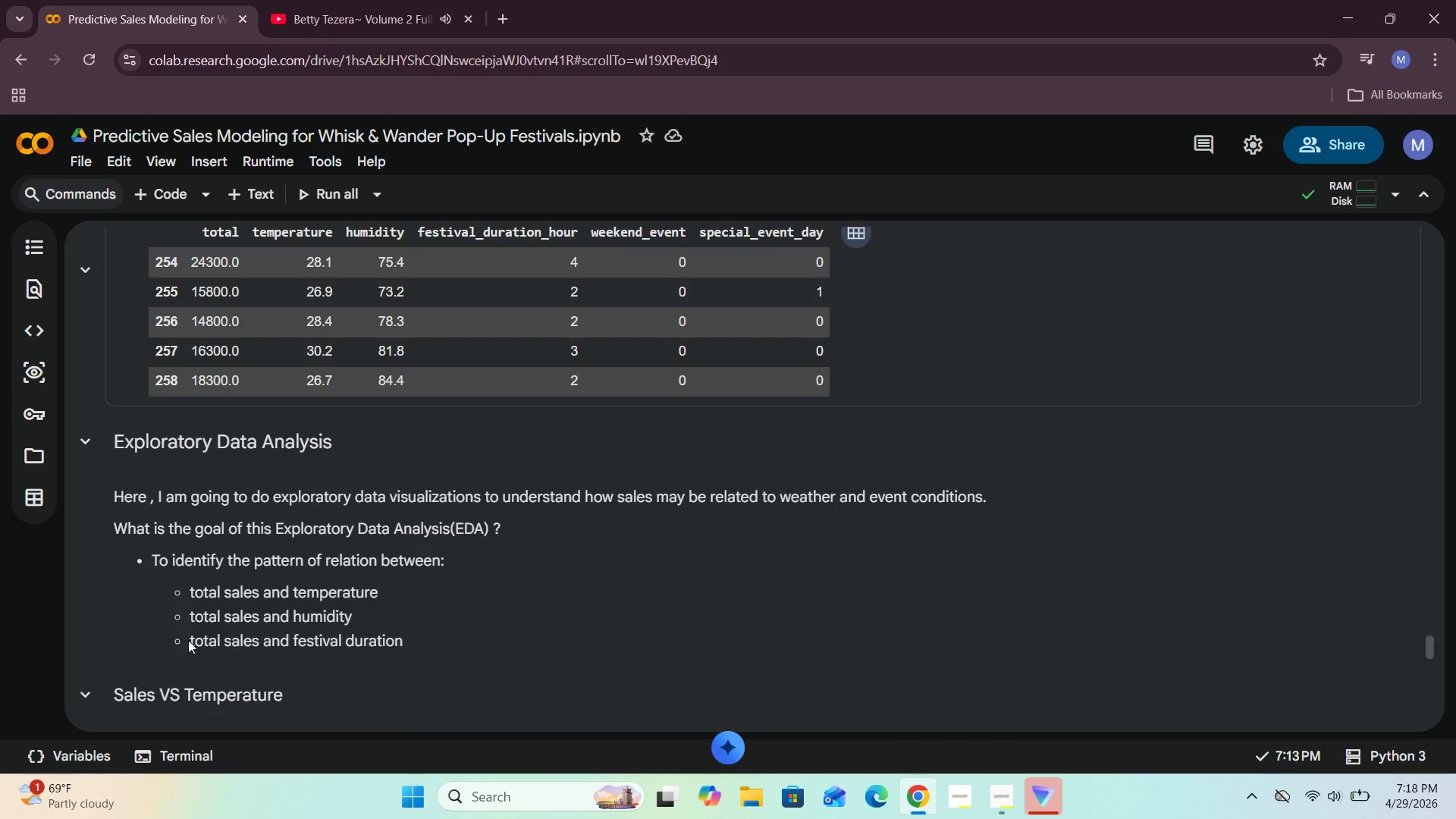 
scroll: coordinate [423, 605], scroll_direction: down, amount: 2.0
 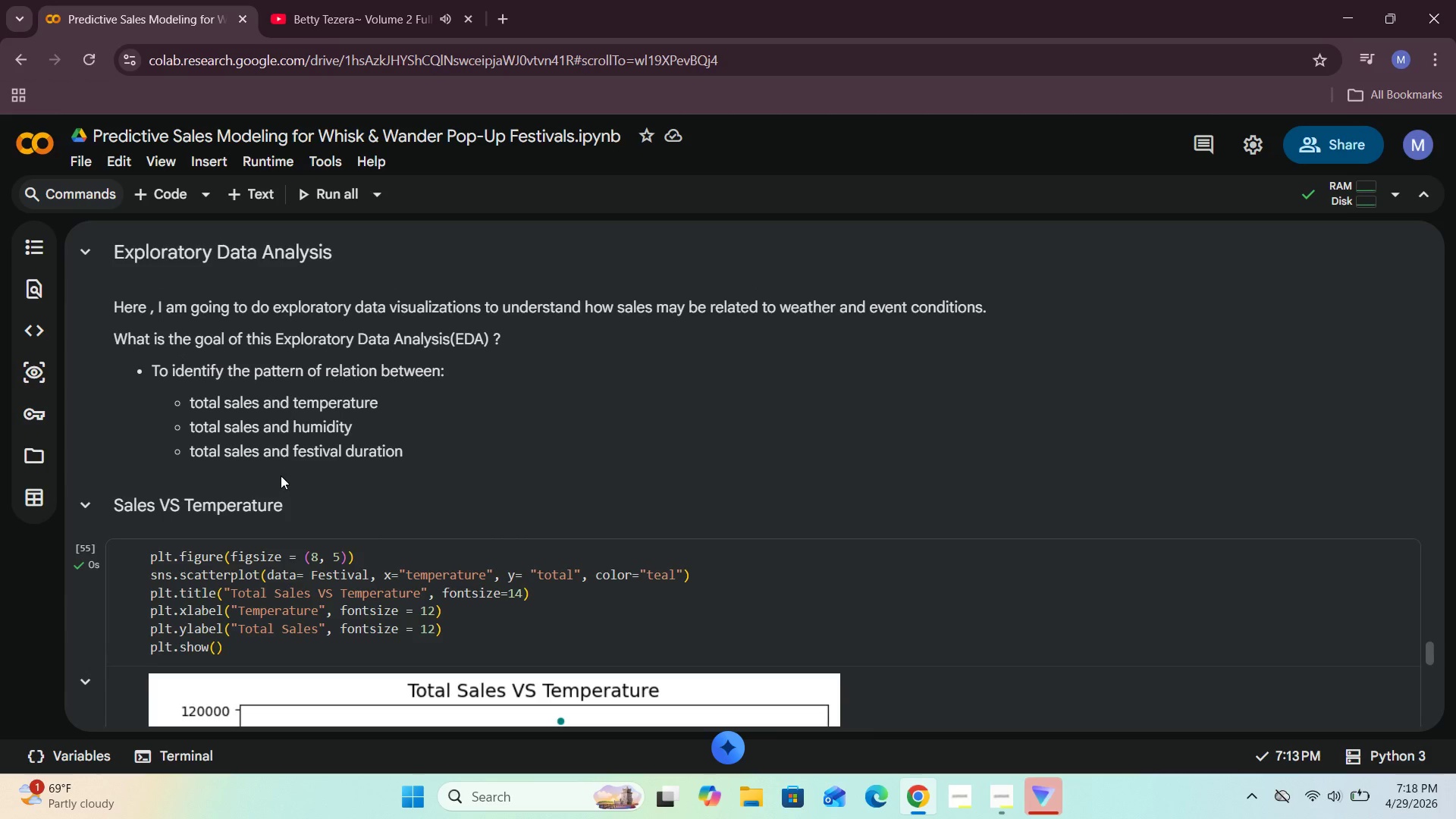 
left_click([281, 457])
 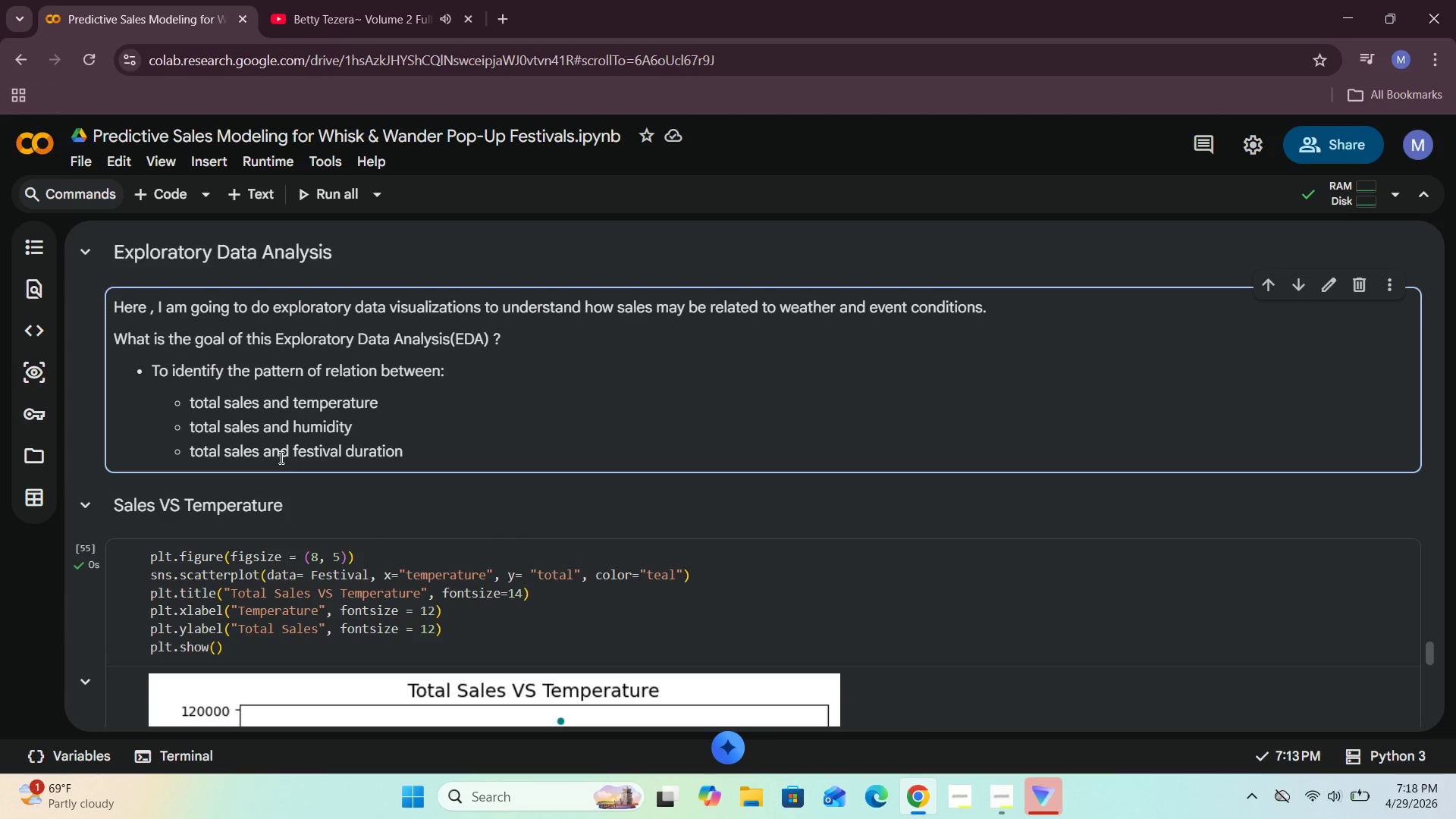 
scroll: coordinate [376, 463], scroll_direction: down, amount: 1.0
 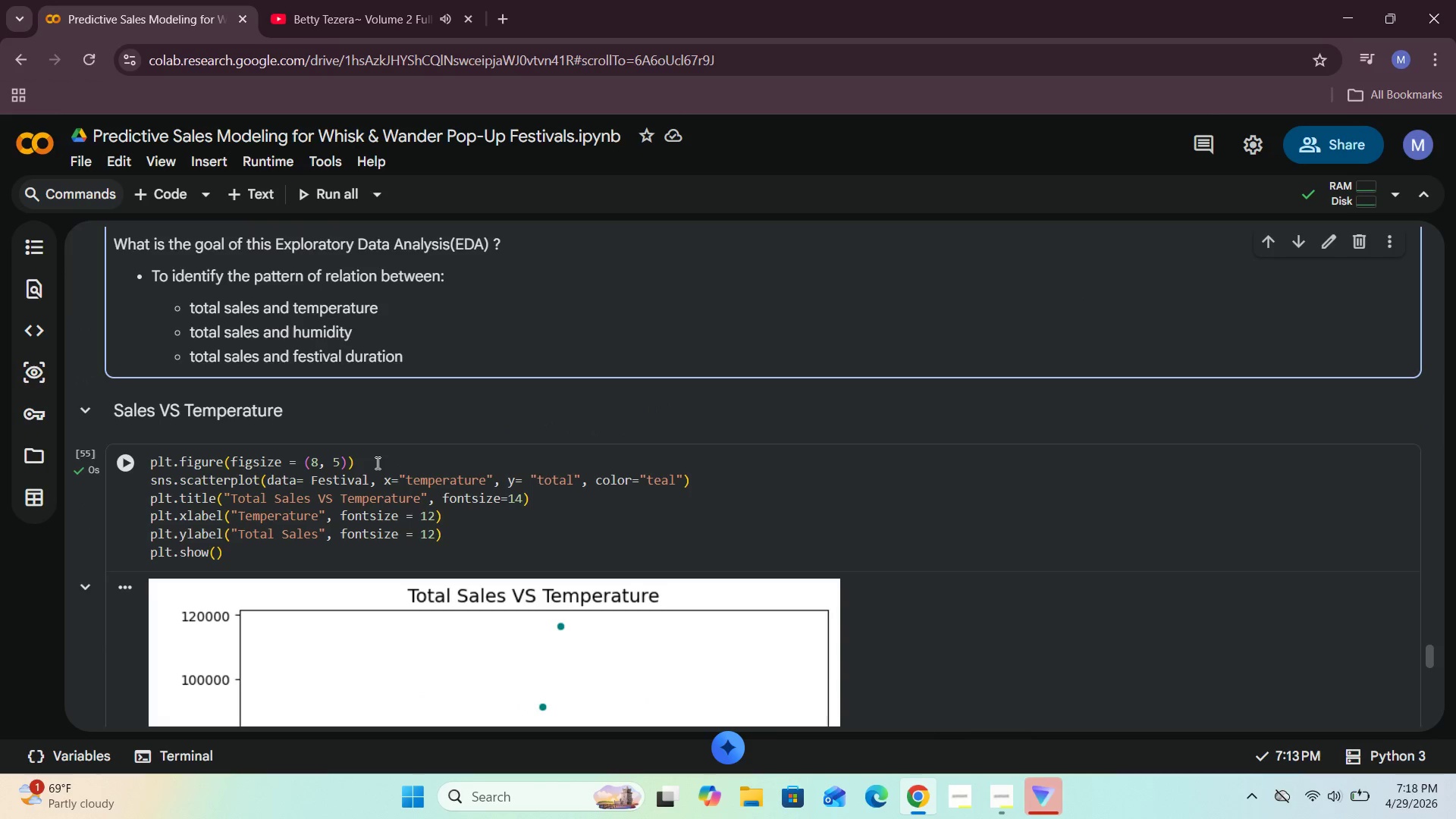 
left_click([489, 403])
 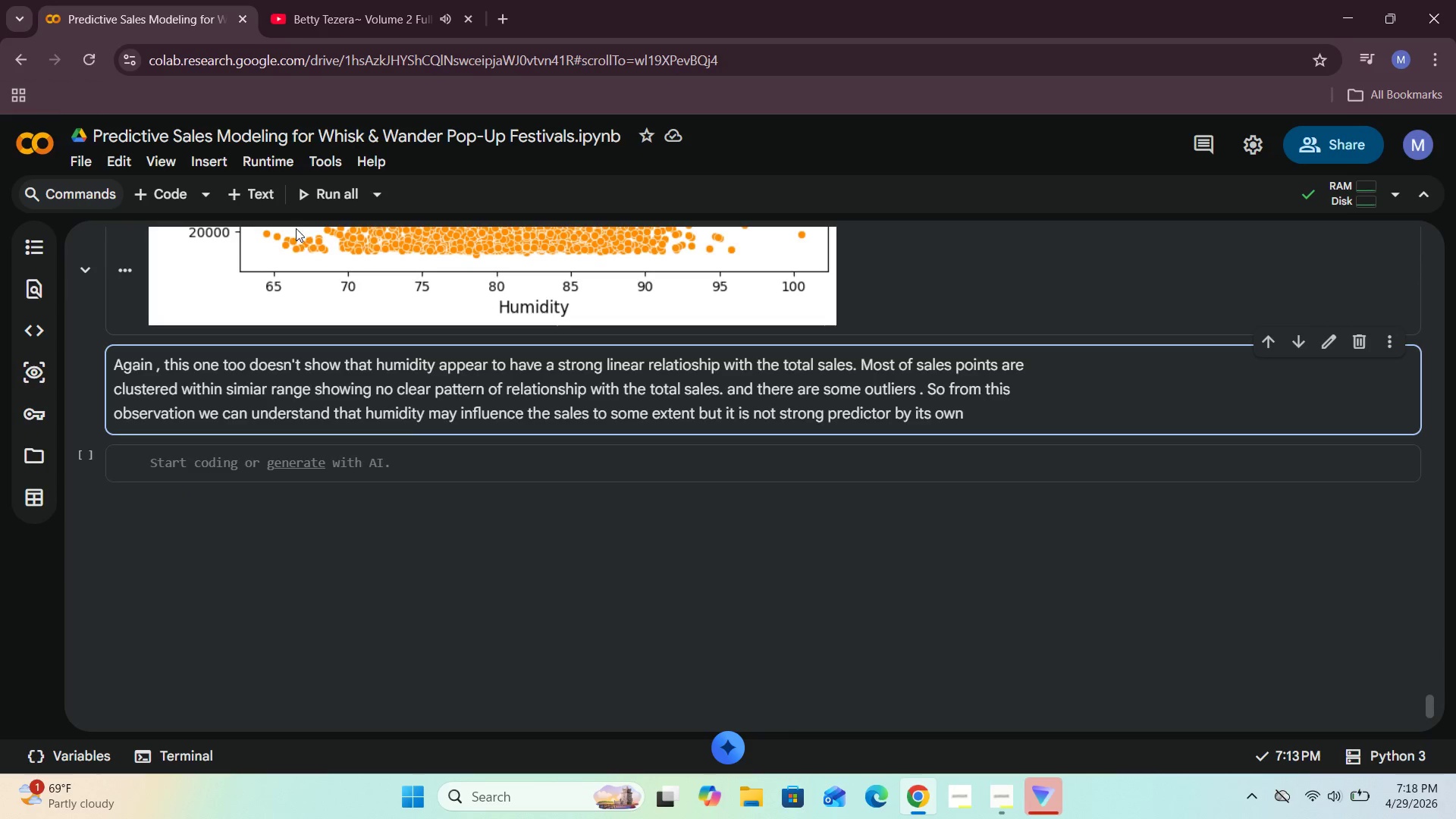 
scroll: coordinate [337, 447], scroll_direction: down, amount: 16.0
 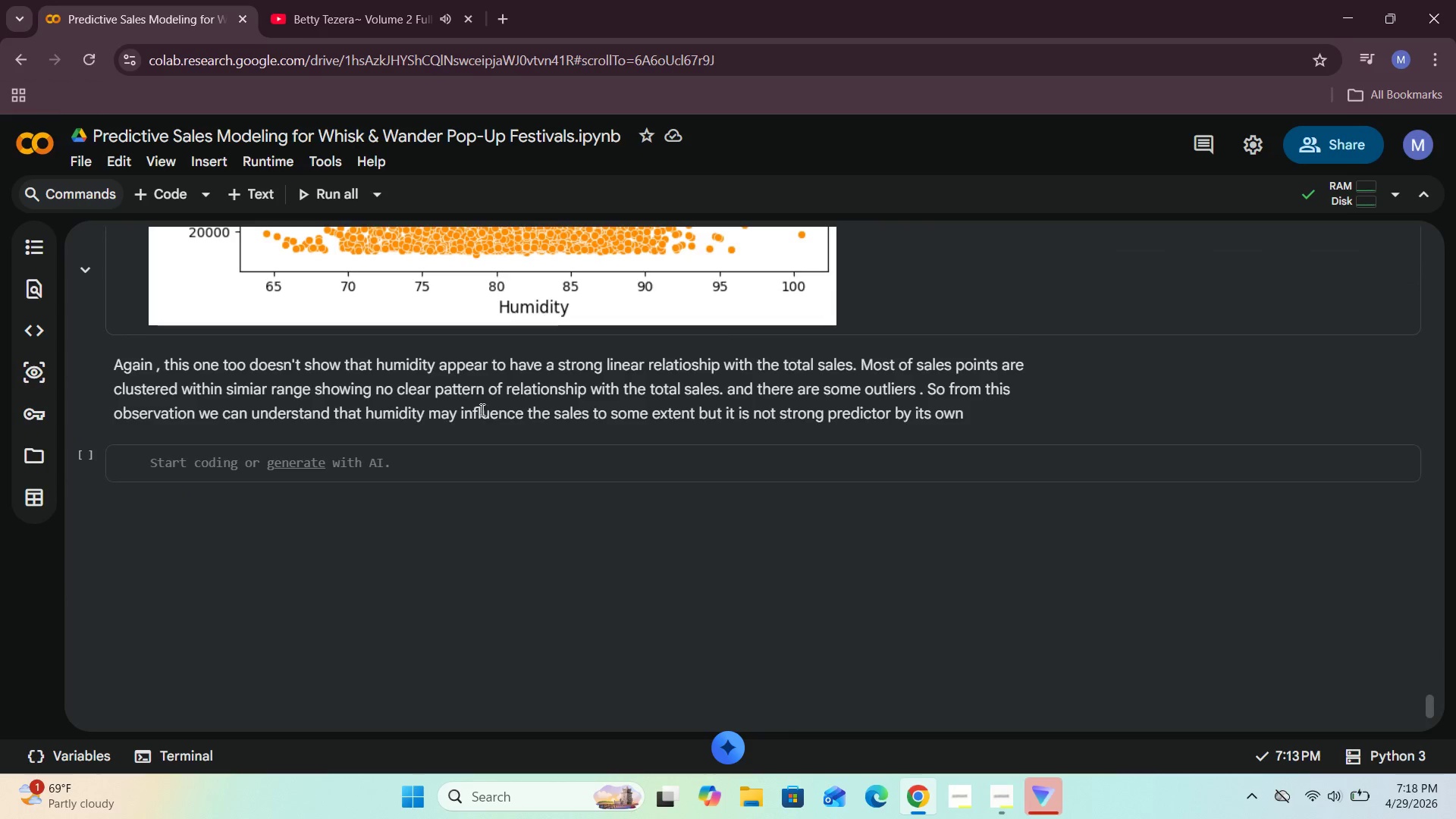 
left_click([256, 190])
 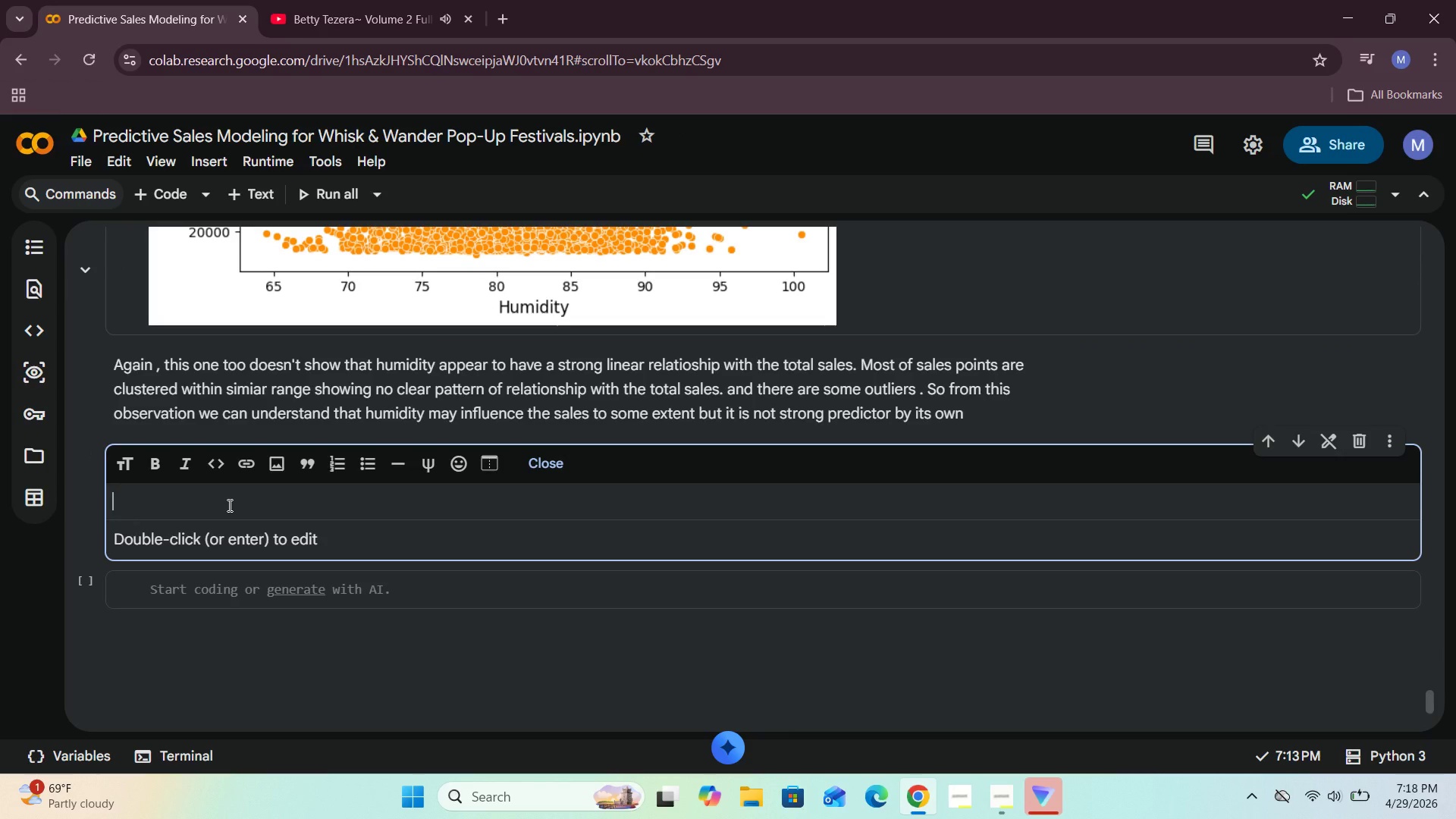 
type(Tota Sales vs Weekedm)
key(Backspace)
key(Backspace)
type(nd event)
key(Backspace)
key(Backspace)
key(Backspace)
key(Backspace)
key(Backspace)
type(EVE)
key(Backspace)
key(Backspace)
type(vent)
 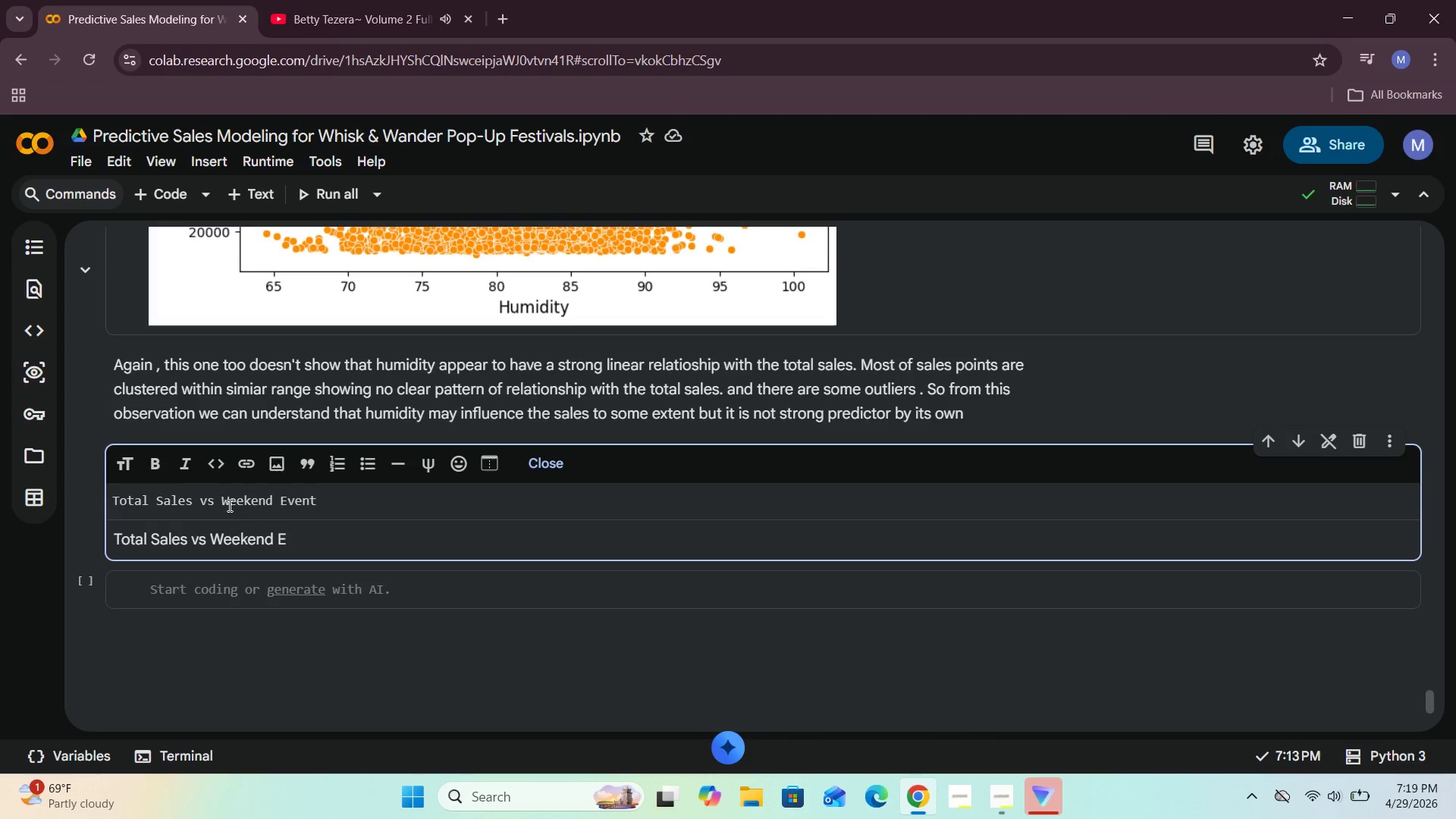 
hold_key(key=ArrowLeft, duration=1.36)
 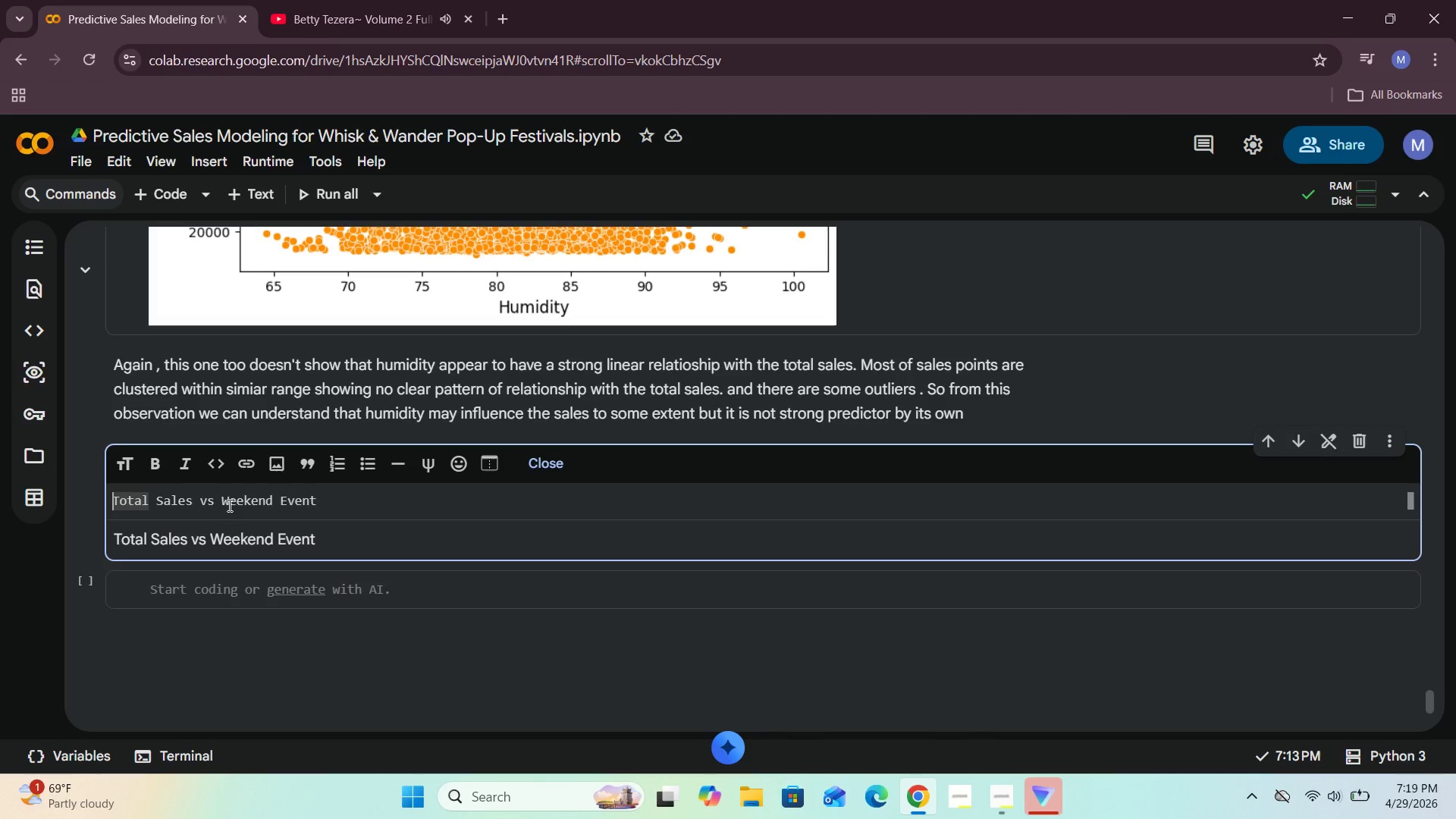 
type(### )
key(Backspace)
type( )
 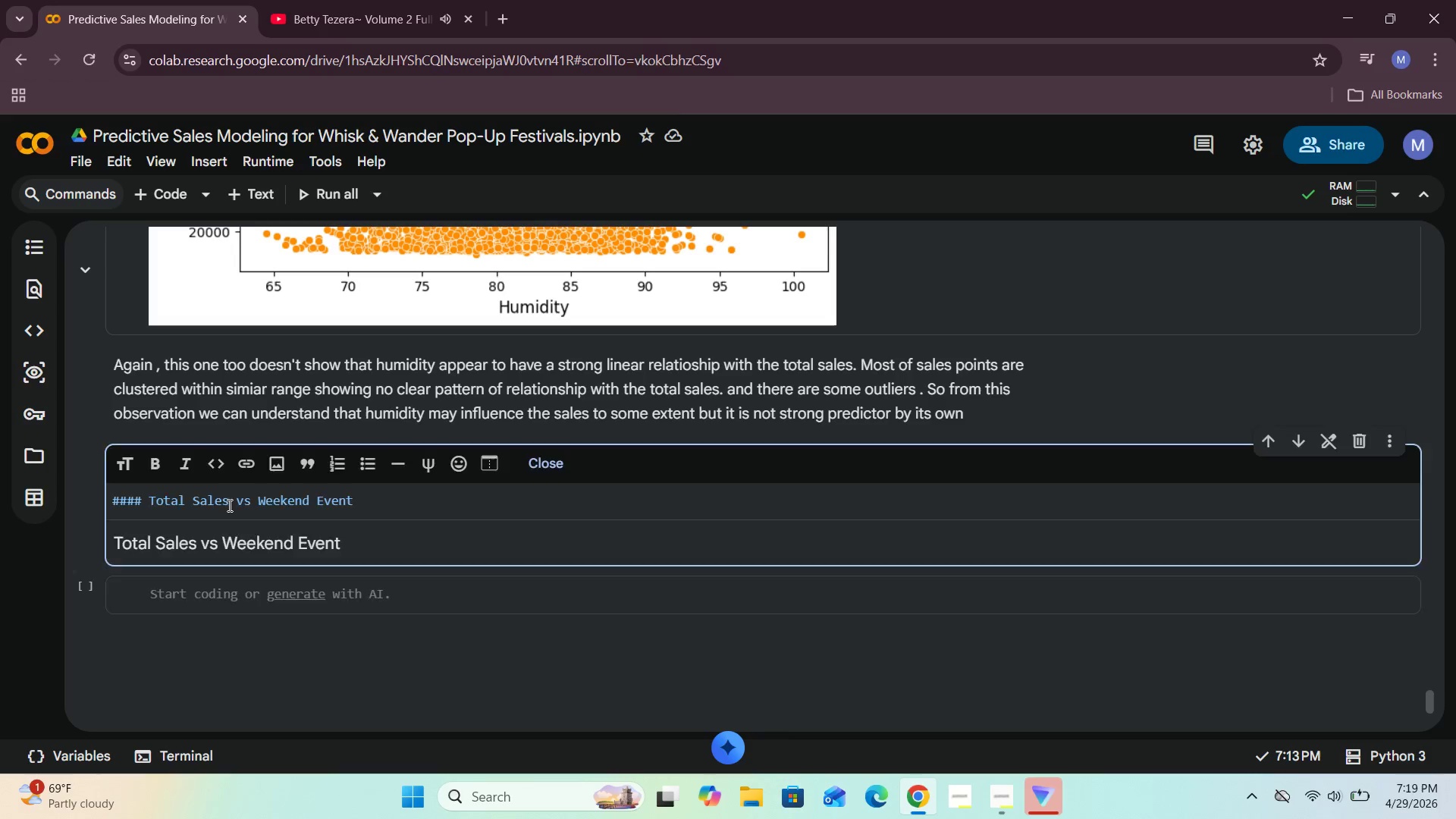 
key(Shift+ShiftRight)
 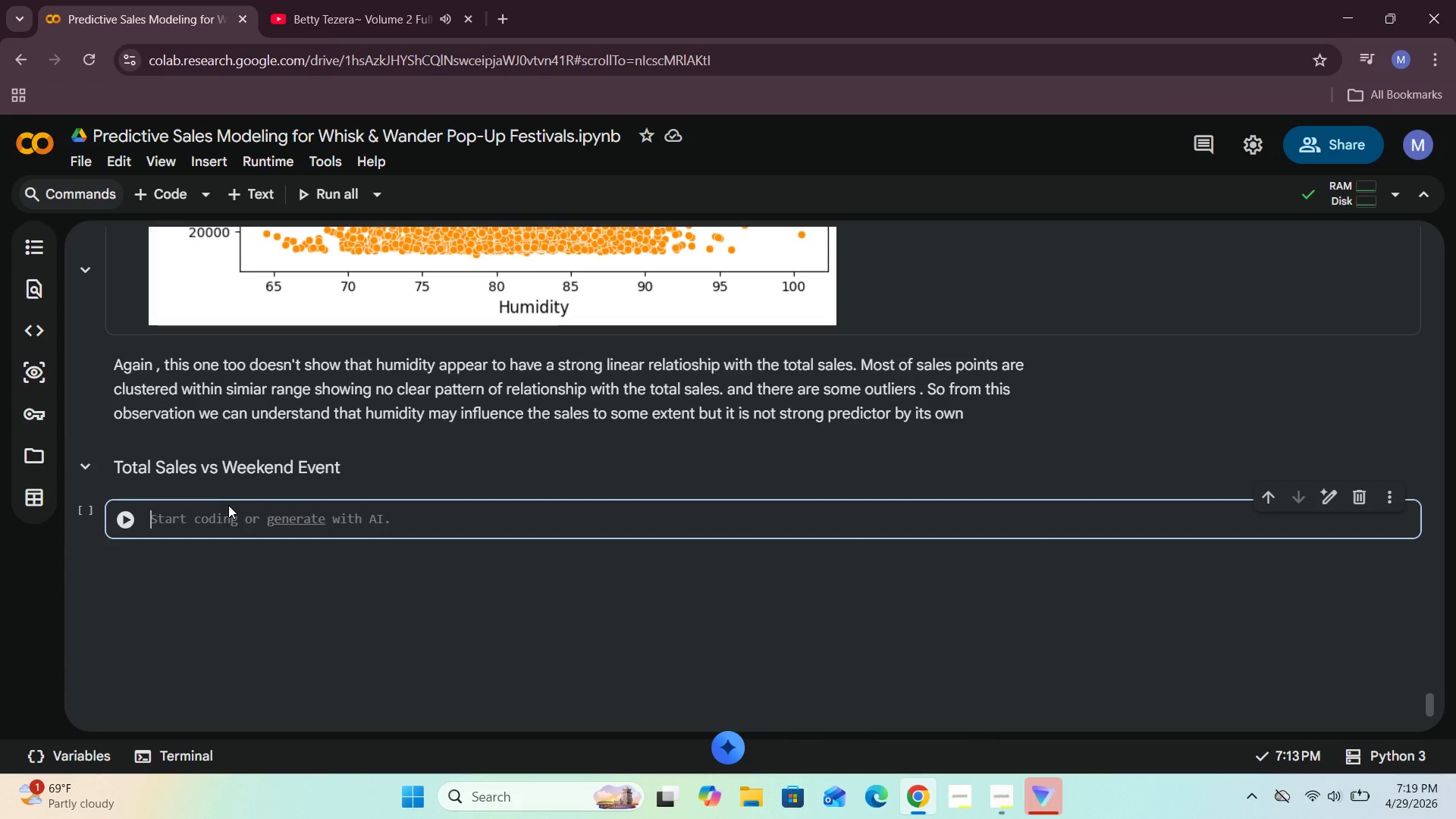 
key(Shift+Enter)
 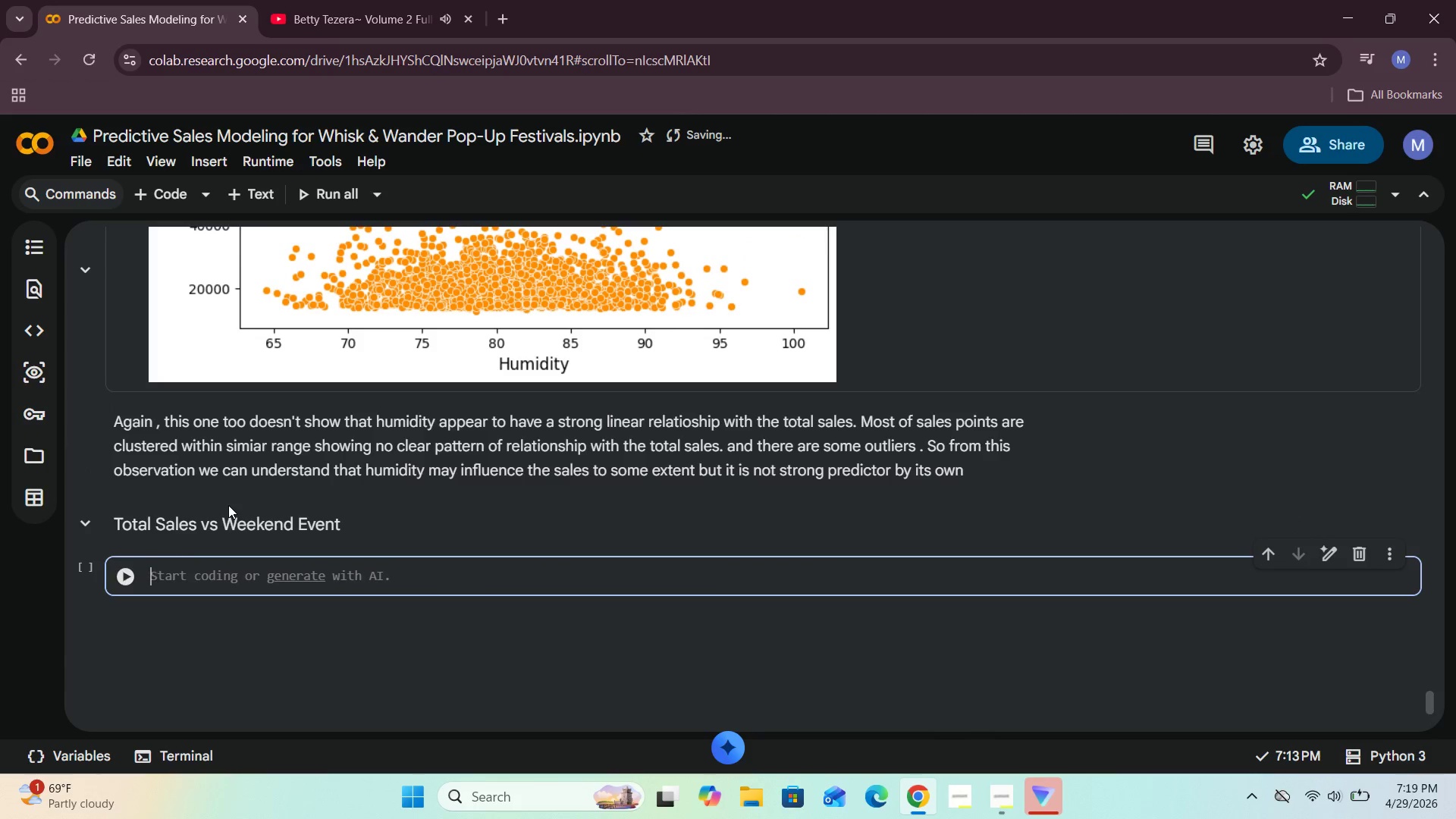 
wait(11.98)
 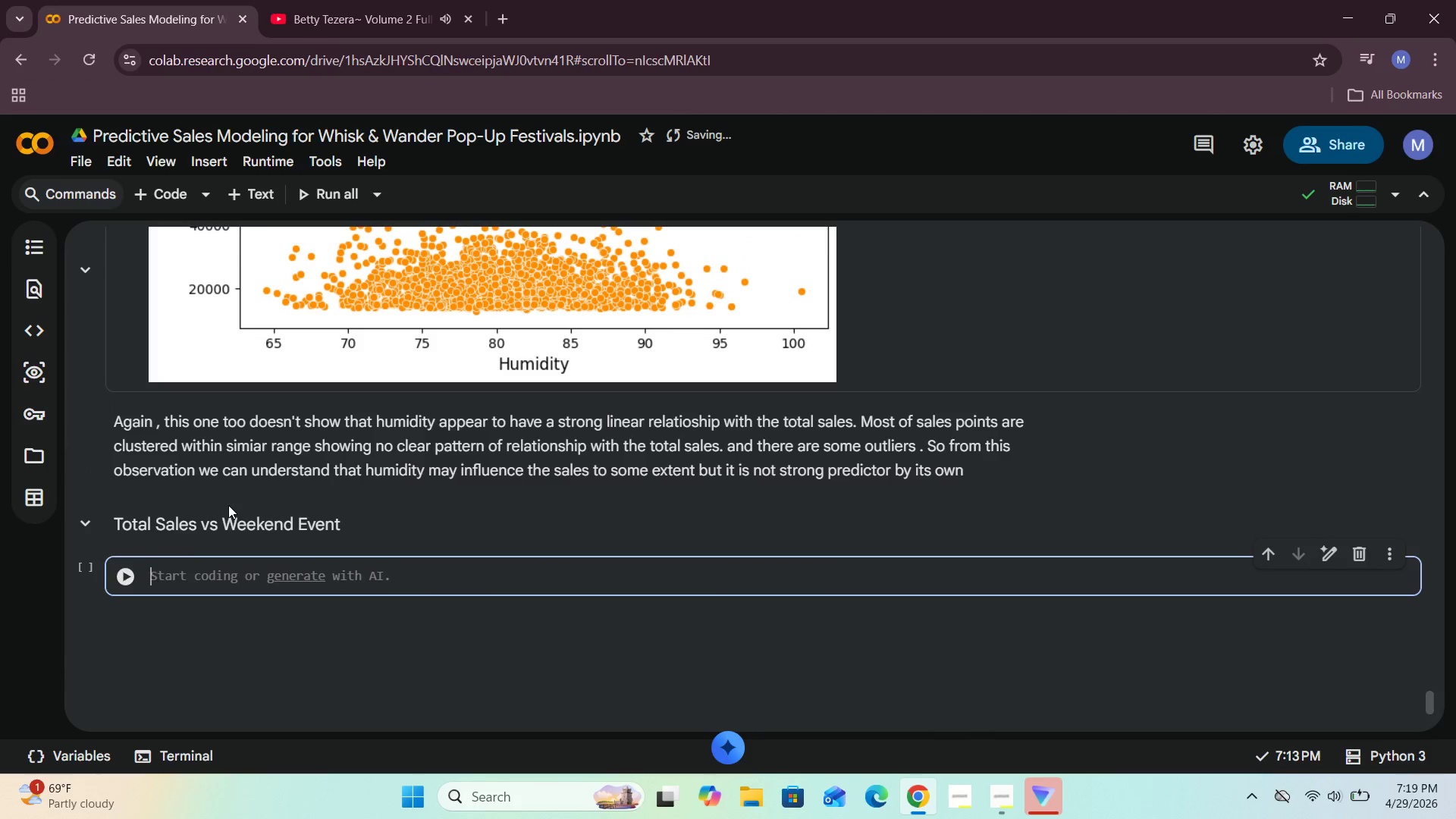 
type(sns.boxplot(data=Festival, x = ")
 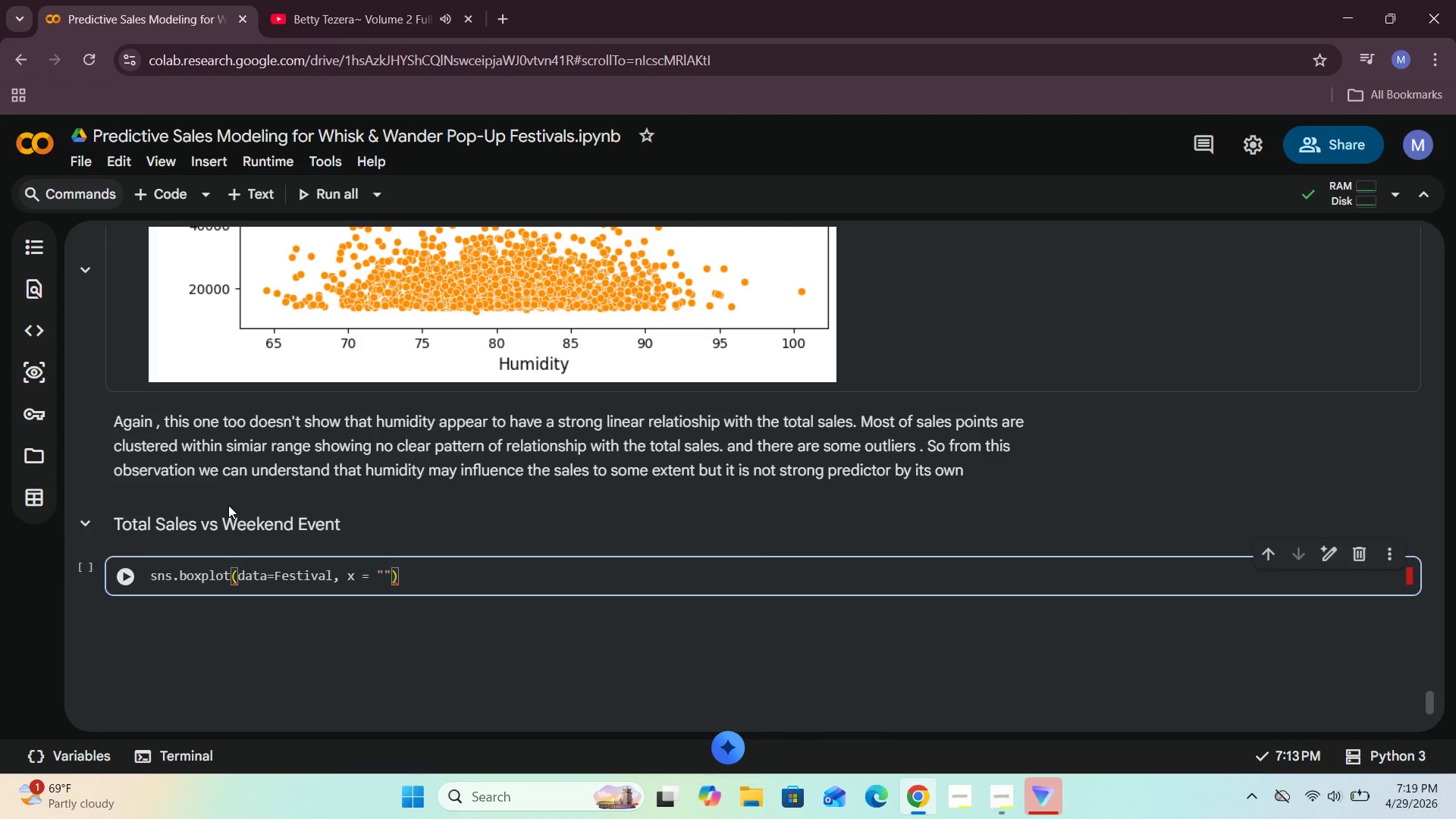 
scroll: coordinate [395, 522], scroll_direction: up, amount: 2.0
 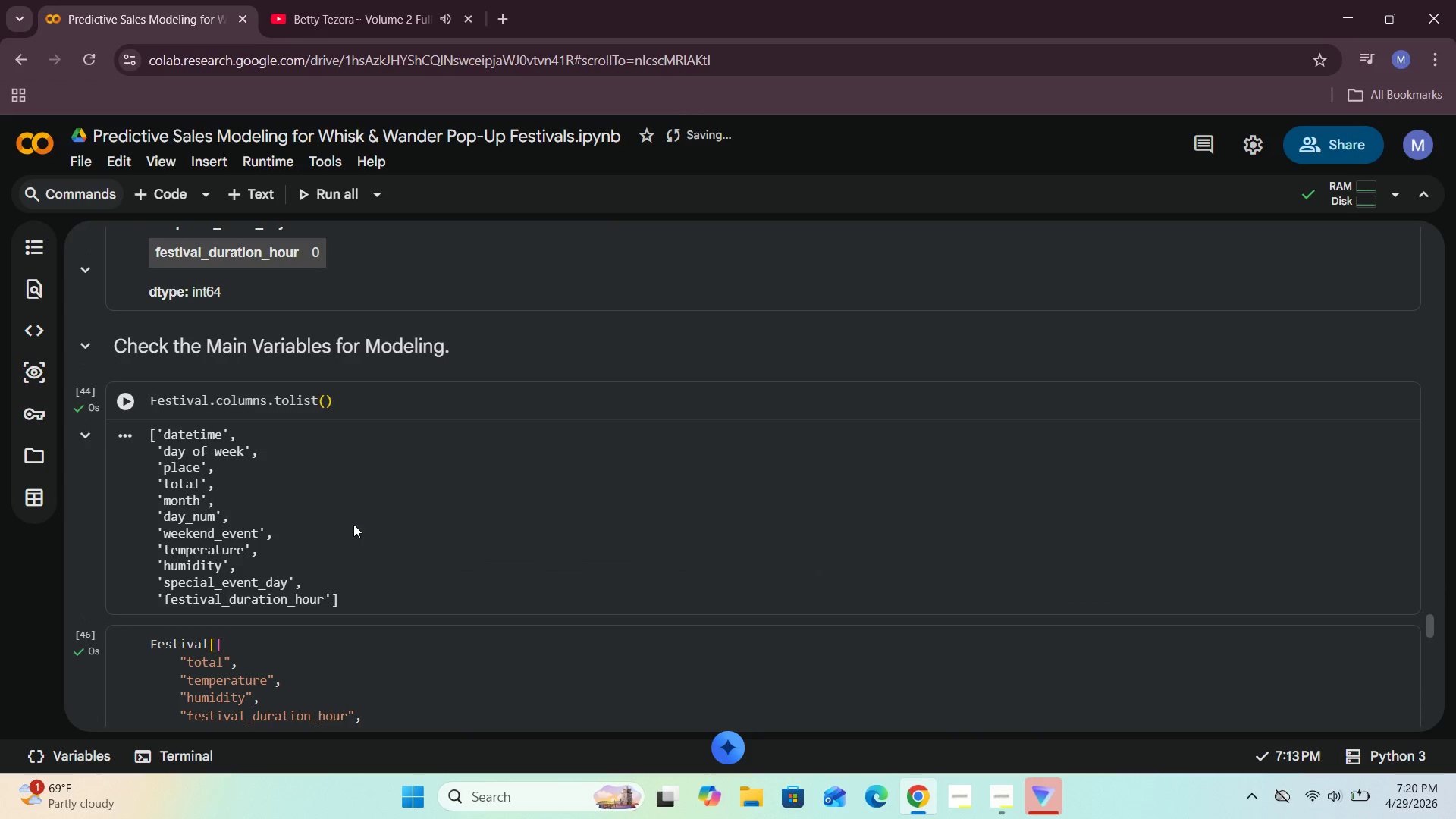 
left_click([166, 533])
 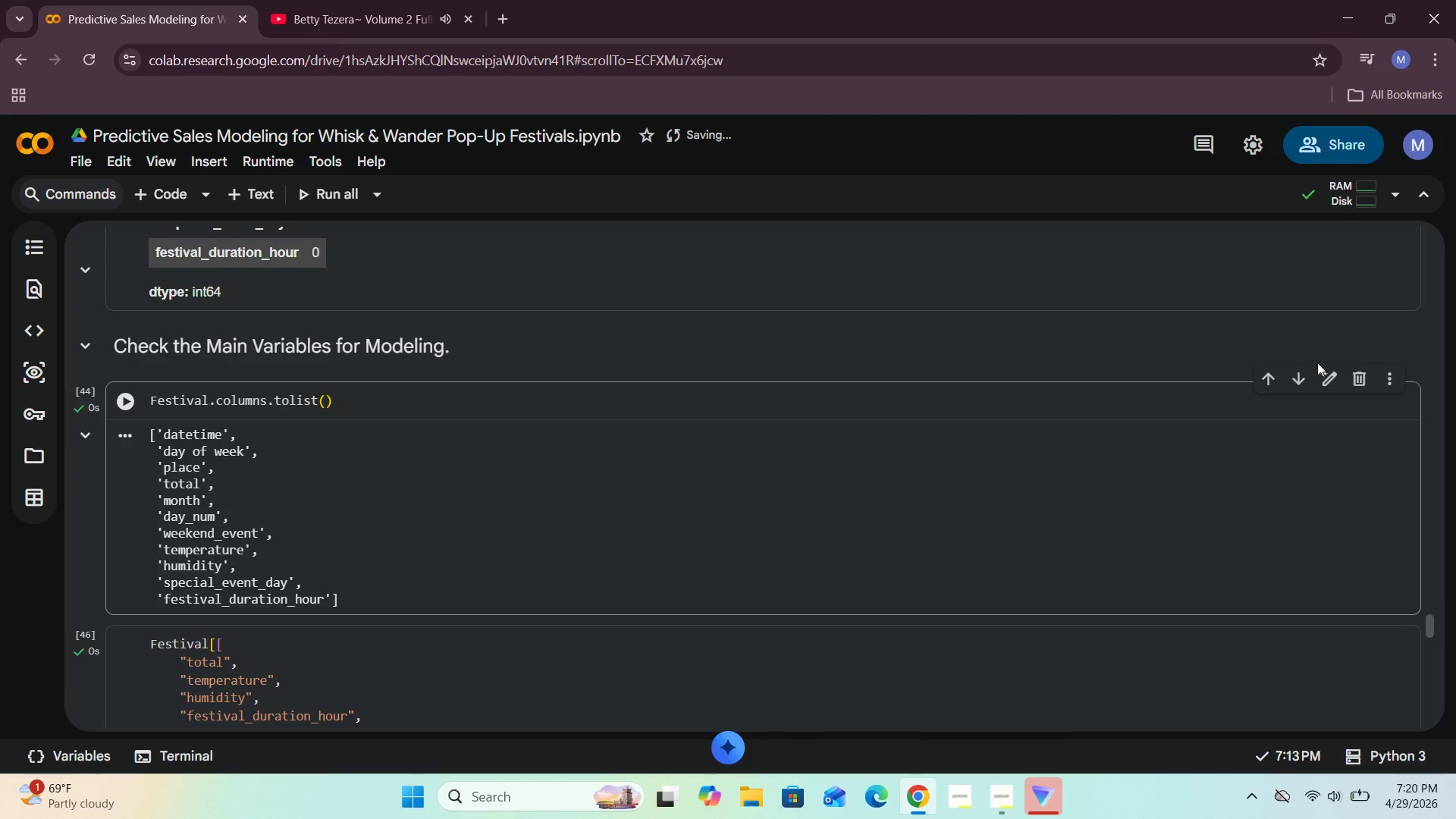 
left_click([1361, 379])
 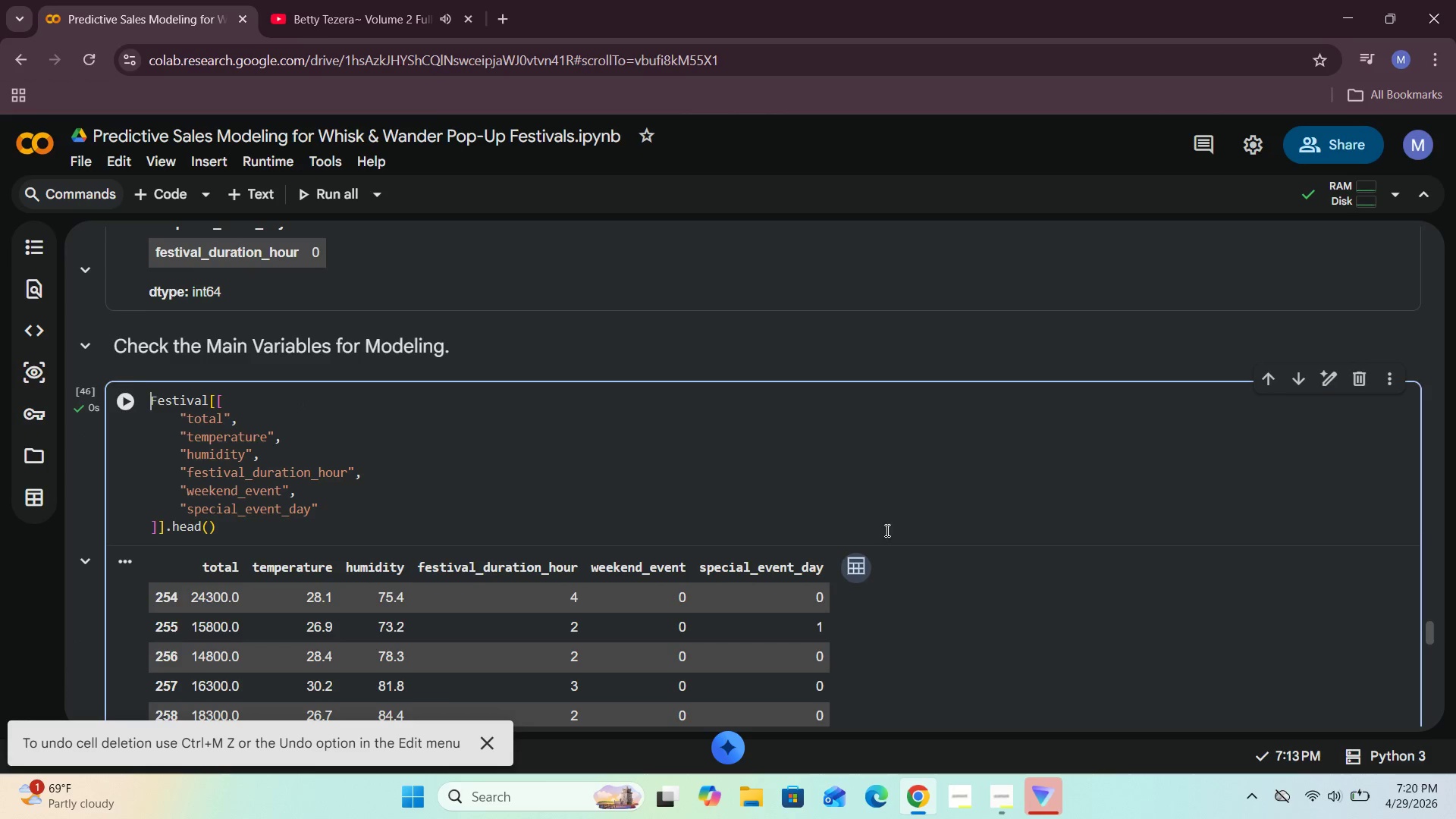 
scroll: coordinate [812, 559], scroll_direction: down, amount: 22.0
 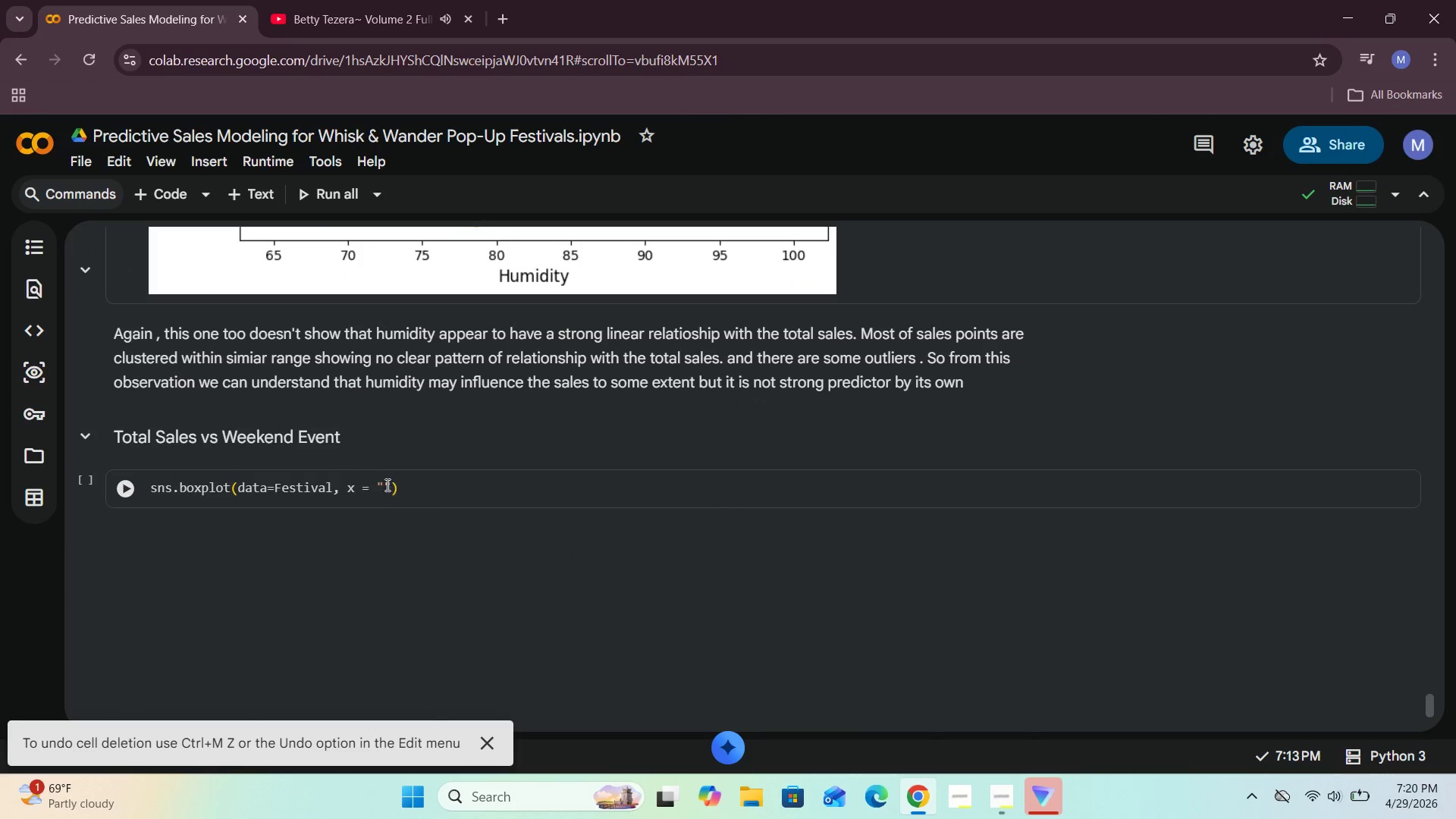 
left_click([384, 488])
 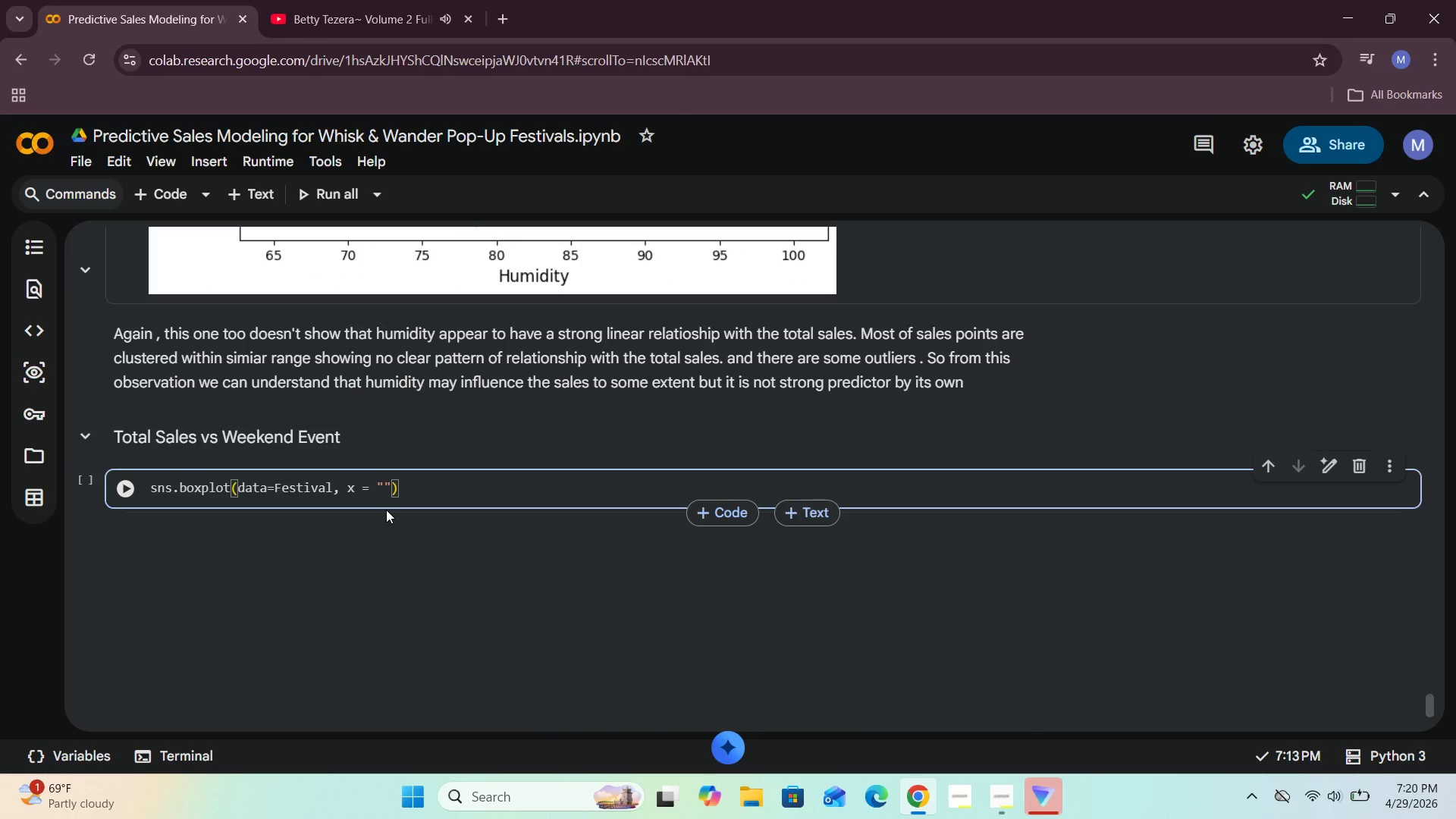 
type(q)
key(Backspace)
type(weekend_event)
 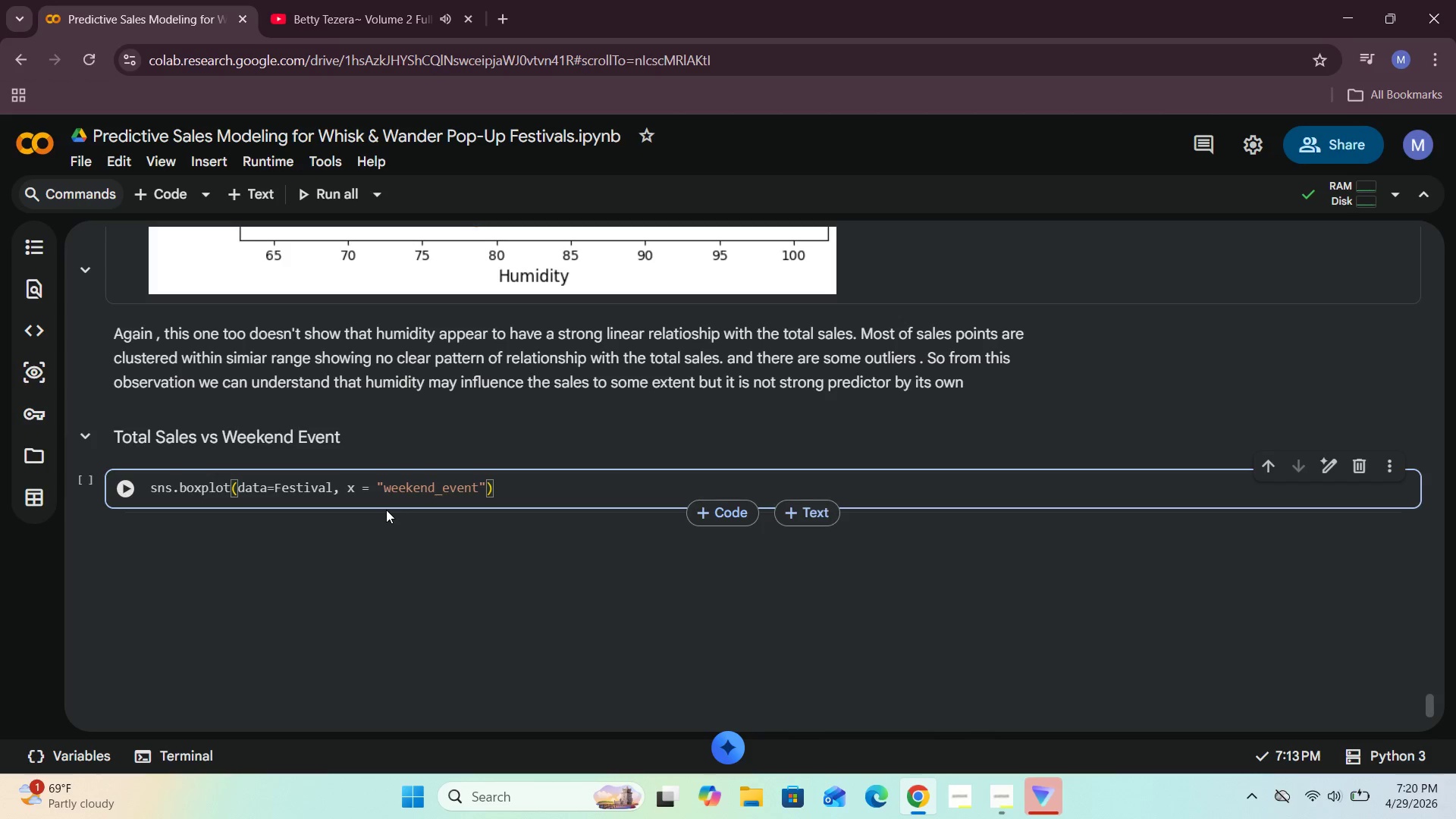 
key(ArrowRight)
 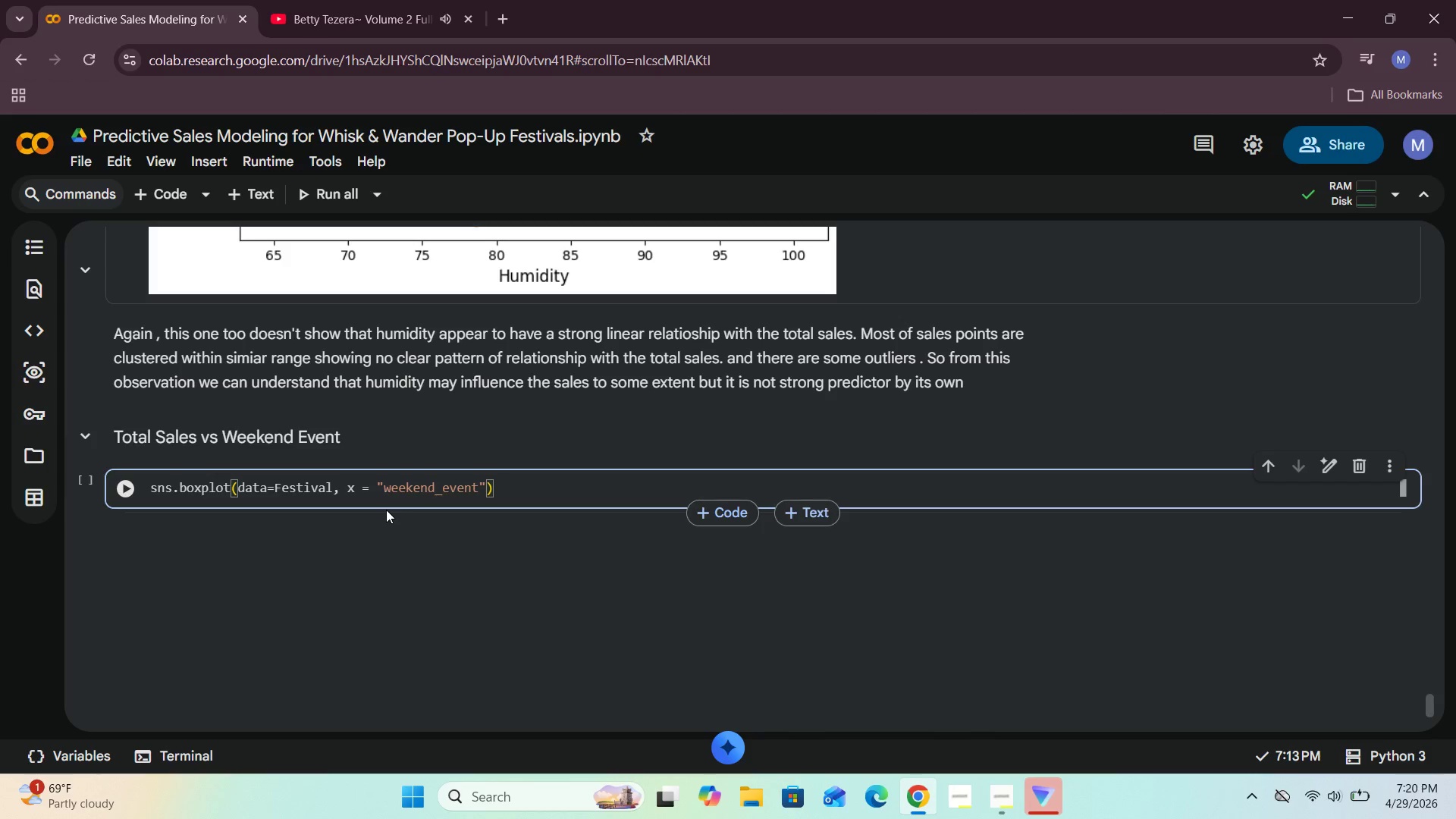 
key(Comma)
 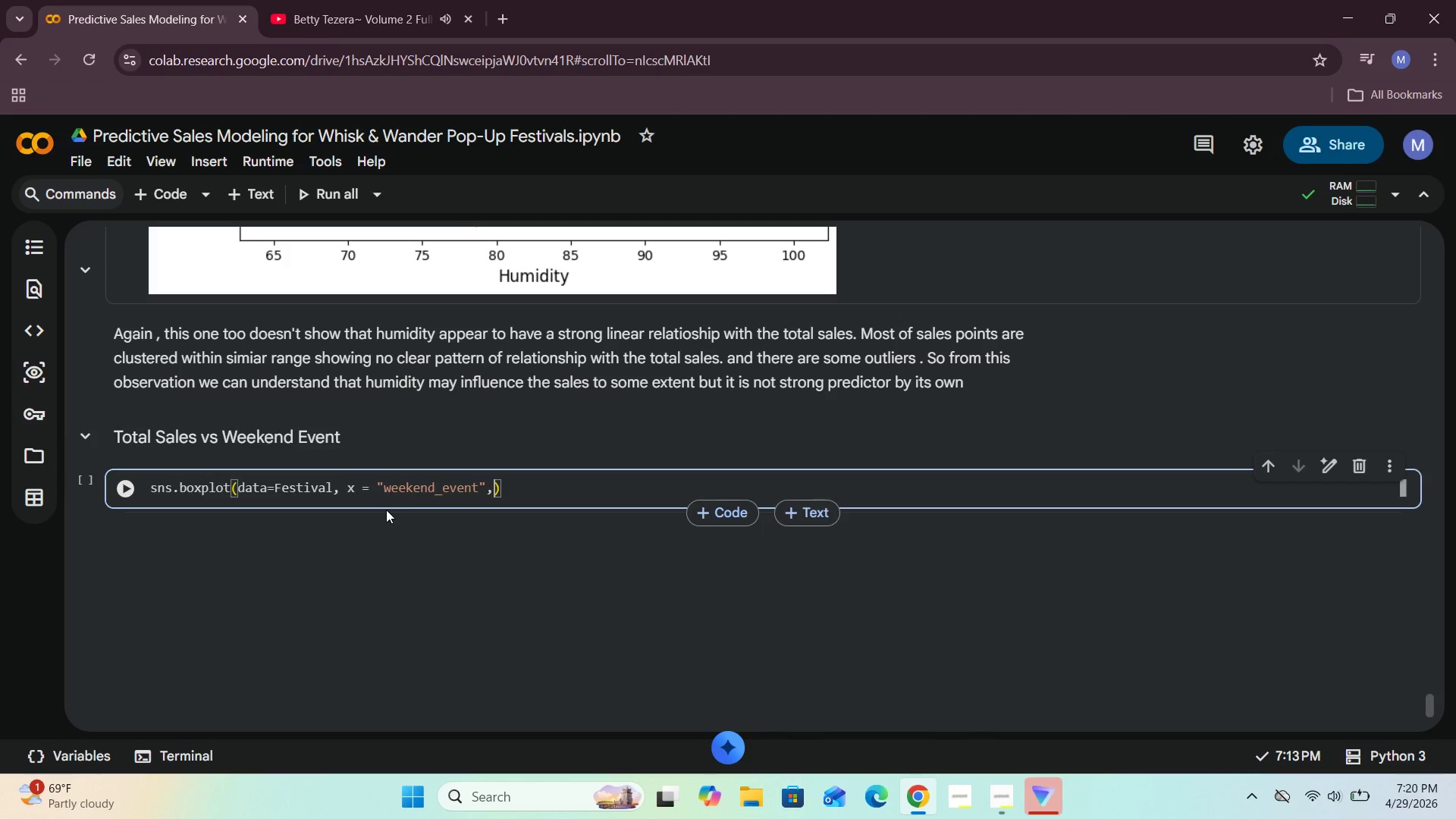 
key(Space)
 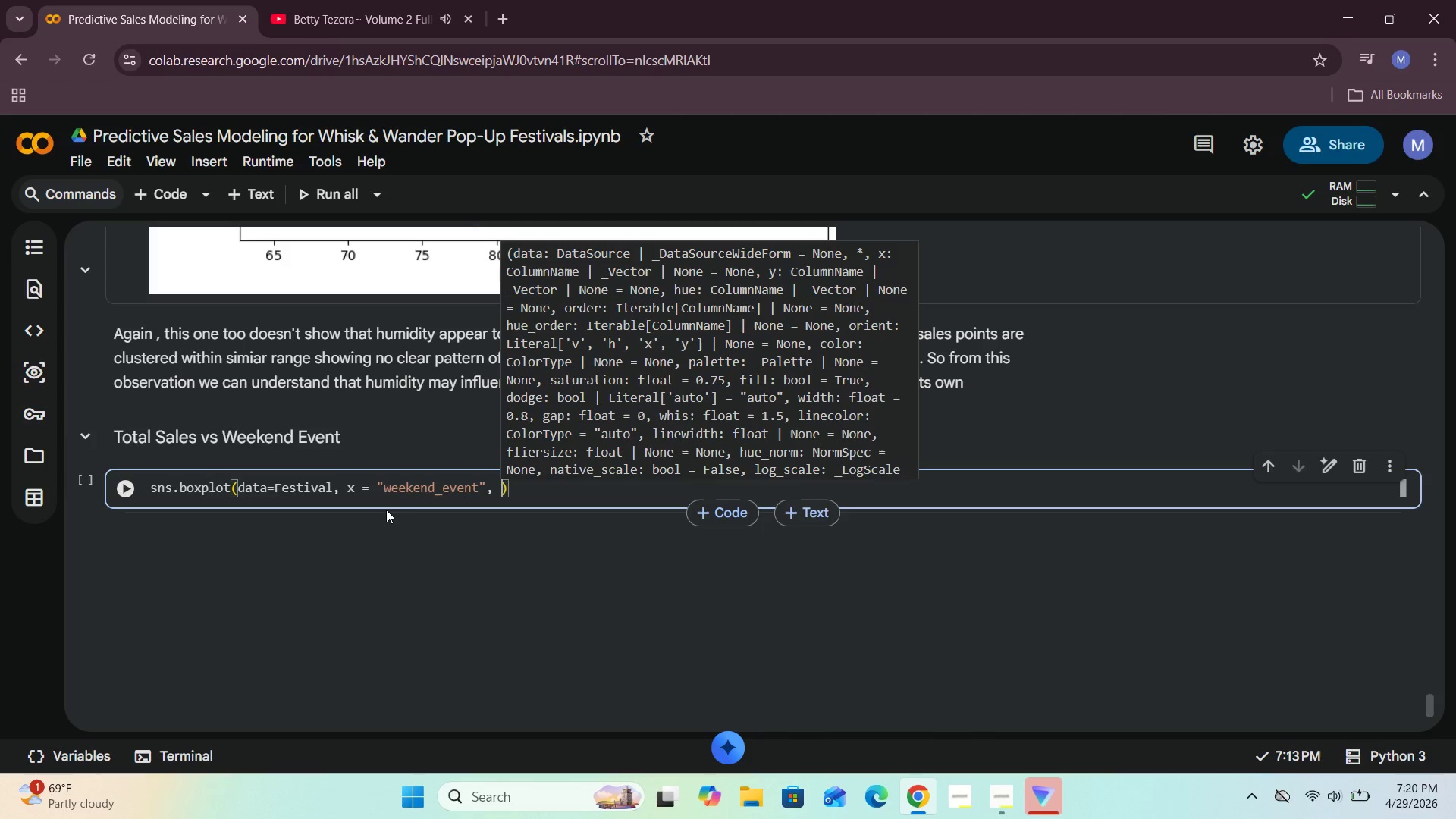 
key(Y)
 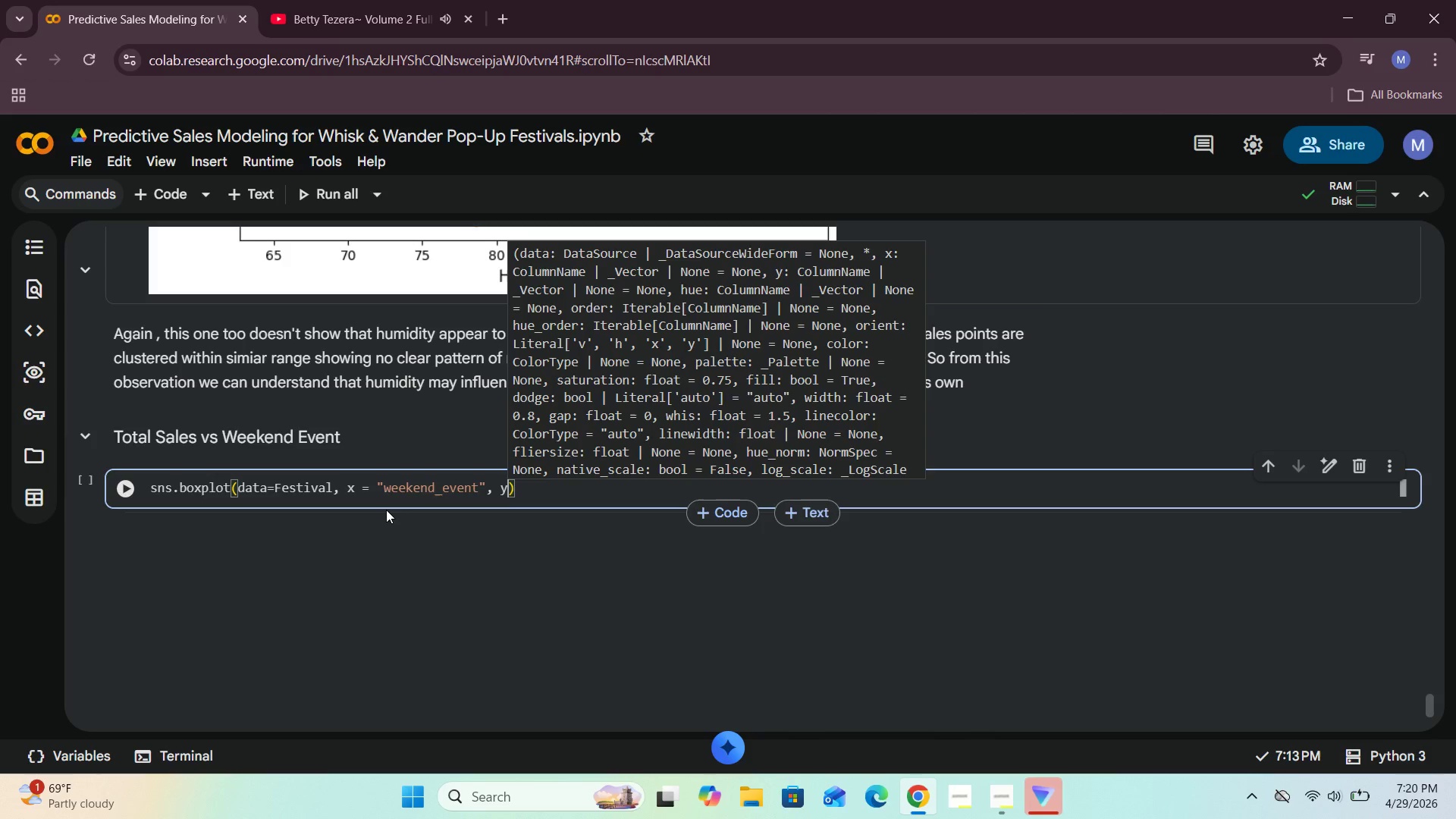 
key(Space)
 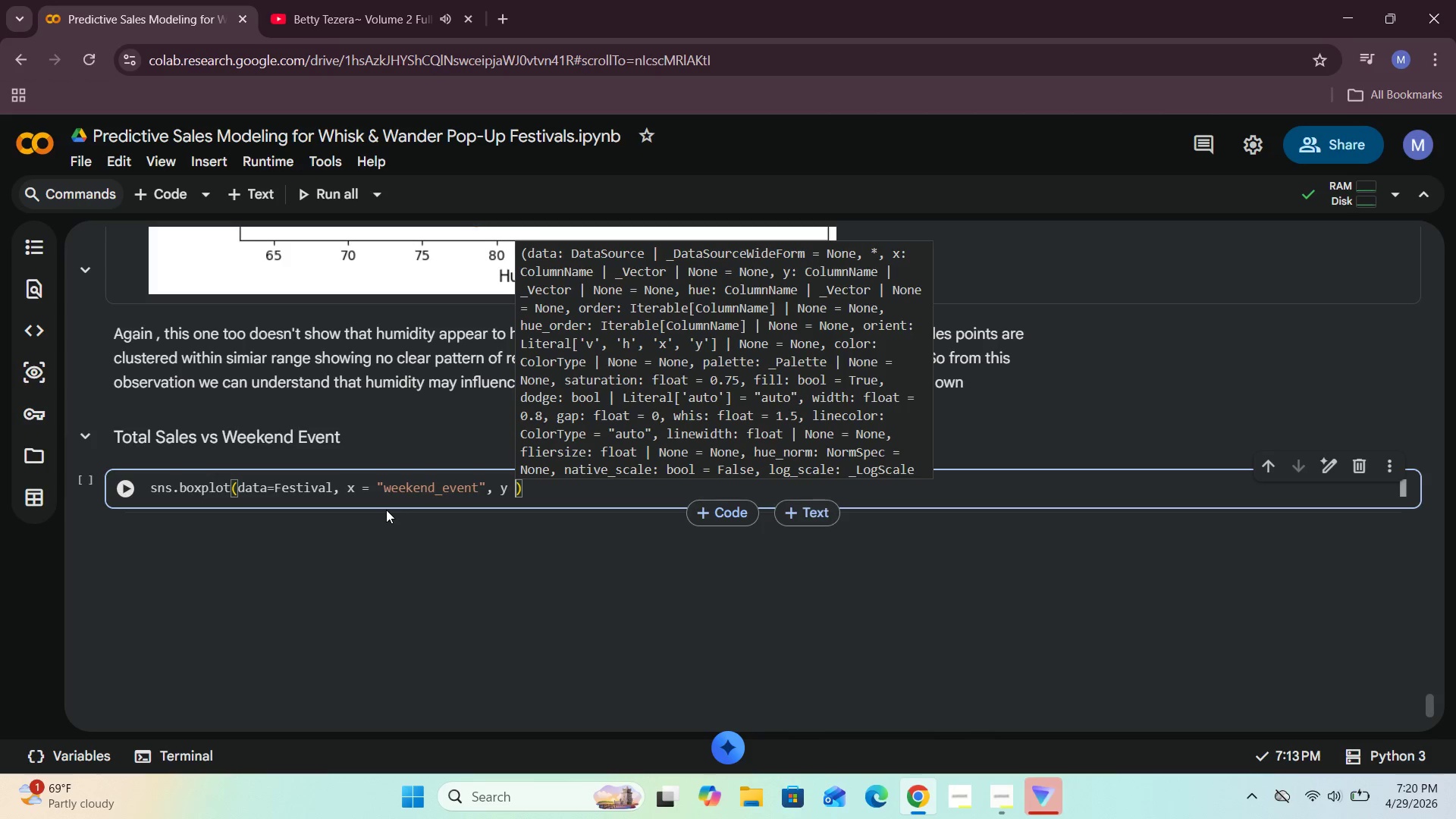 
key(Equal)
 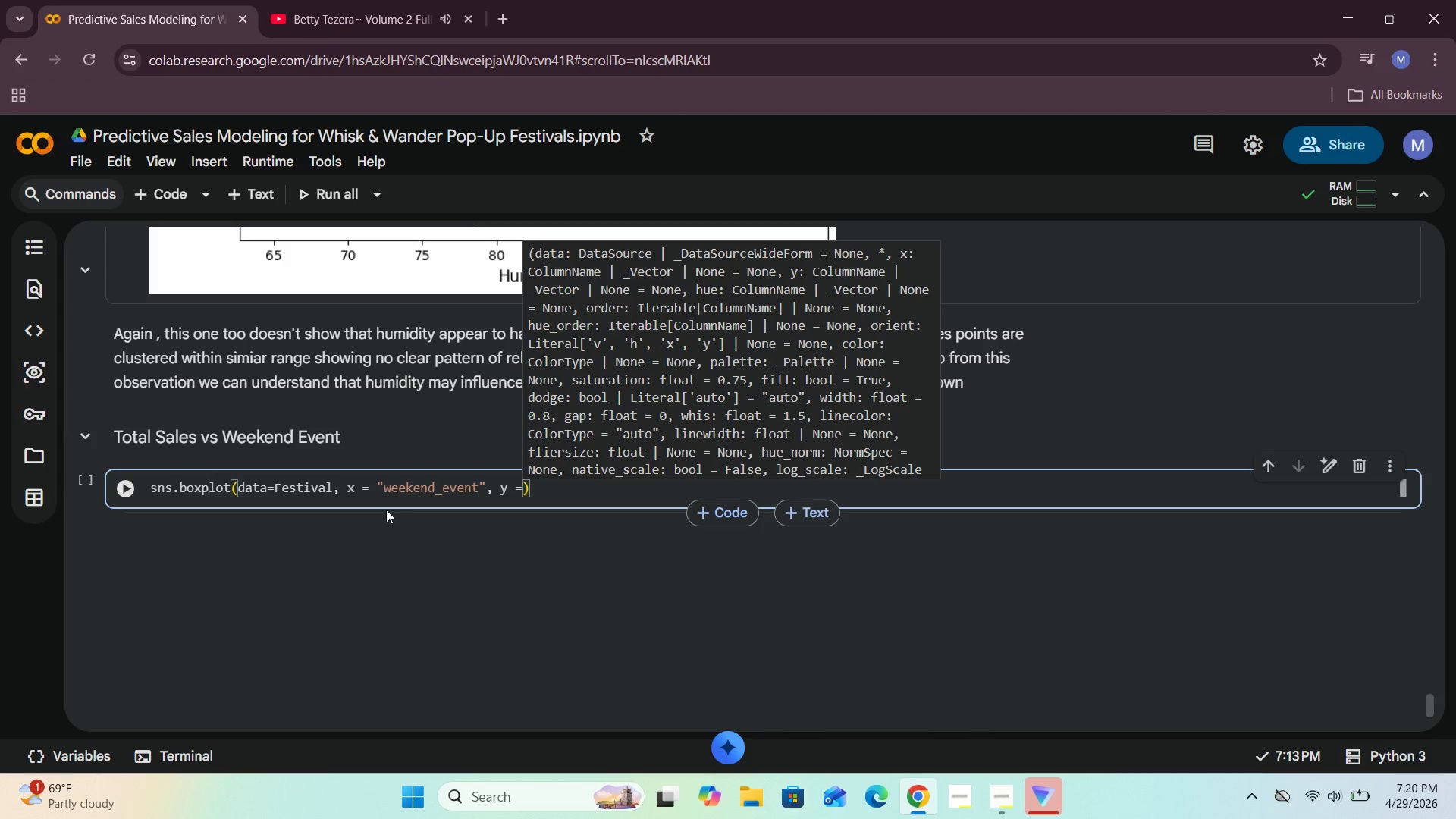 
key(Space)
 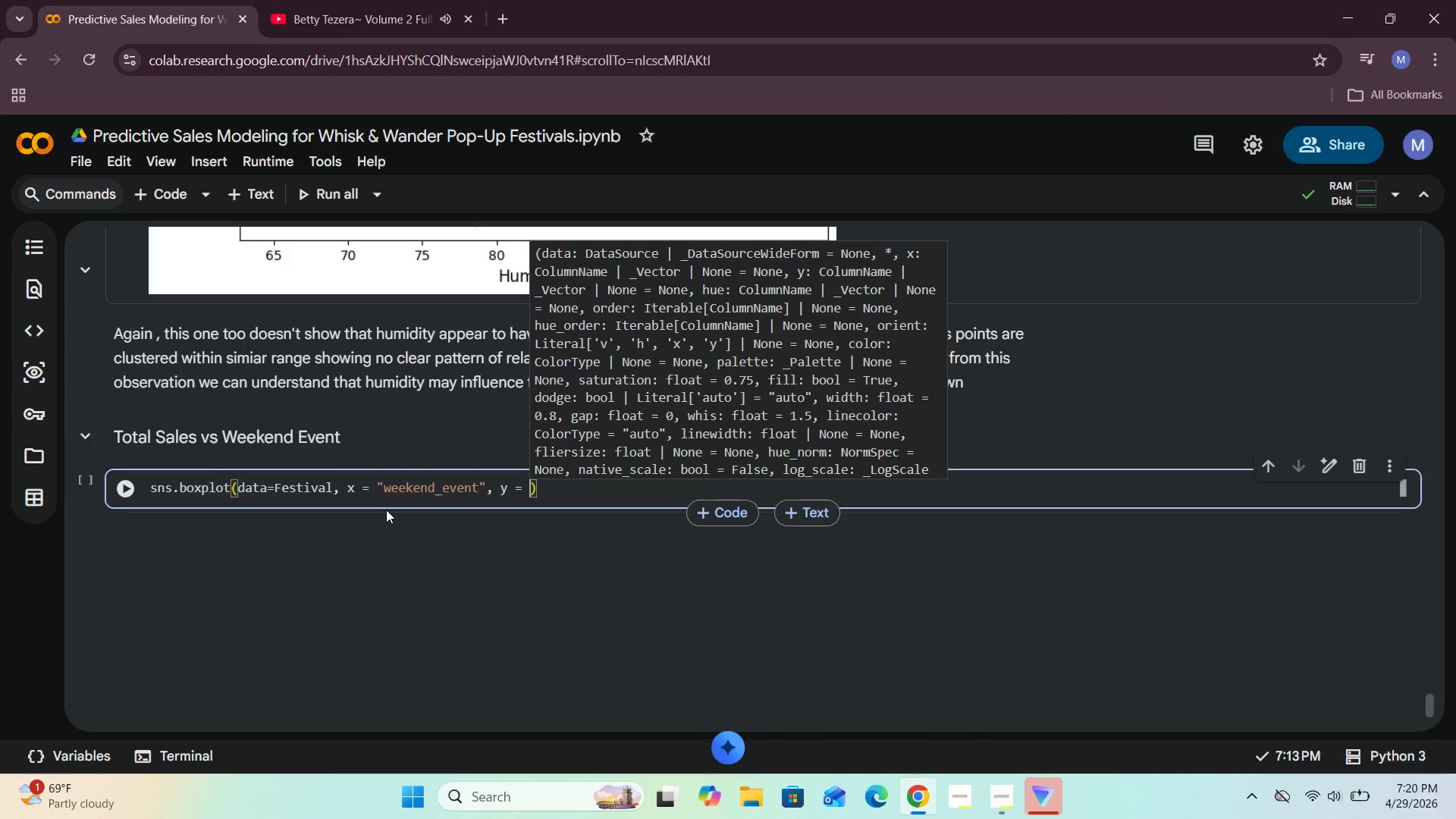 
key(Shift+Quote)
 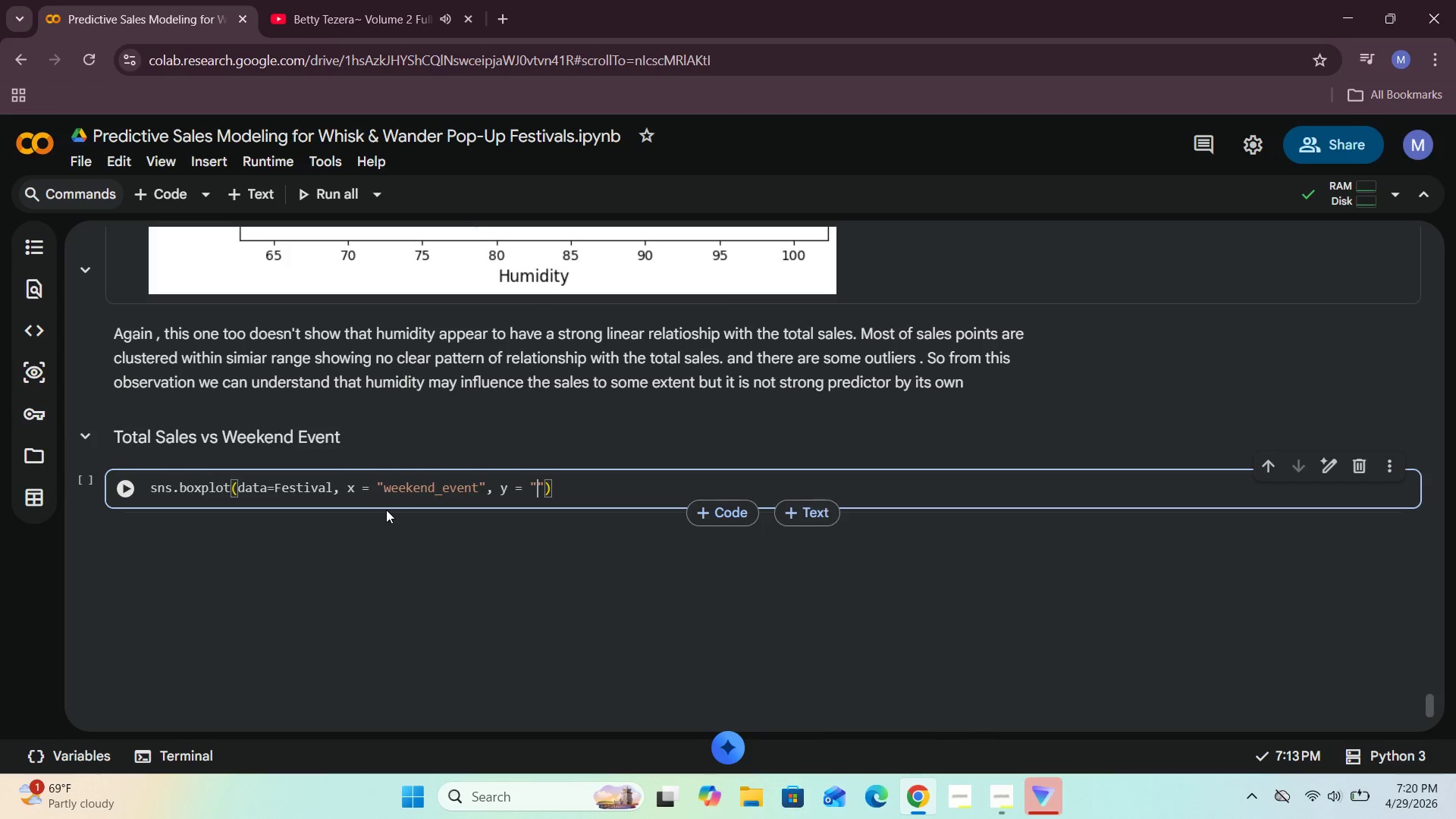 
type(total)
 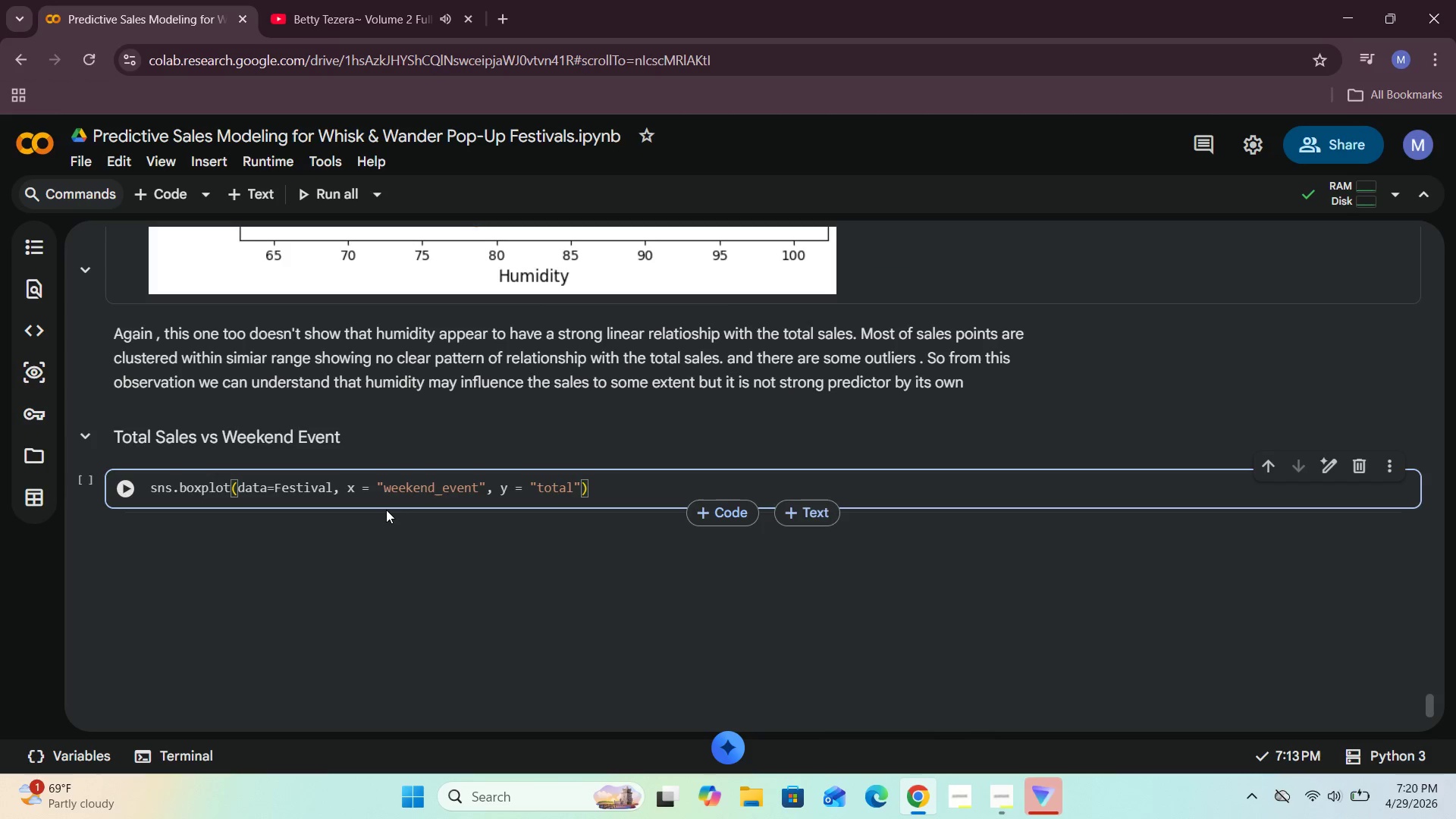 
key(ArrowRight)
 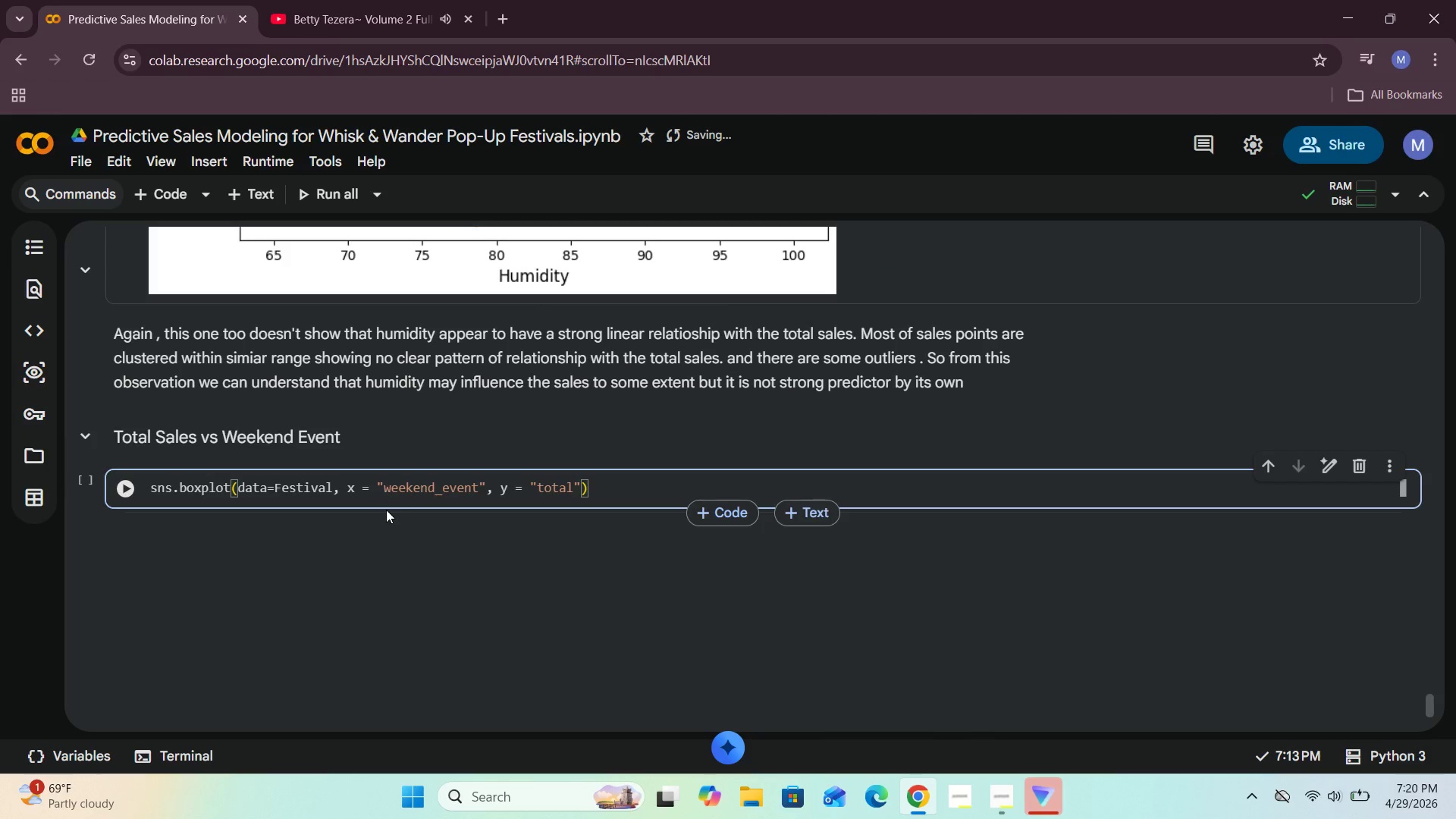 
key(Shift+ShiftRight)
 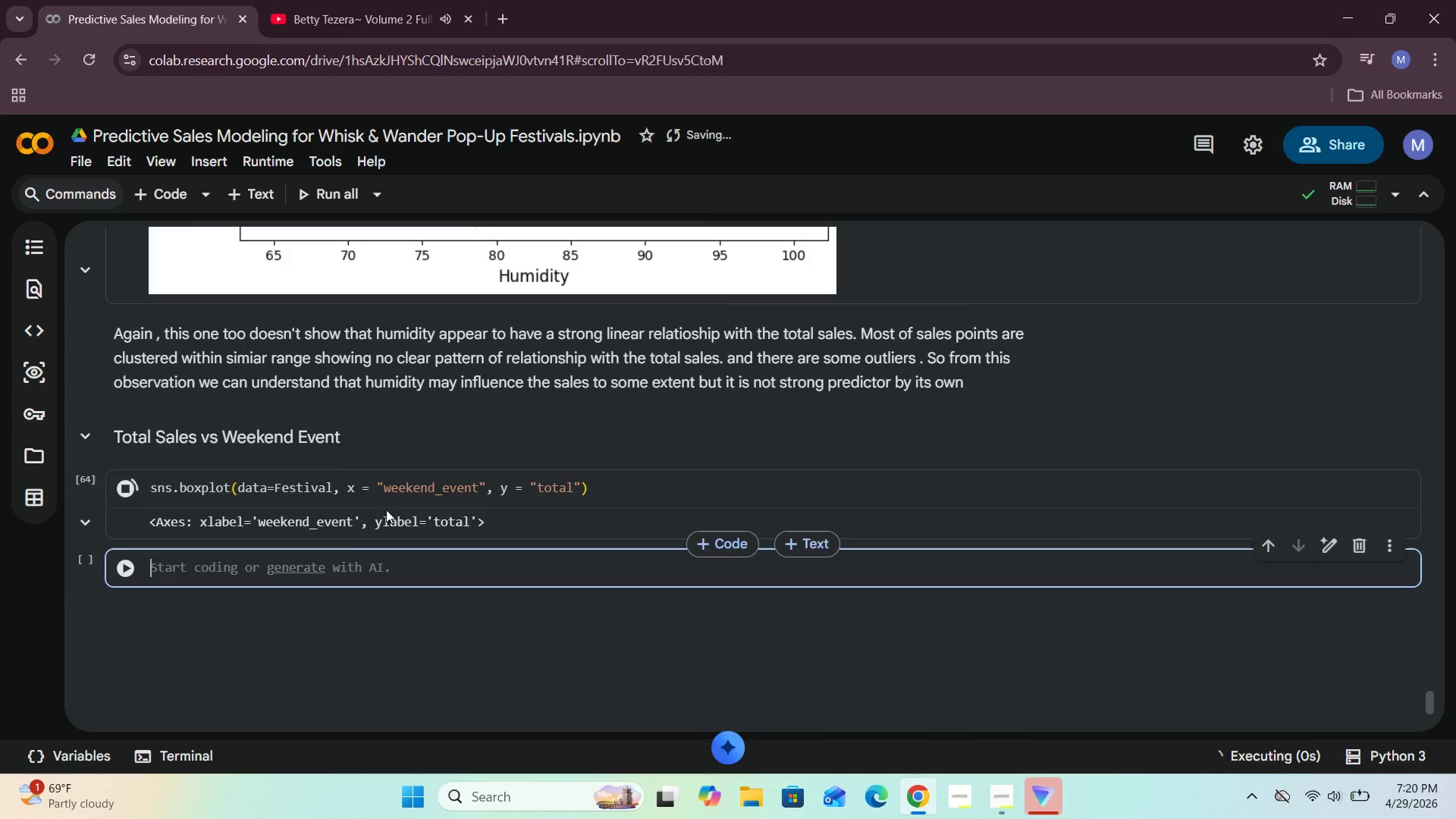 
key(Shift+Enter)
 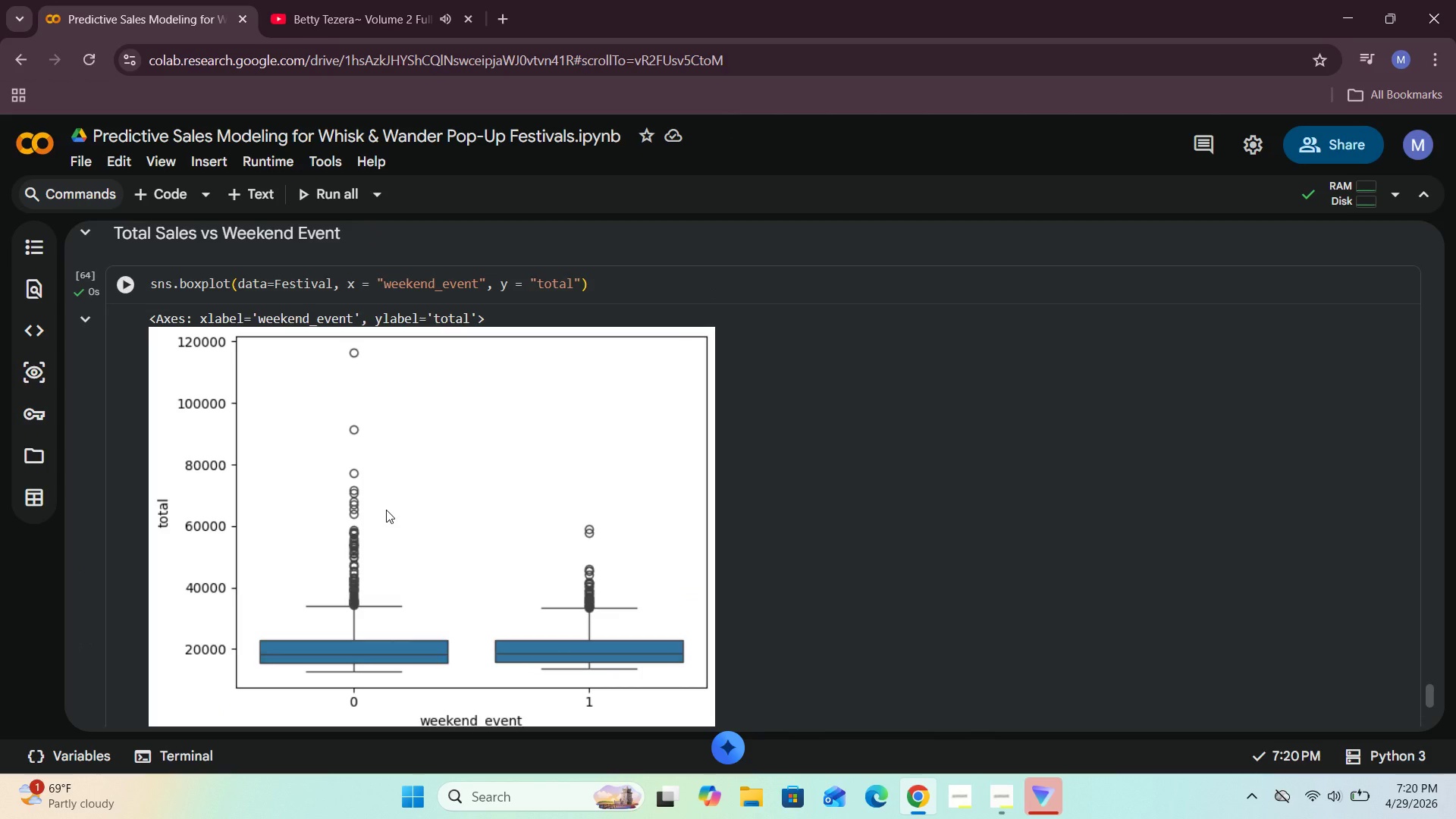 
wait(15.44)
 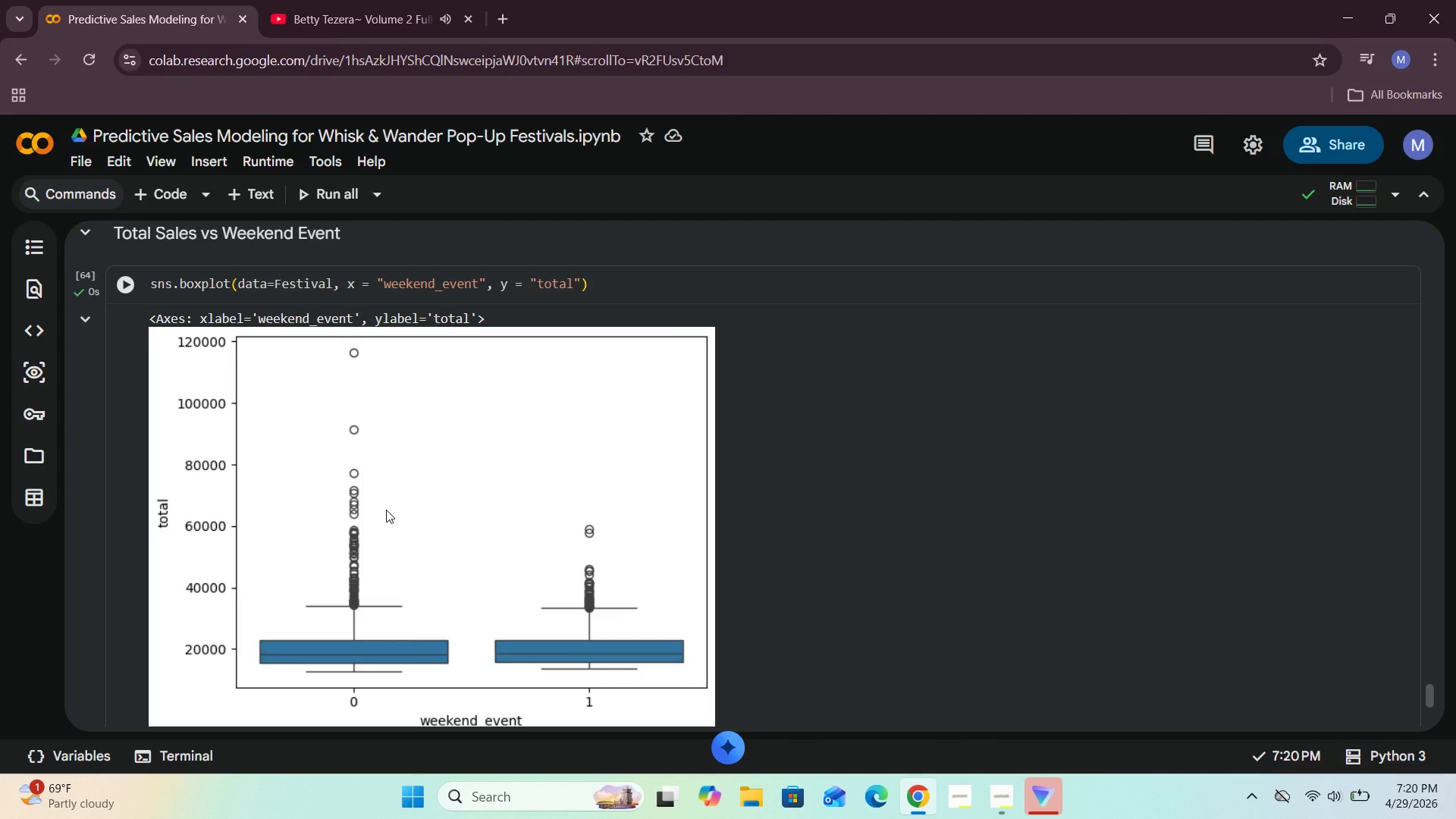 
left_click([579, 278])
 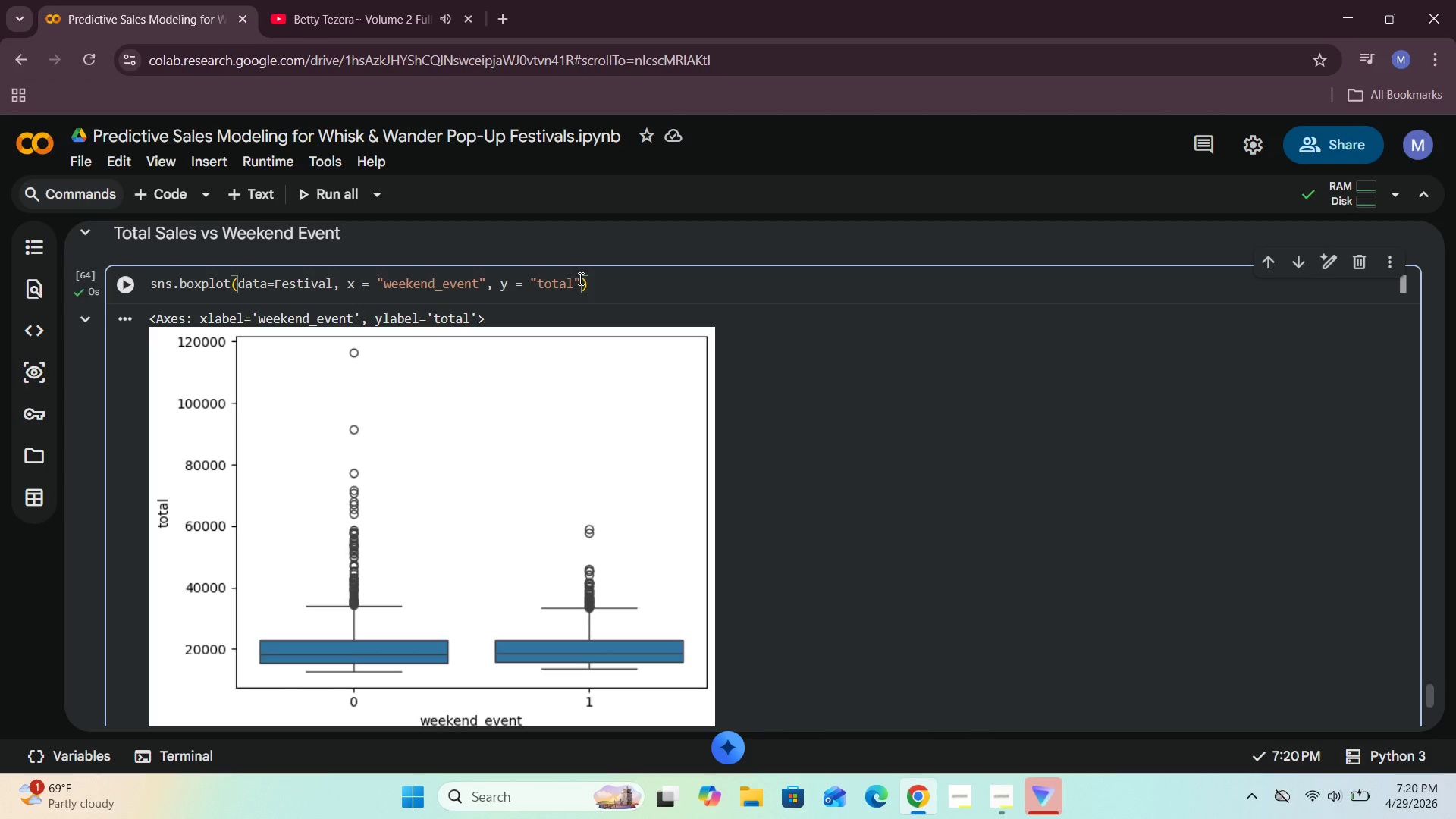 
type(, color = "medium)
key(Backspace)
key(Backspace)
key(Backspace)
key(Backspace)
key(Backspace)
key(Backspace)
type(purple)
 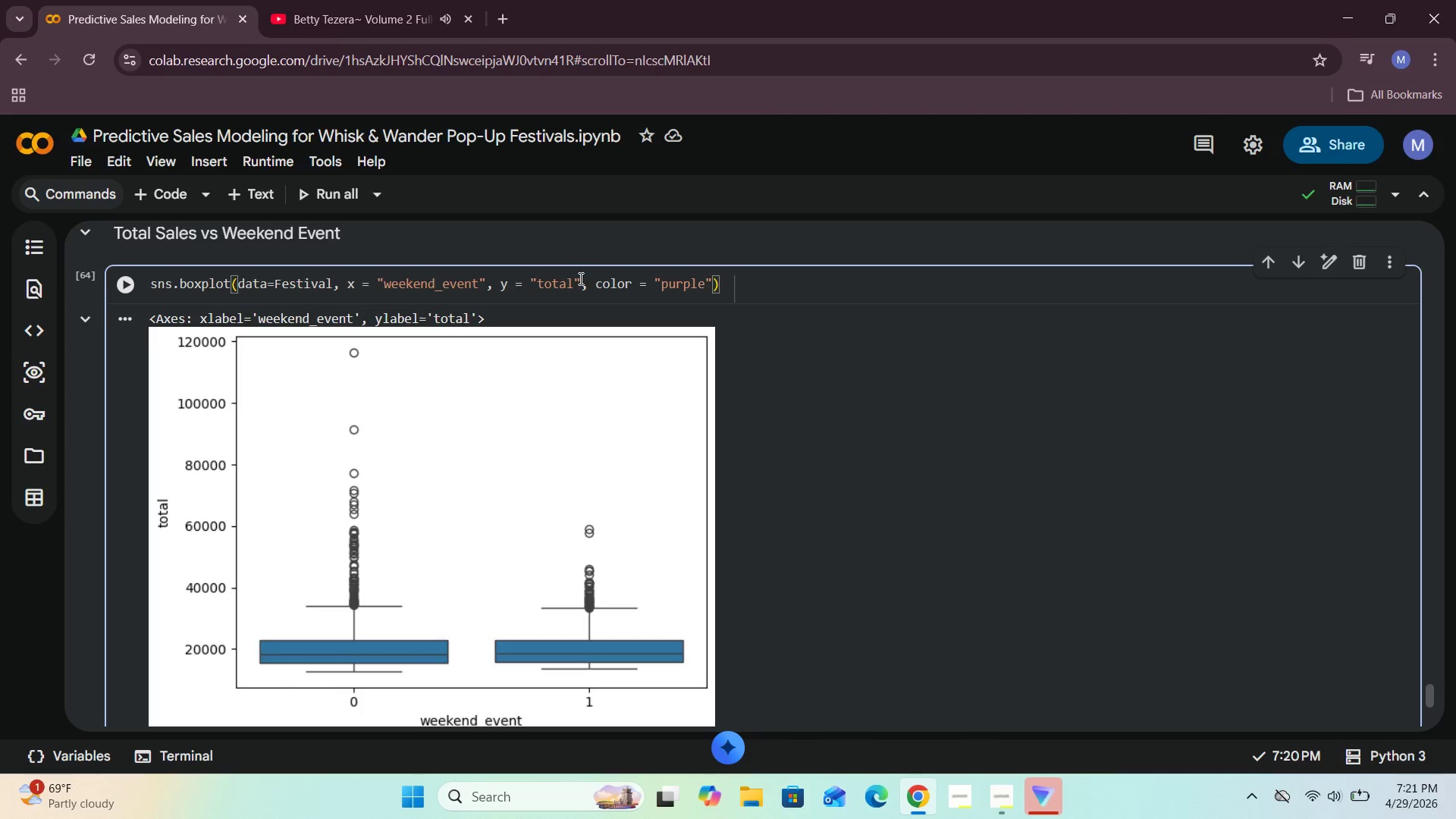 
key(Shift+Enter)
 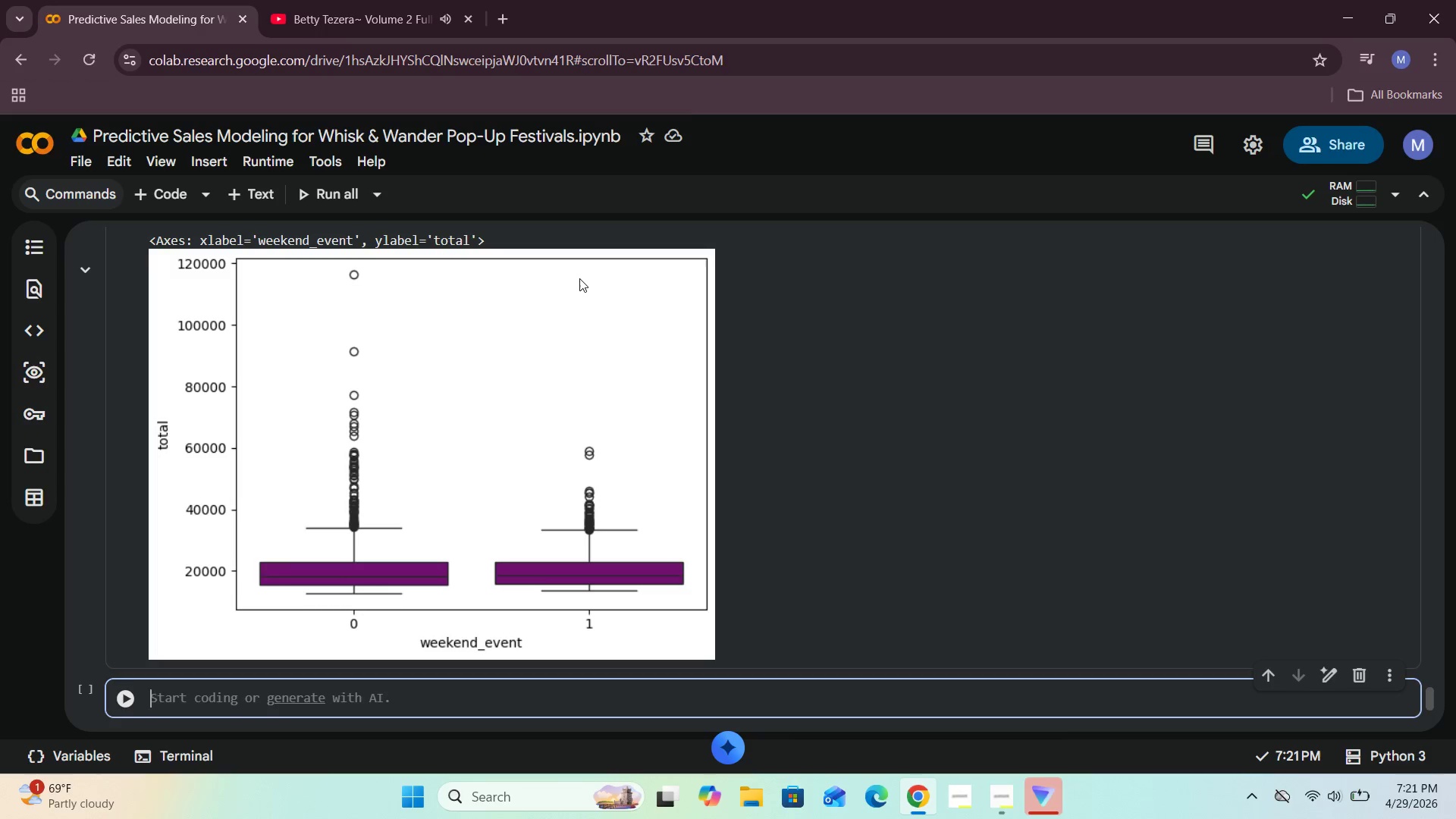 
key(Shift+ShiftRight)
 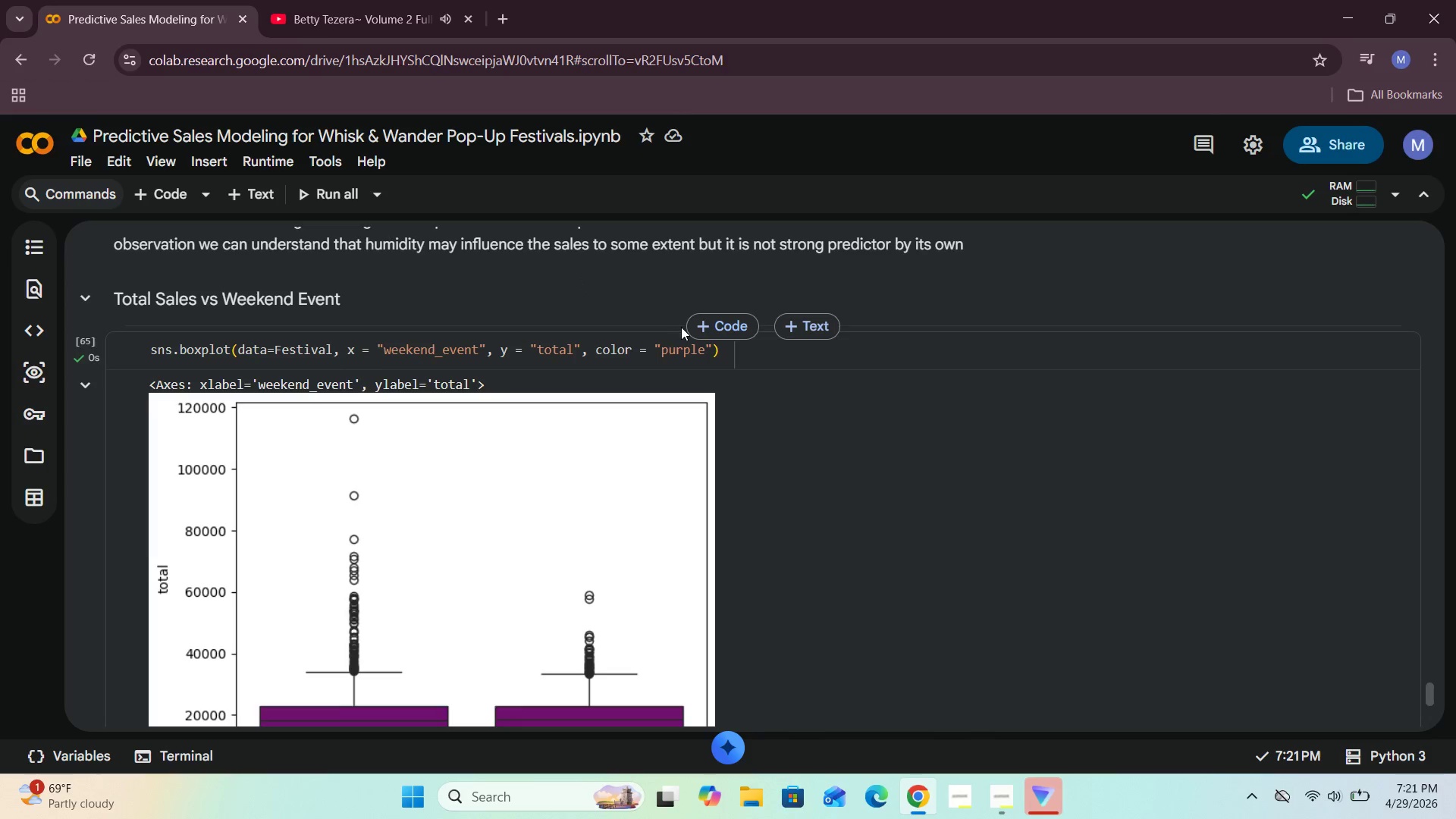 
left_click([661, 347])
 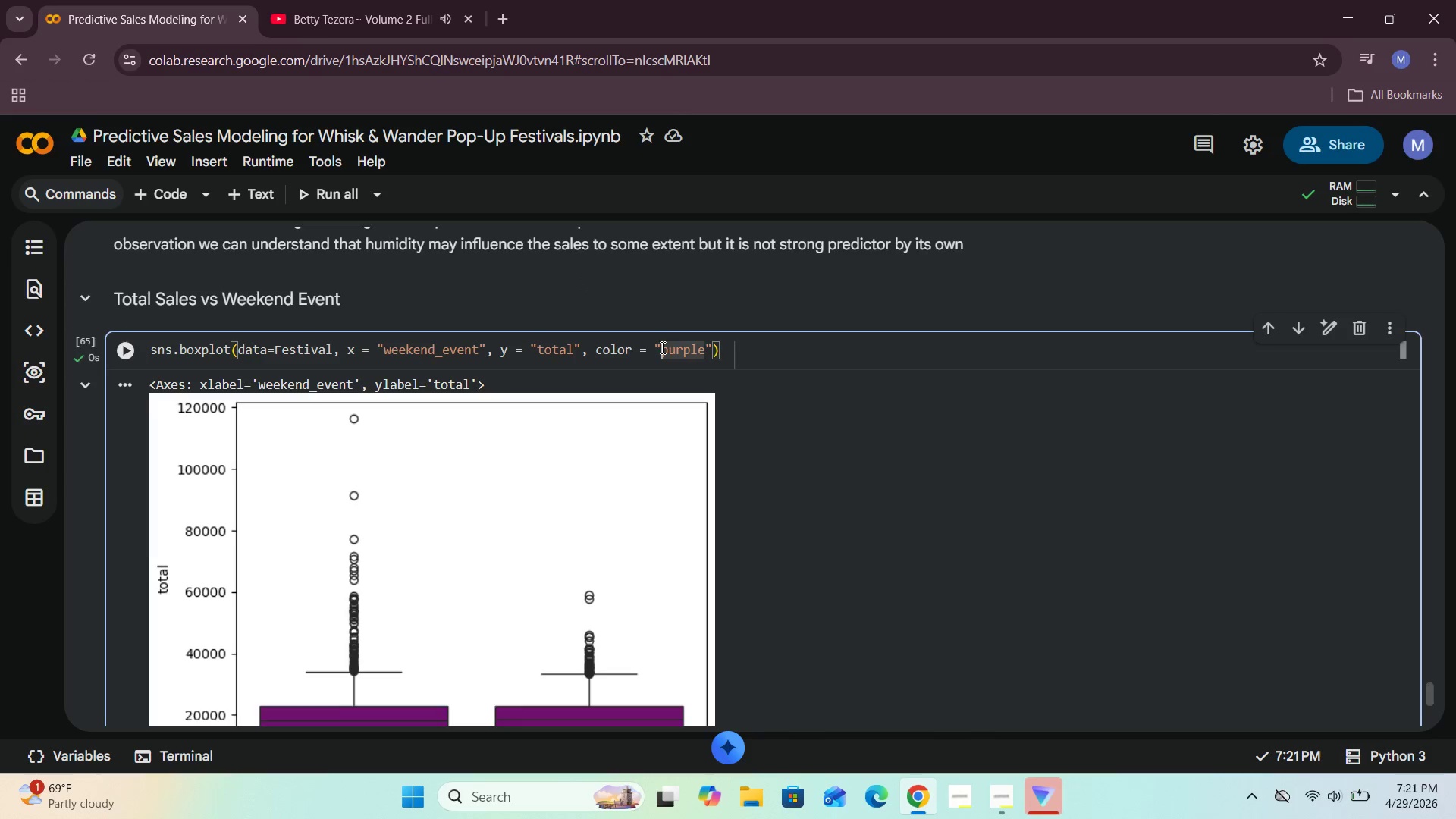 
type(medium)
 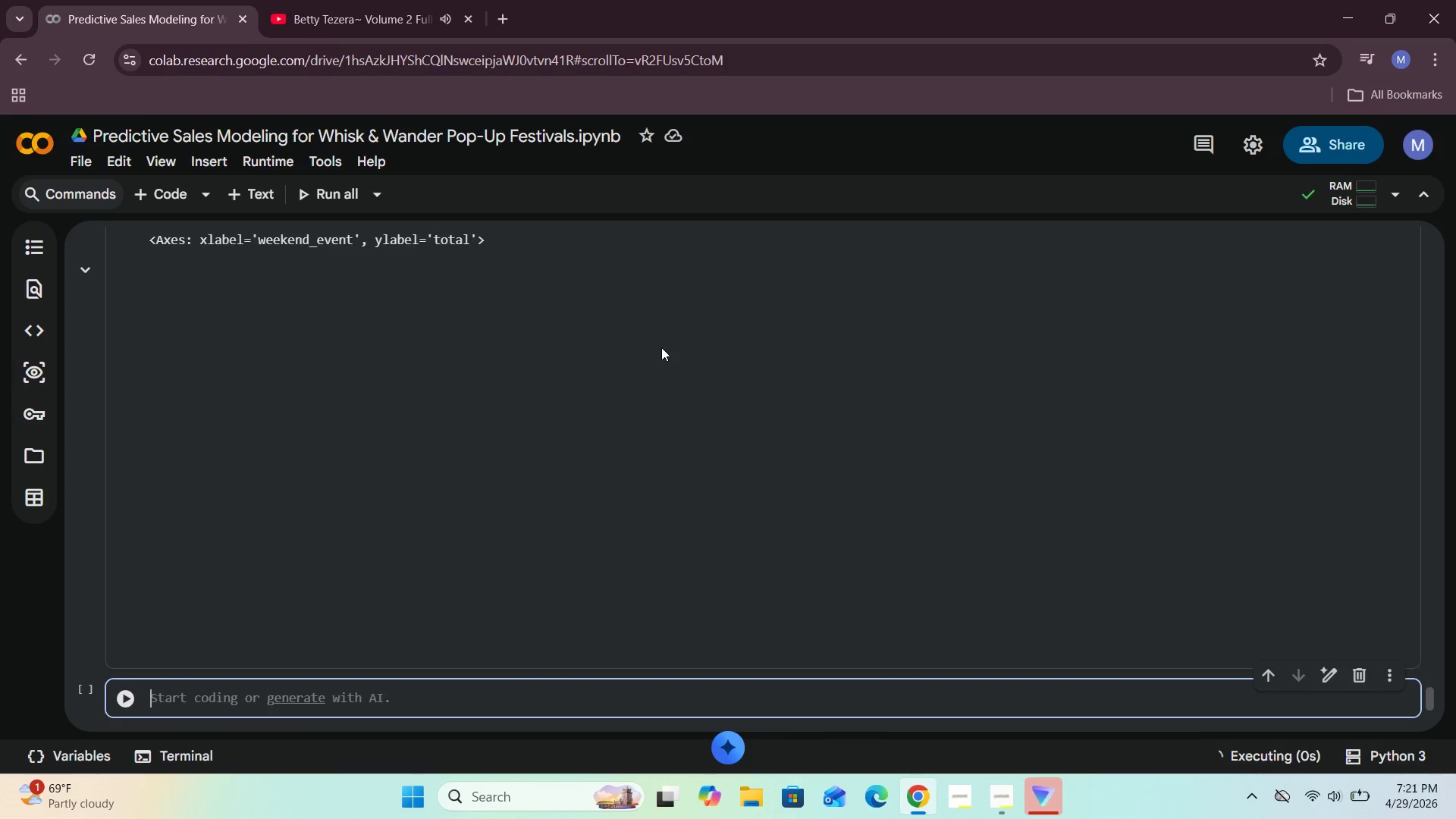 
key(Shift+Enter)
 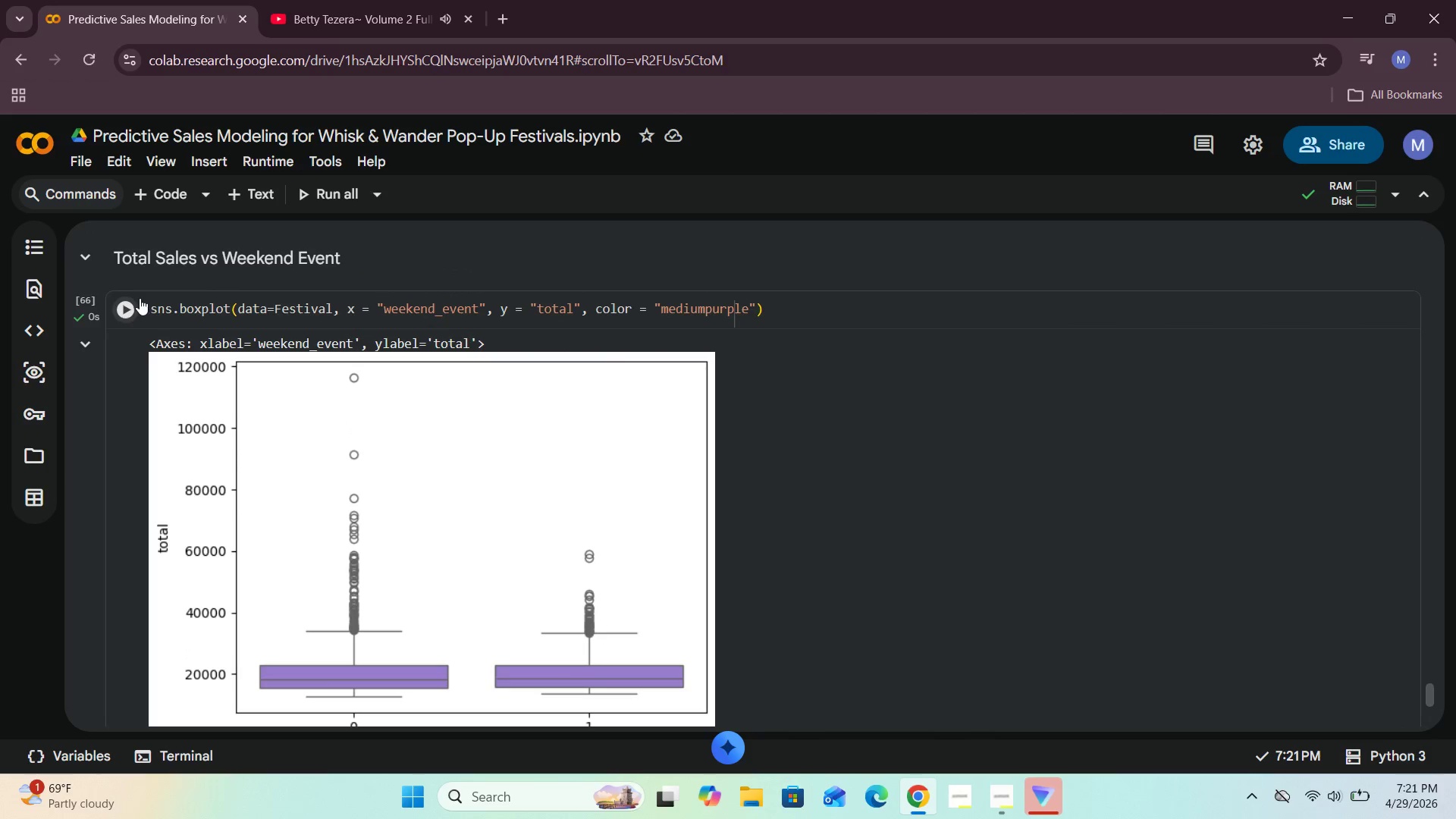 
wait(6.53)
 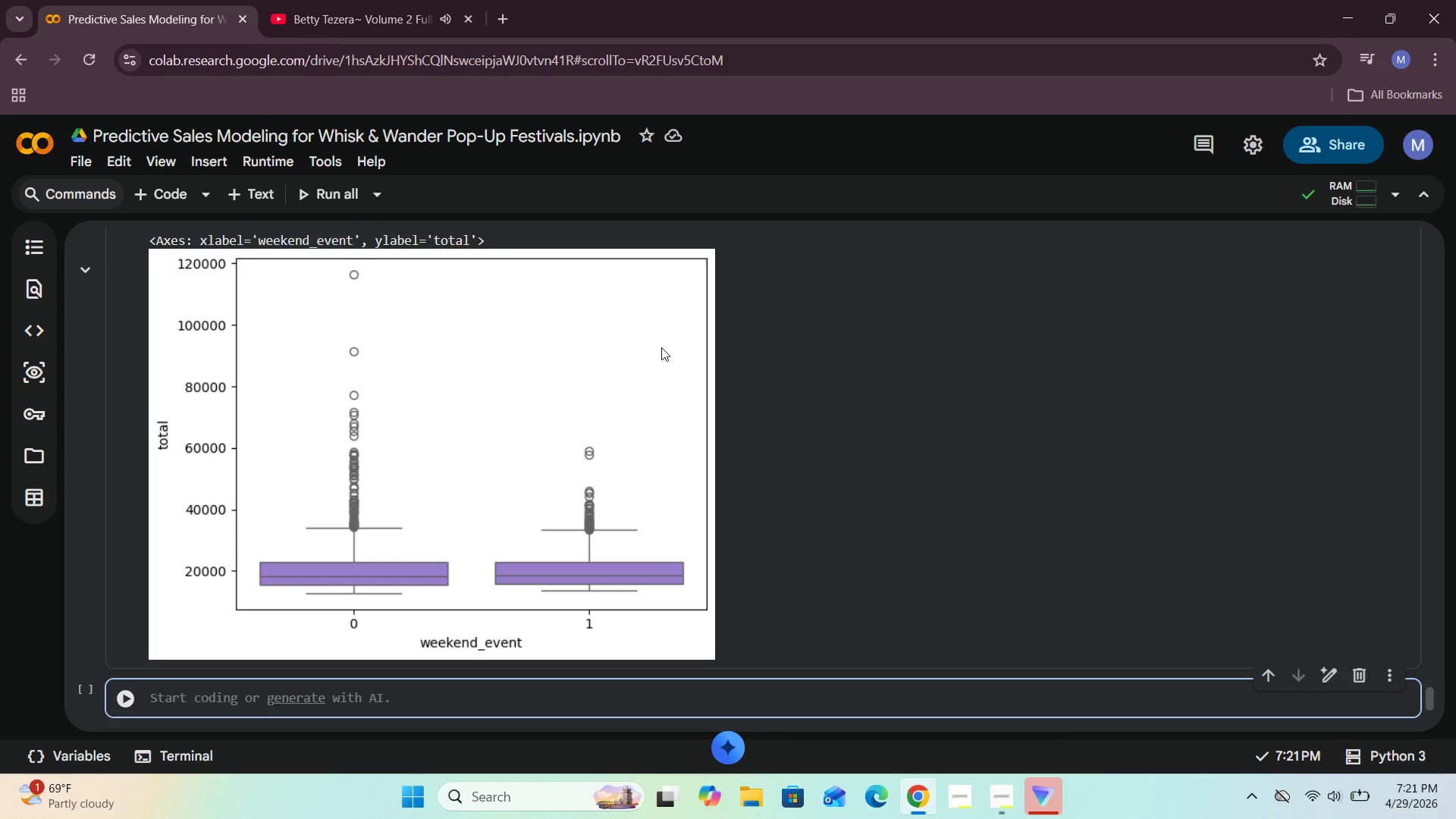 
left_click([150, 310])
 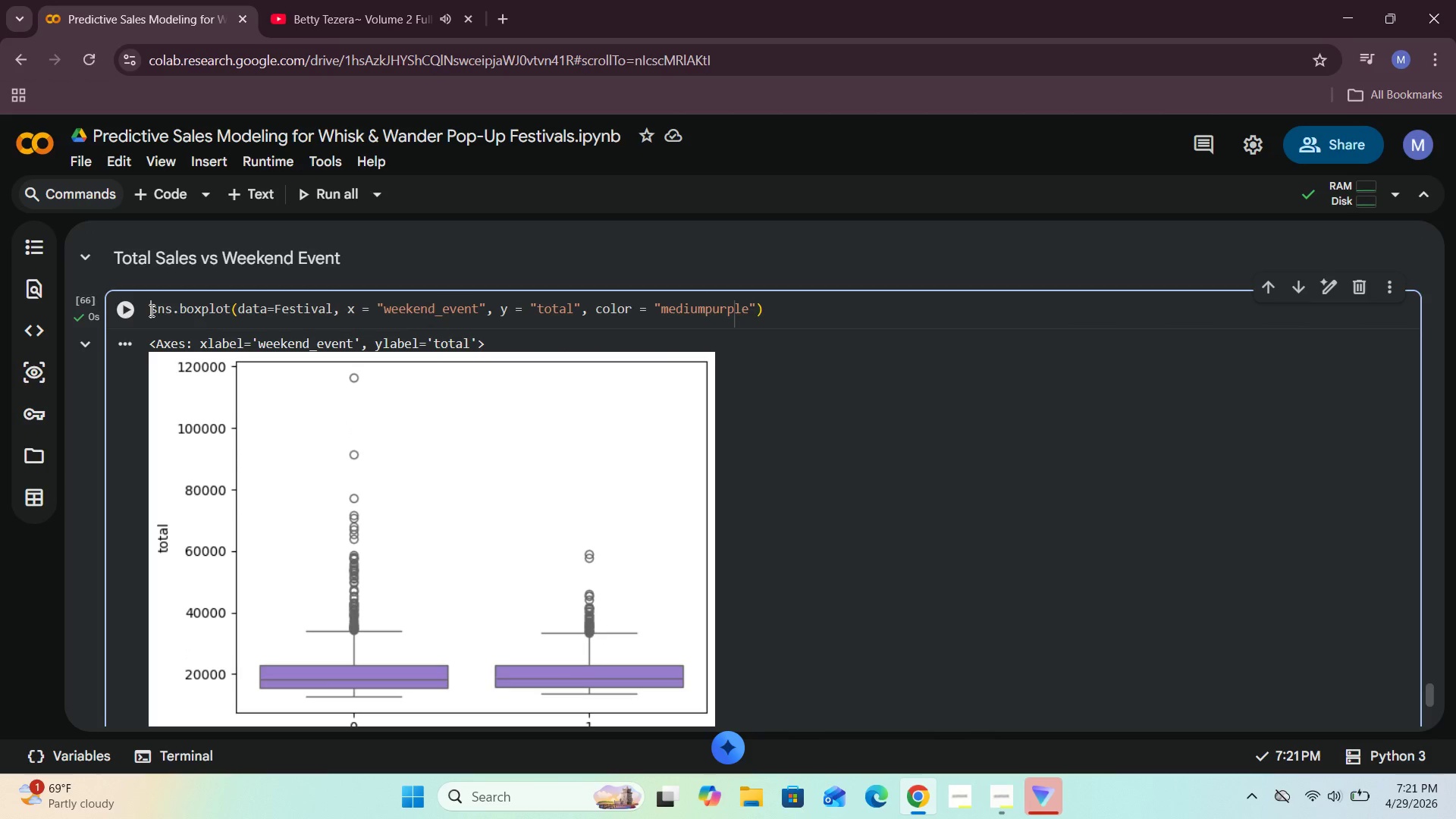 
key(Enter)
 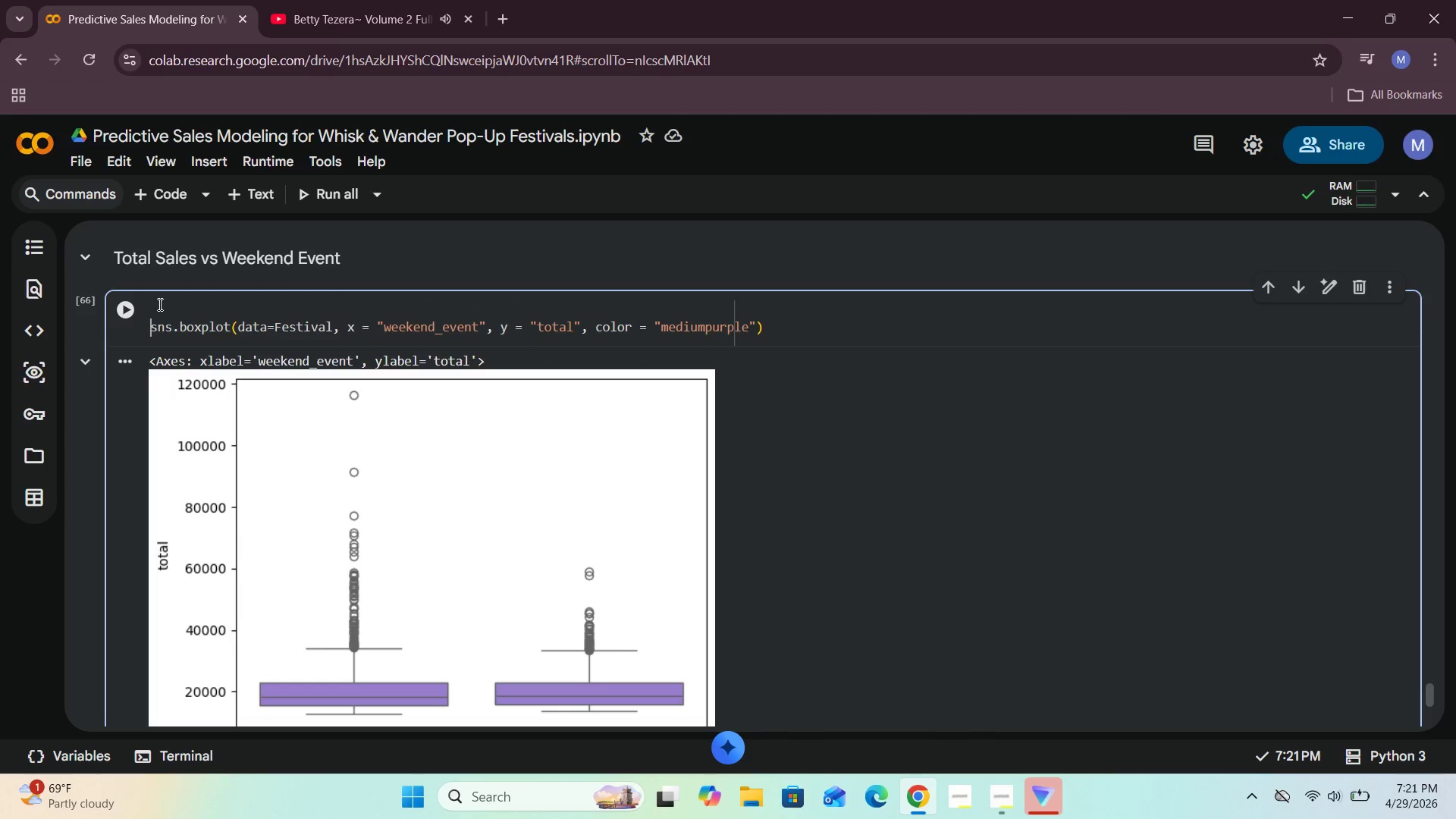 
left_click([159, 303])
 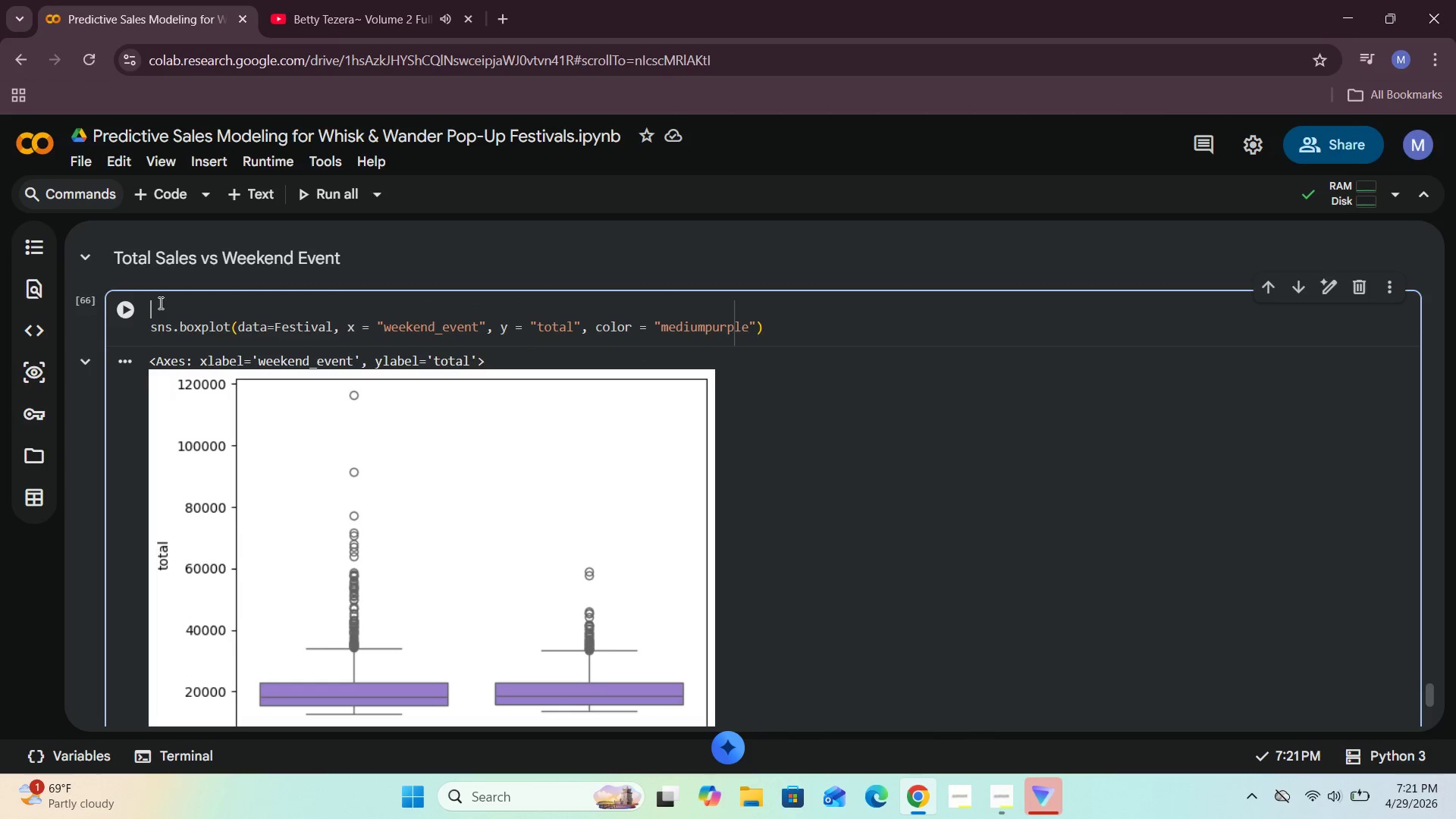 
type(plt.figure()
 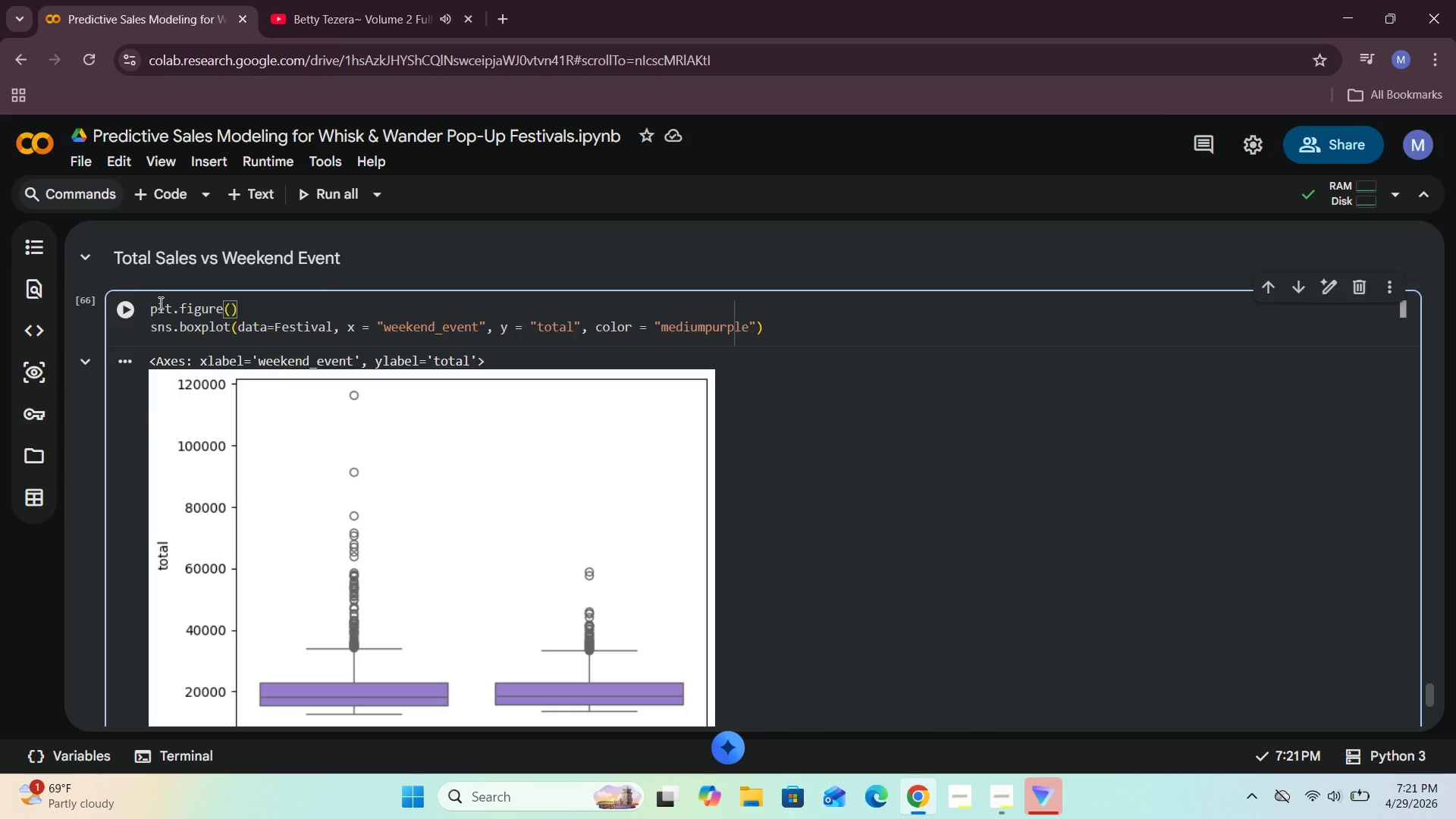 
wait(6.27)
 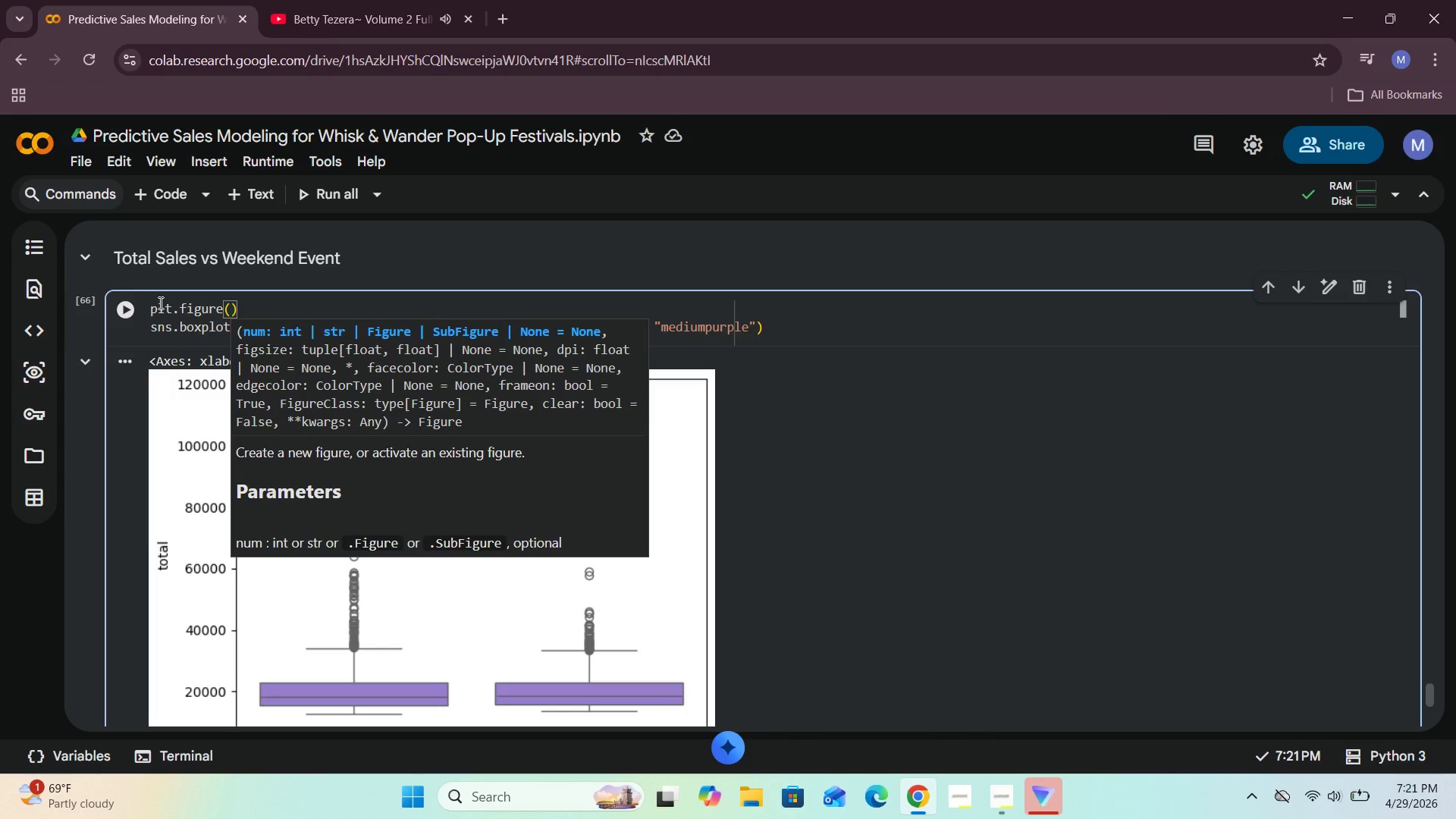 
type(figsize=(8, 5)
 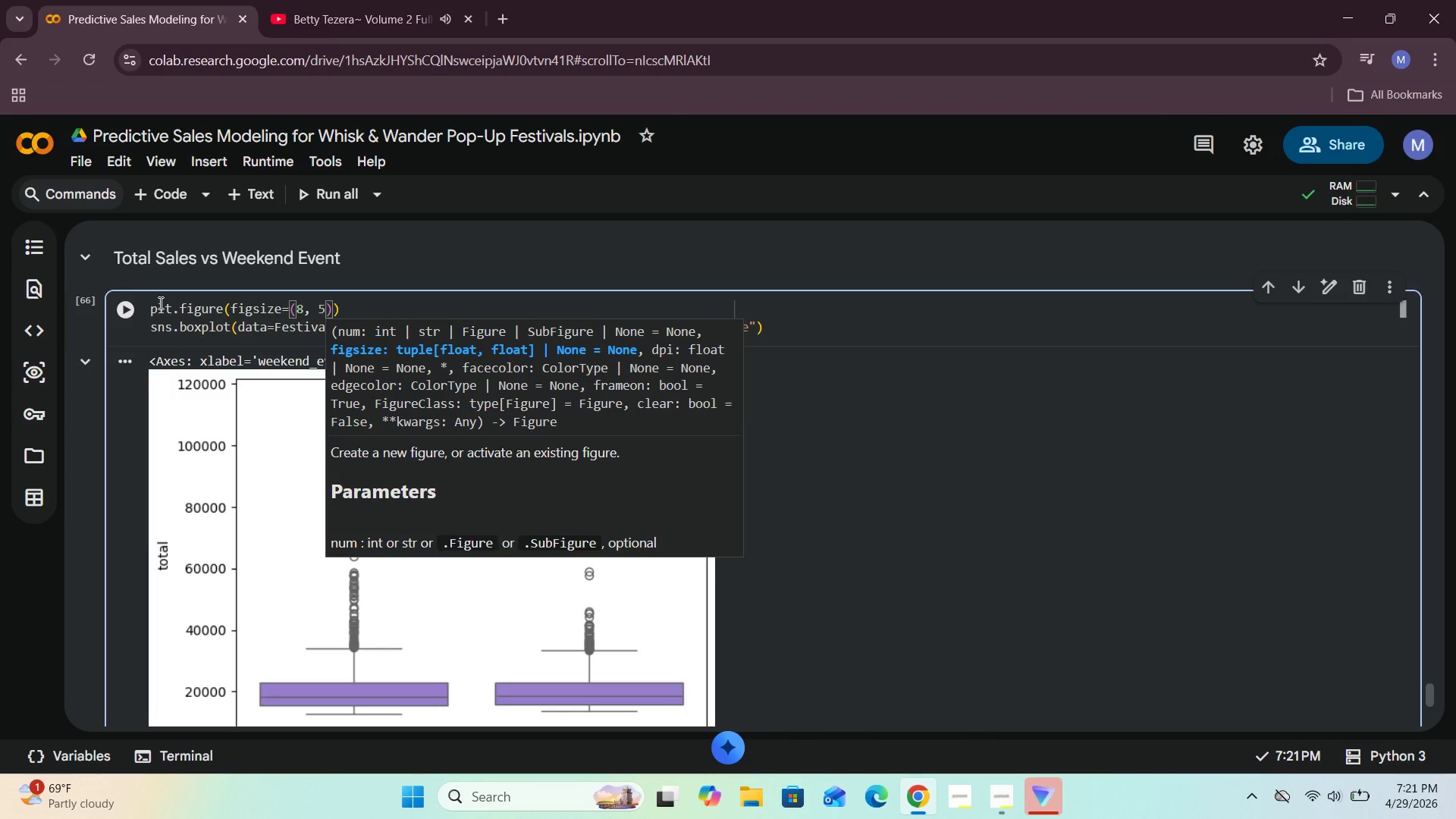 
key(Shift+ShiftRight)
 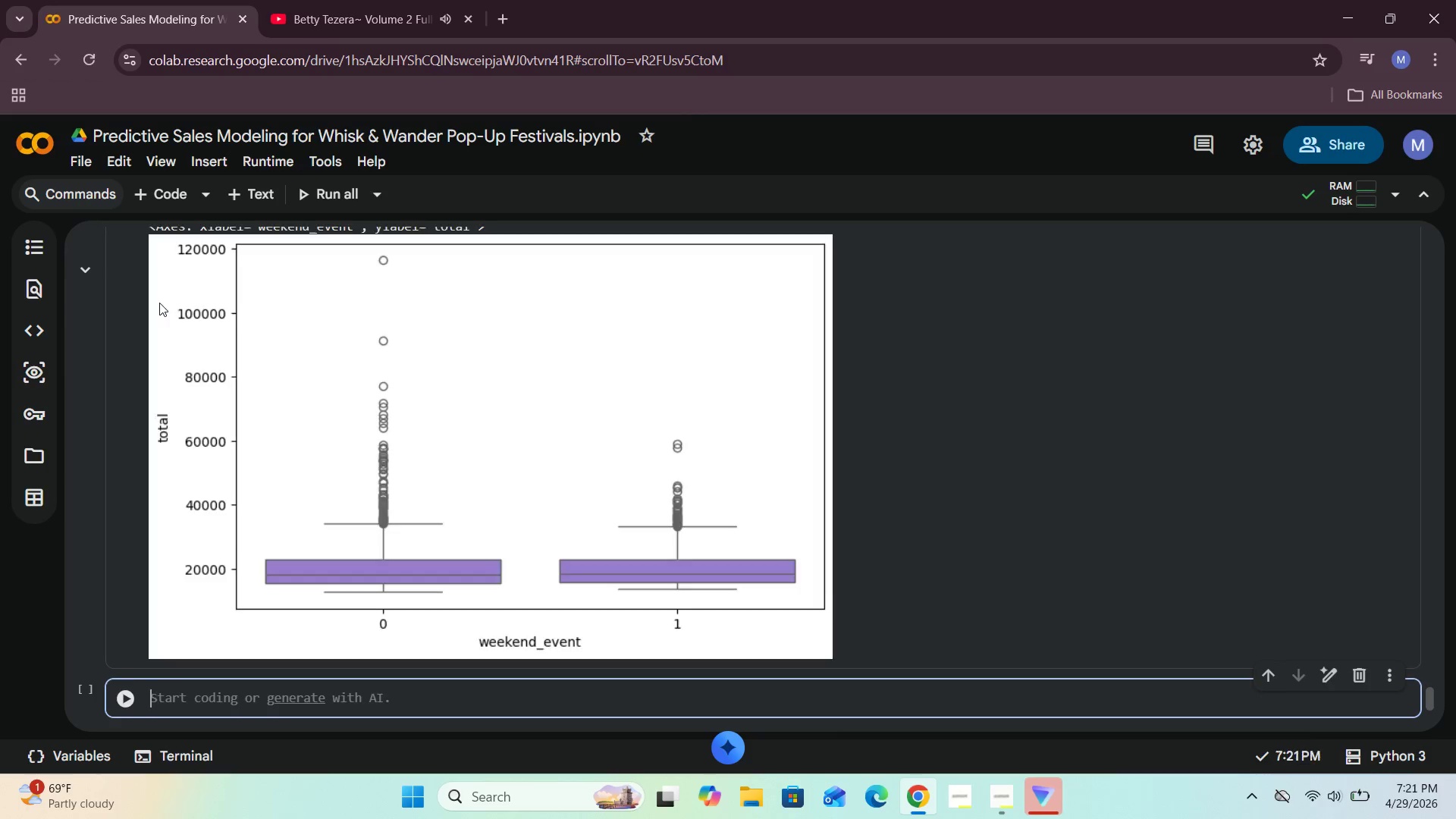 
key(Shift+Enter)
 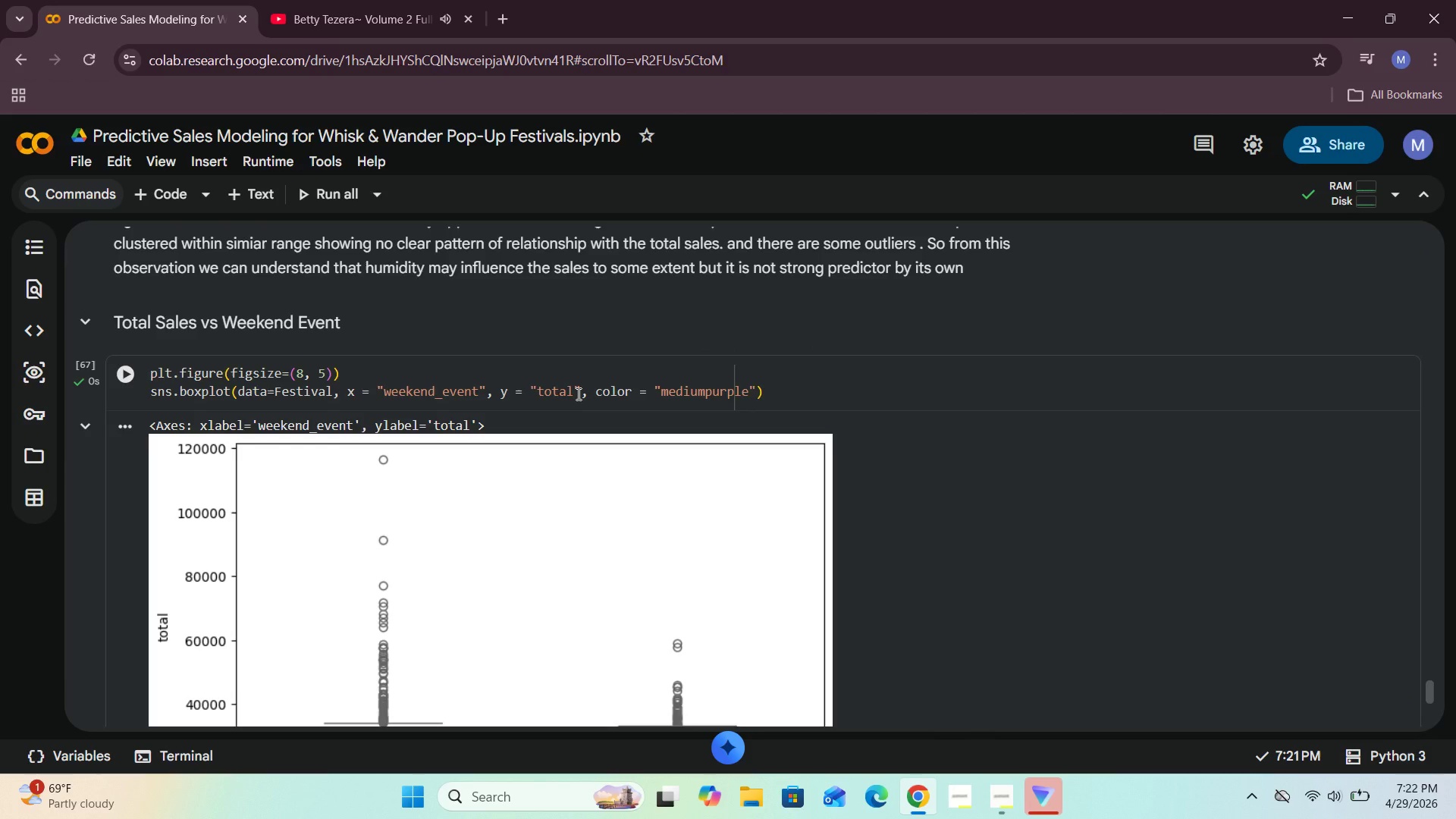 
wait(12.38)
 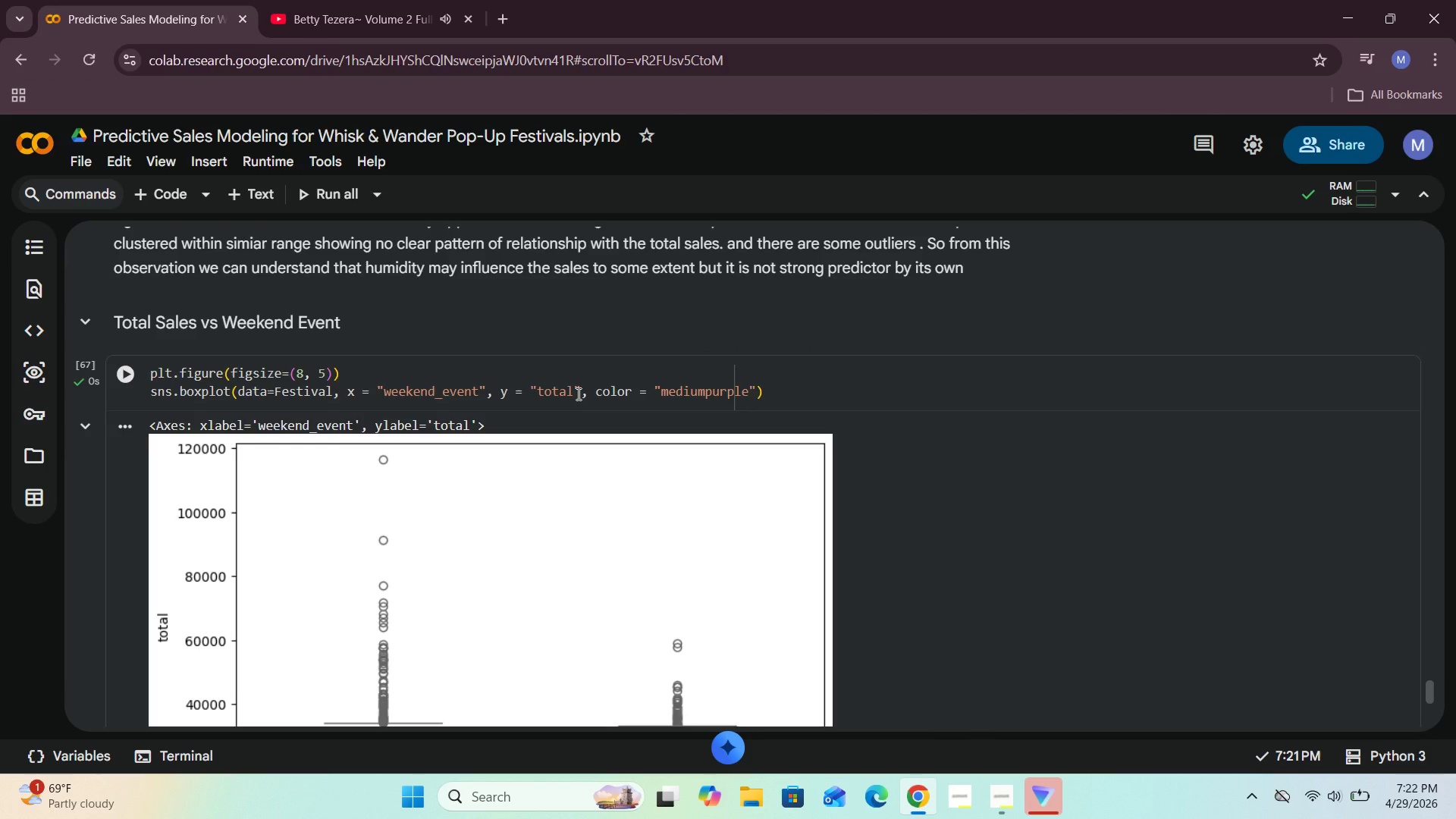 
left_click([775, 396])
 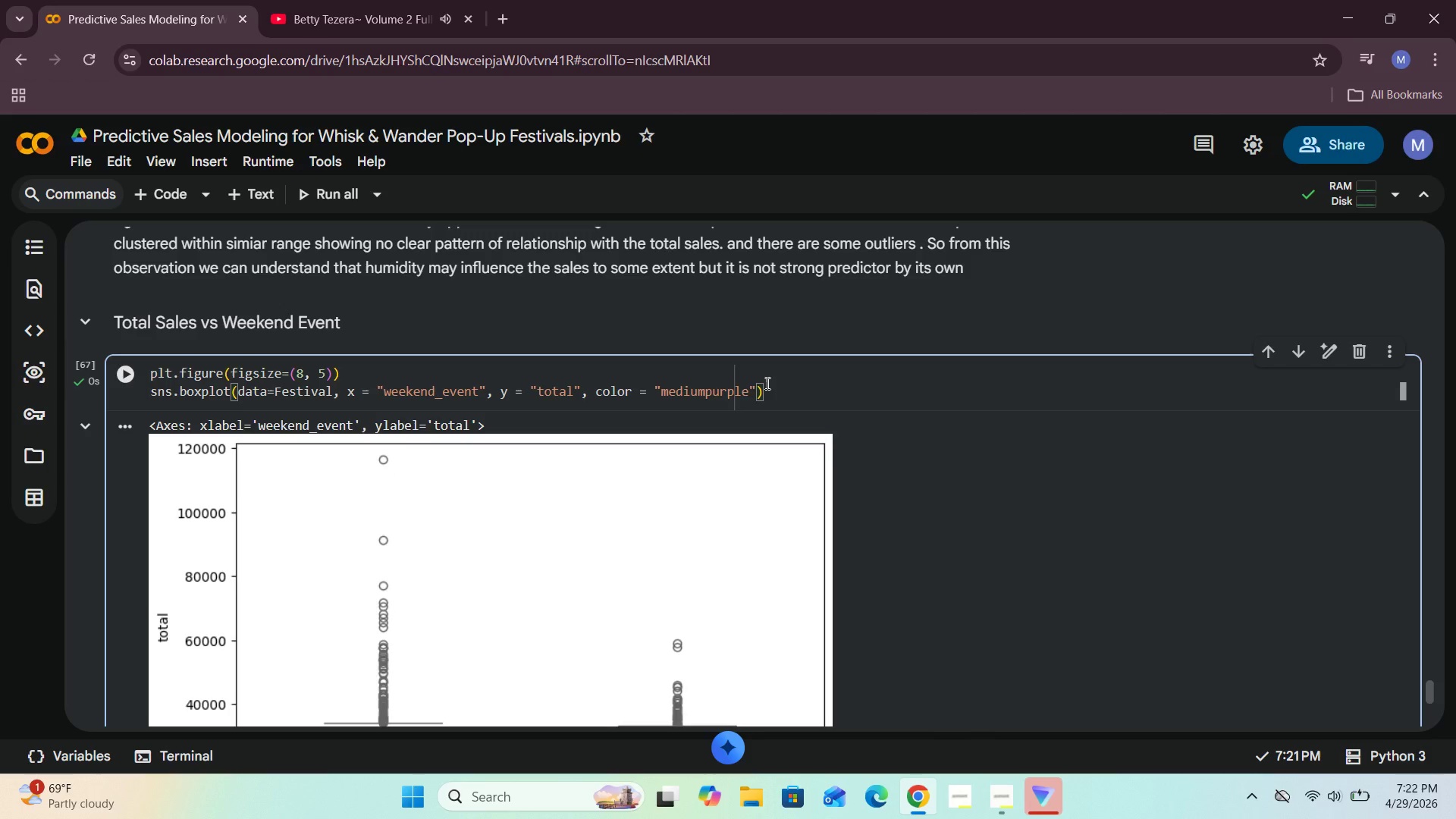 
key(Enter)
 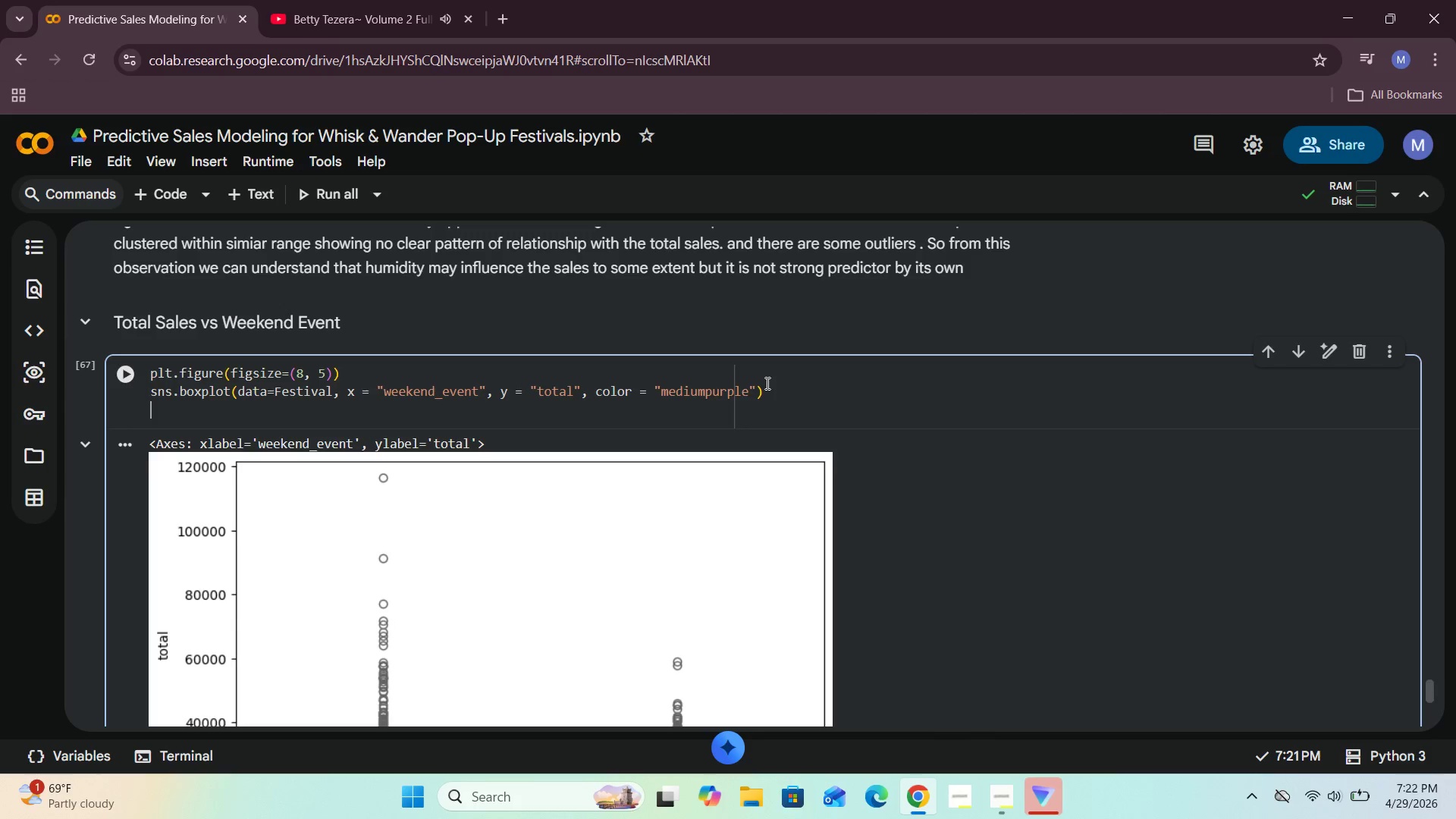 
type(plt)
 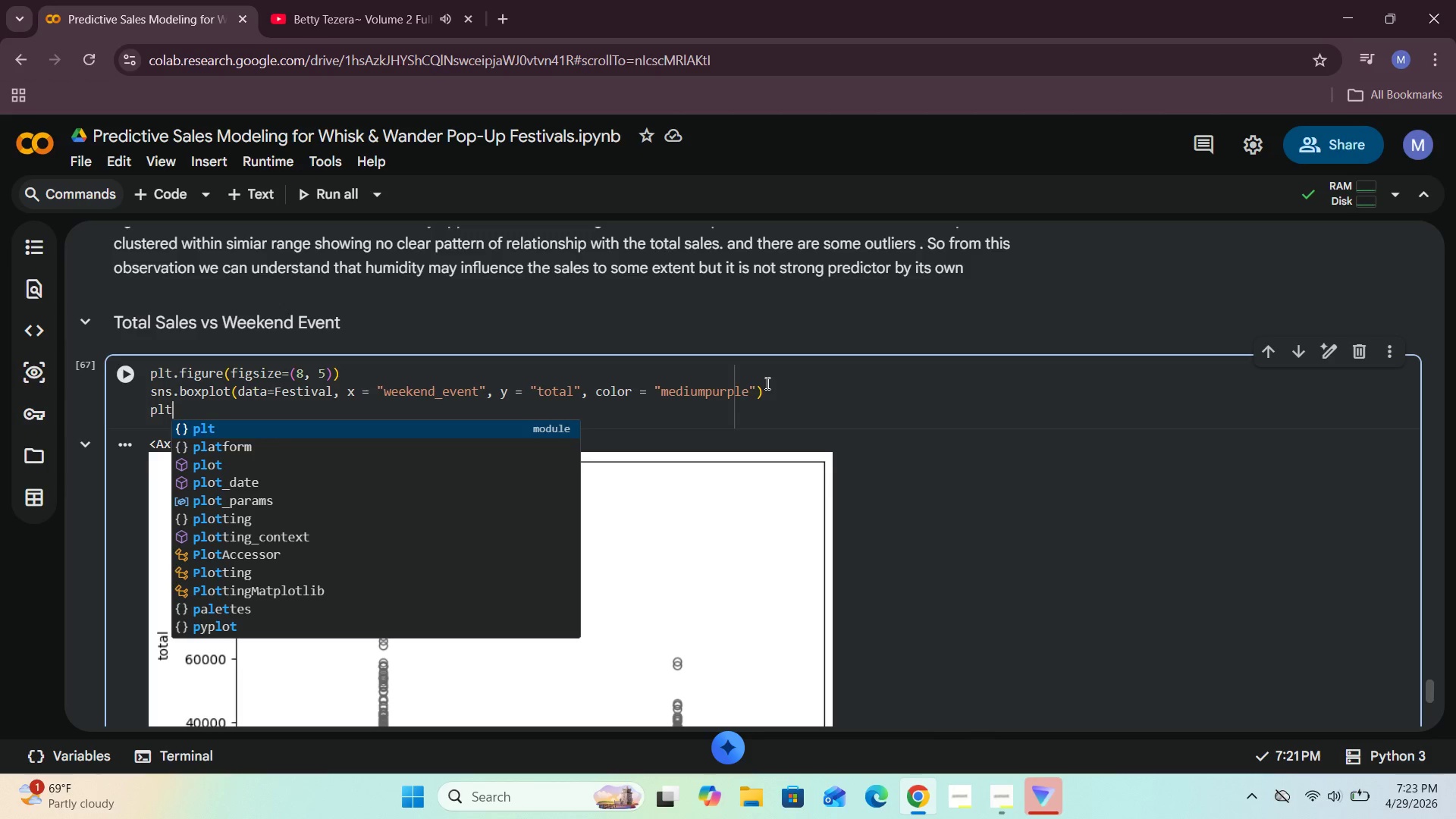 
wait(74.2)
 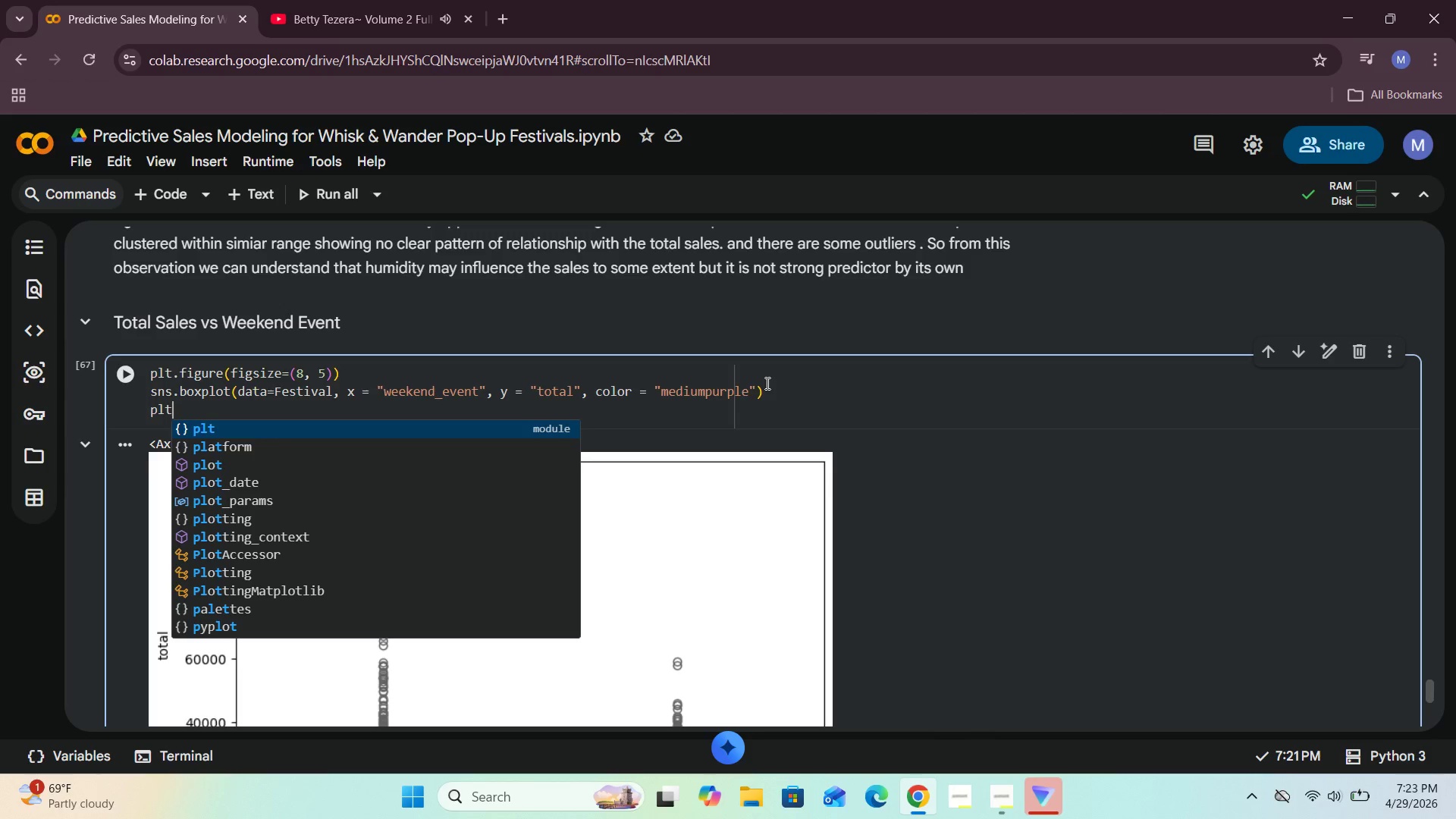 
left_click([180, 404])
 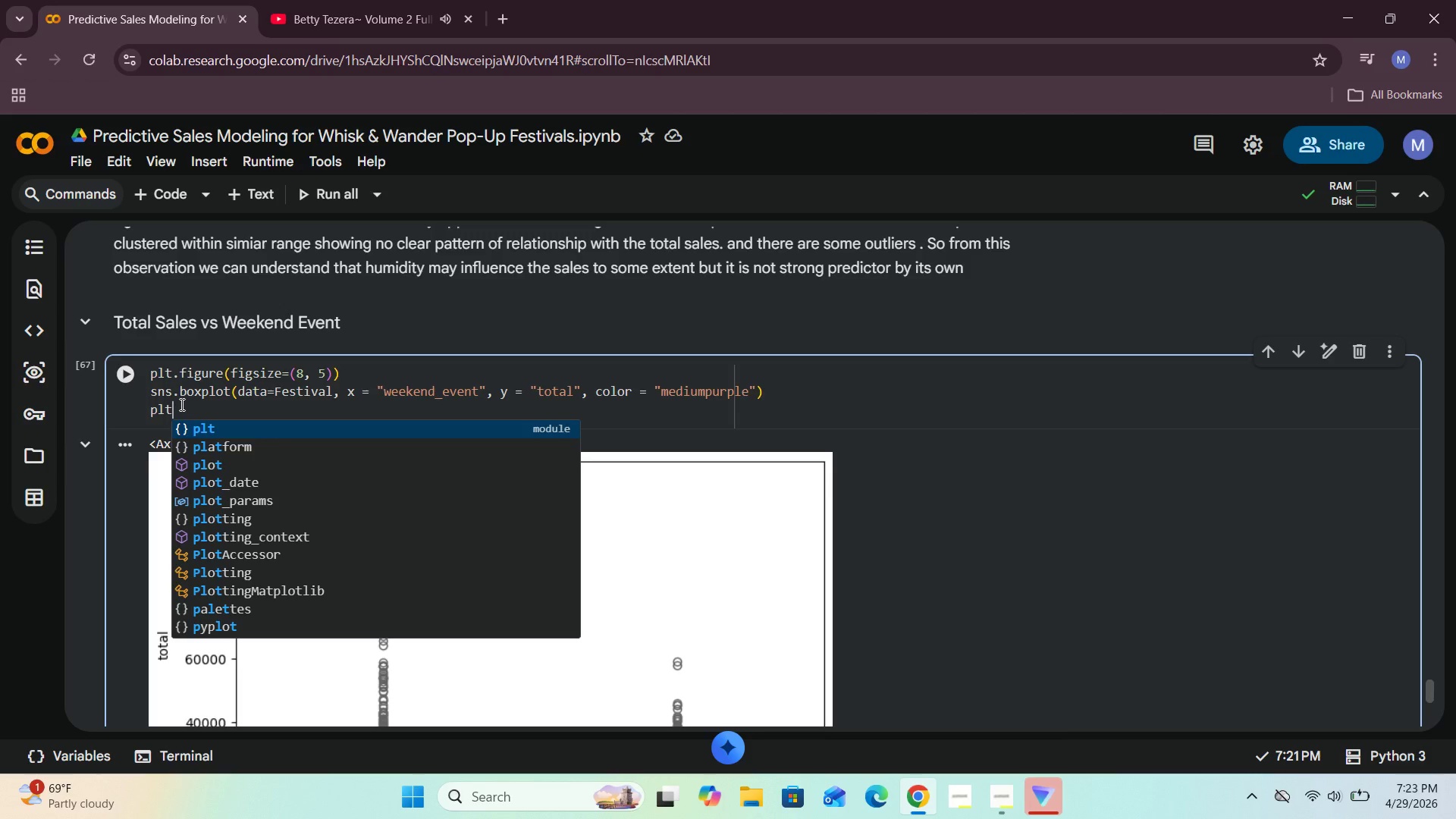 
key(Period)
 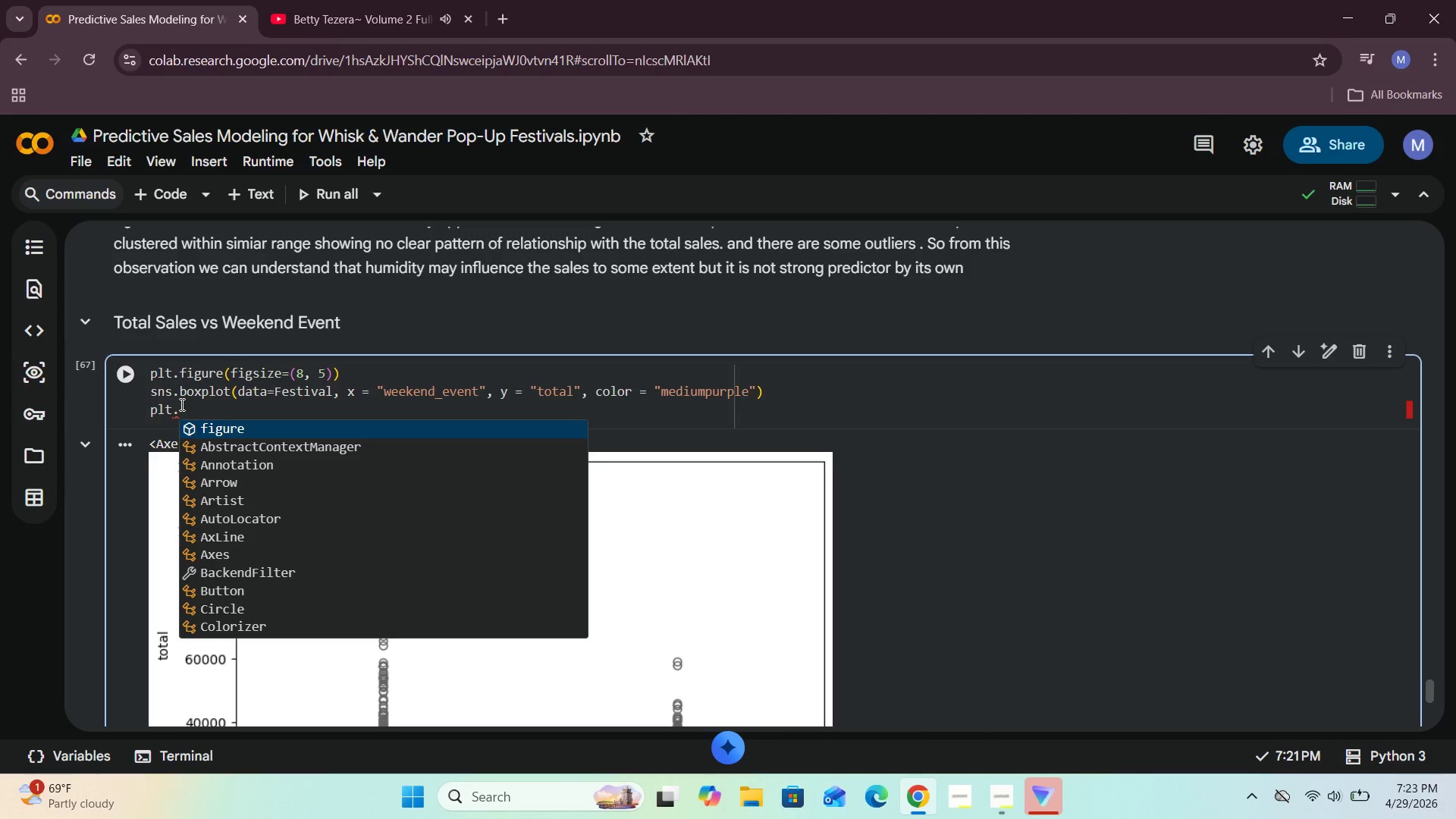 
wait(7.58)
 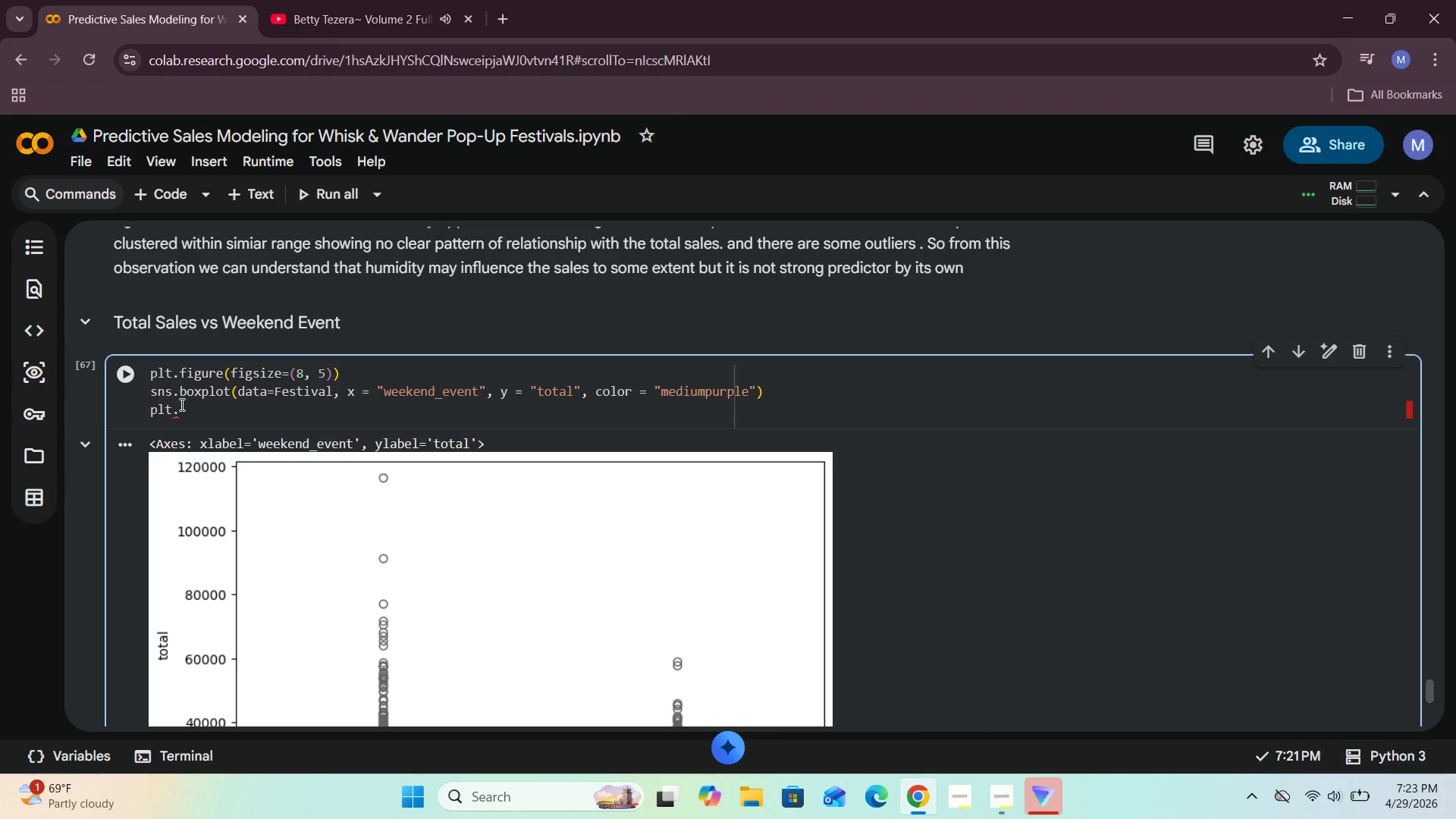 
type(title("Total Sales by WeekendEvent)
 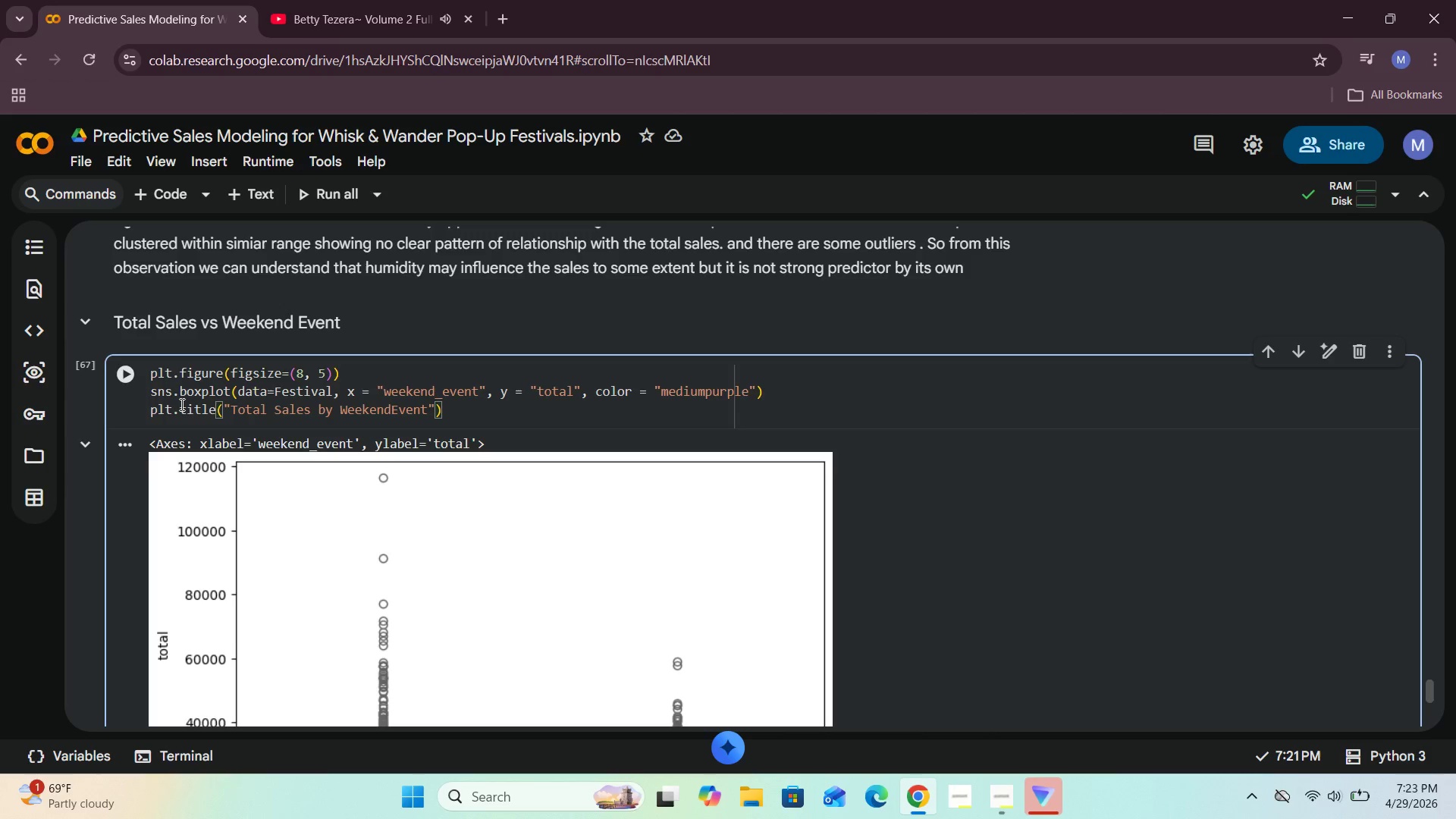 
hold_key(key=ArrowLeft, duration=0.58)
 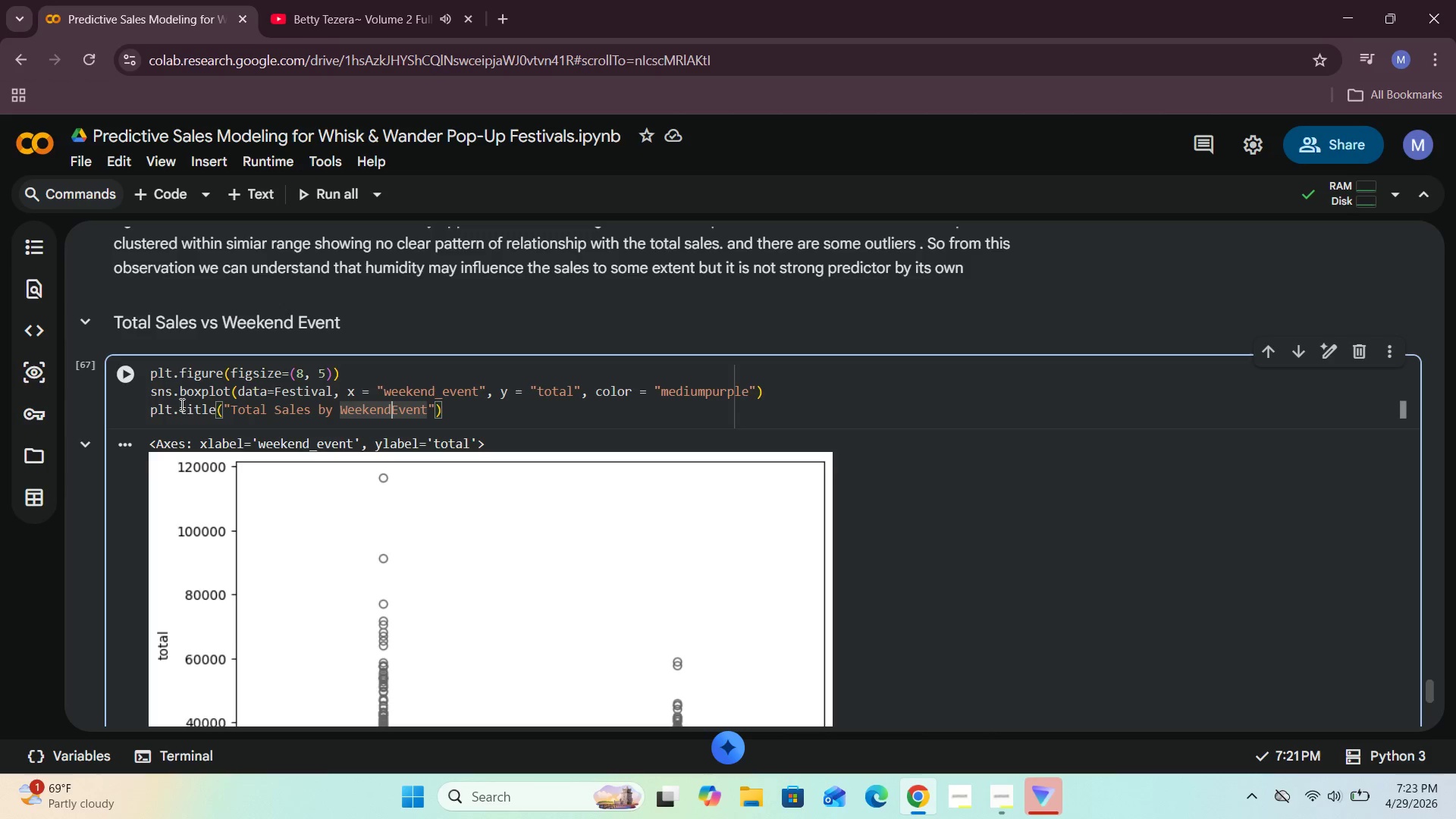 
key(ArrowLeft)
 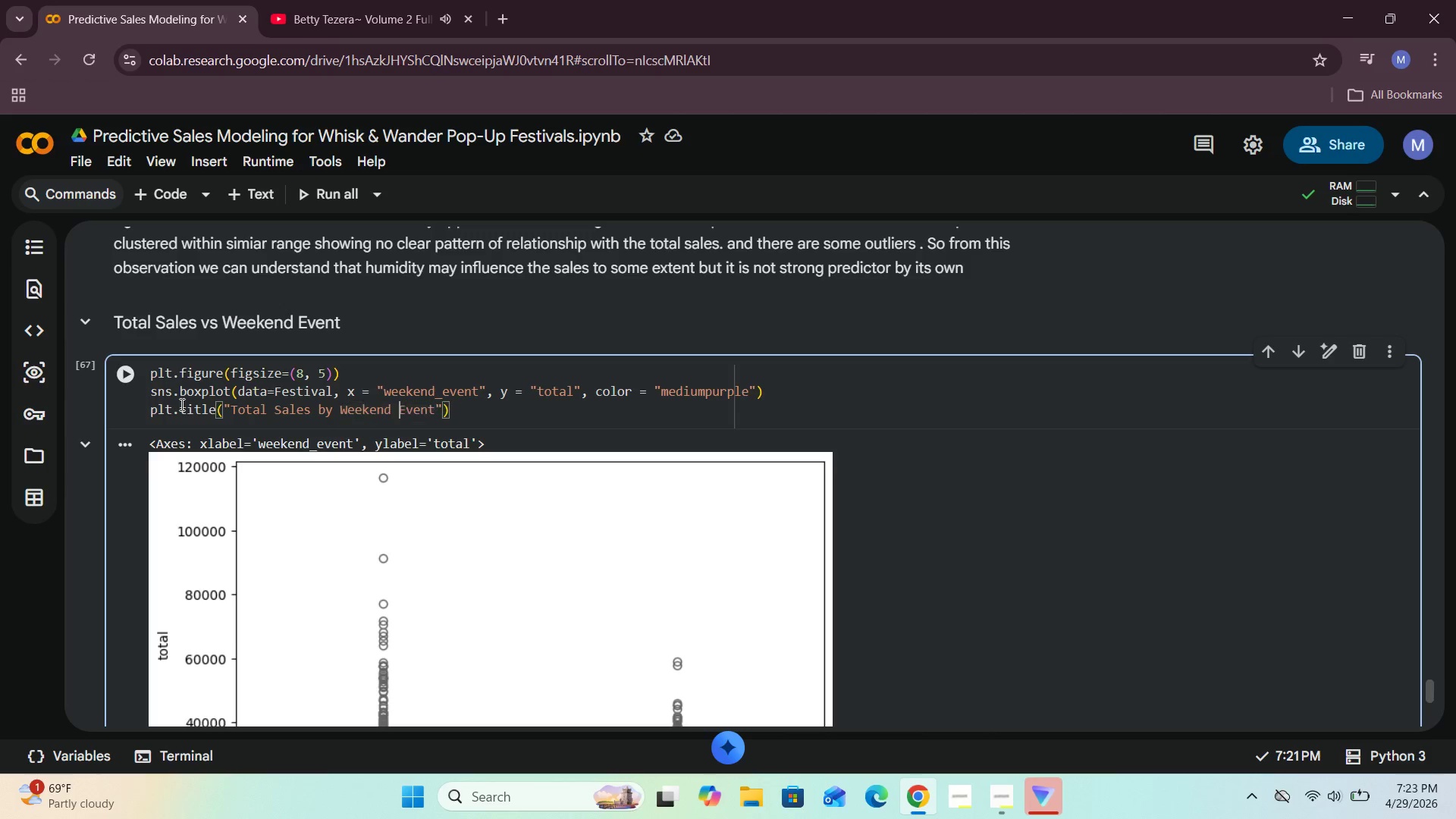 
key(Space)
 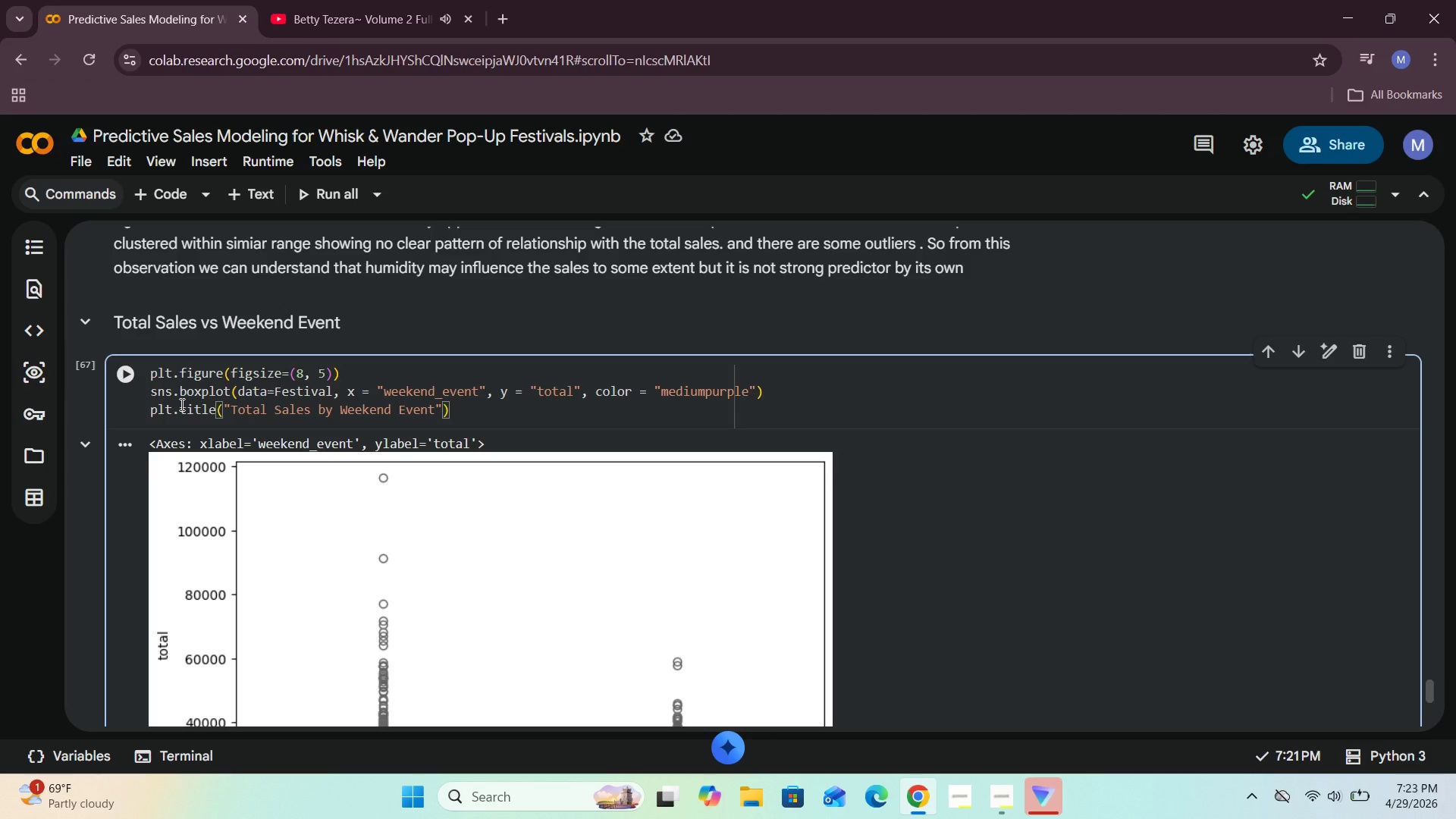 
hold_key(key=ArrowRight, duration=0.55)
 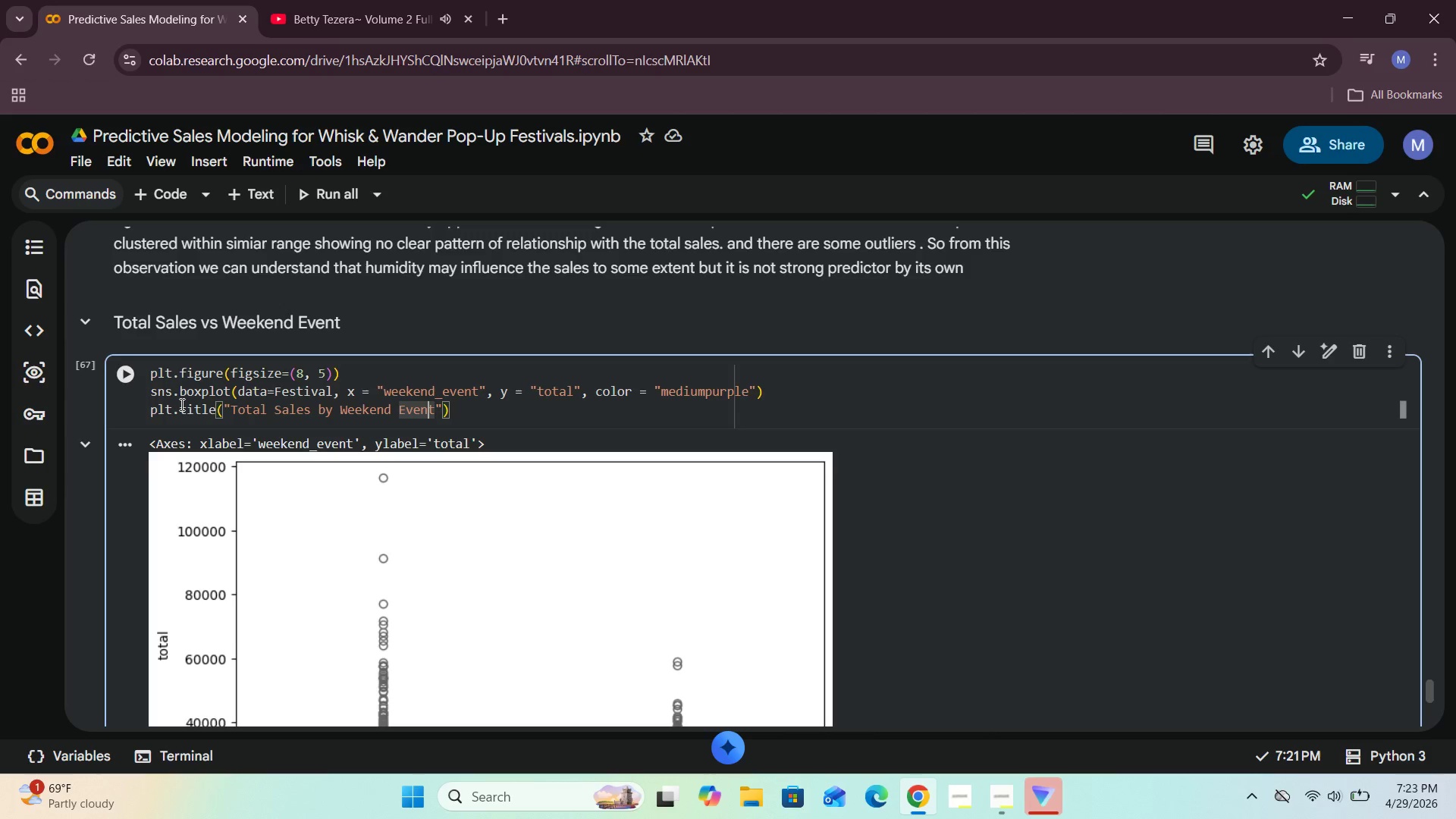 
key(ArrowRight)
 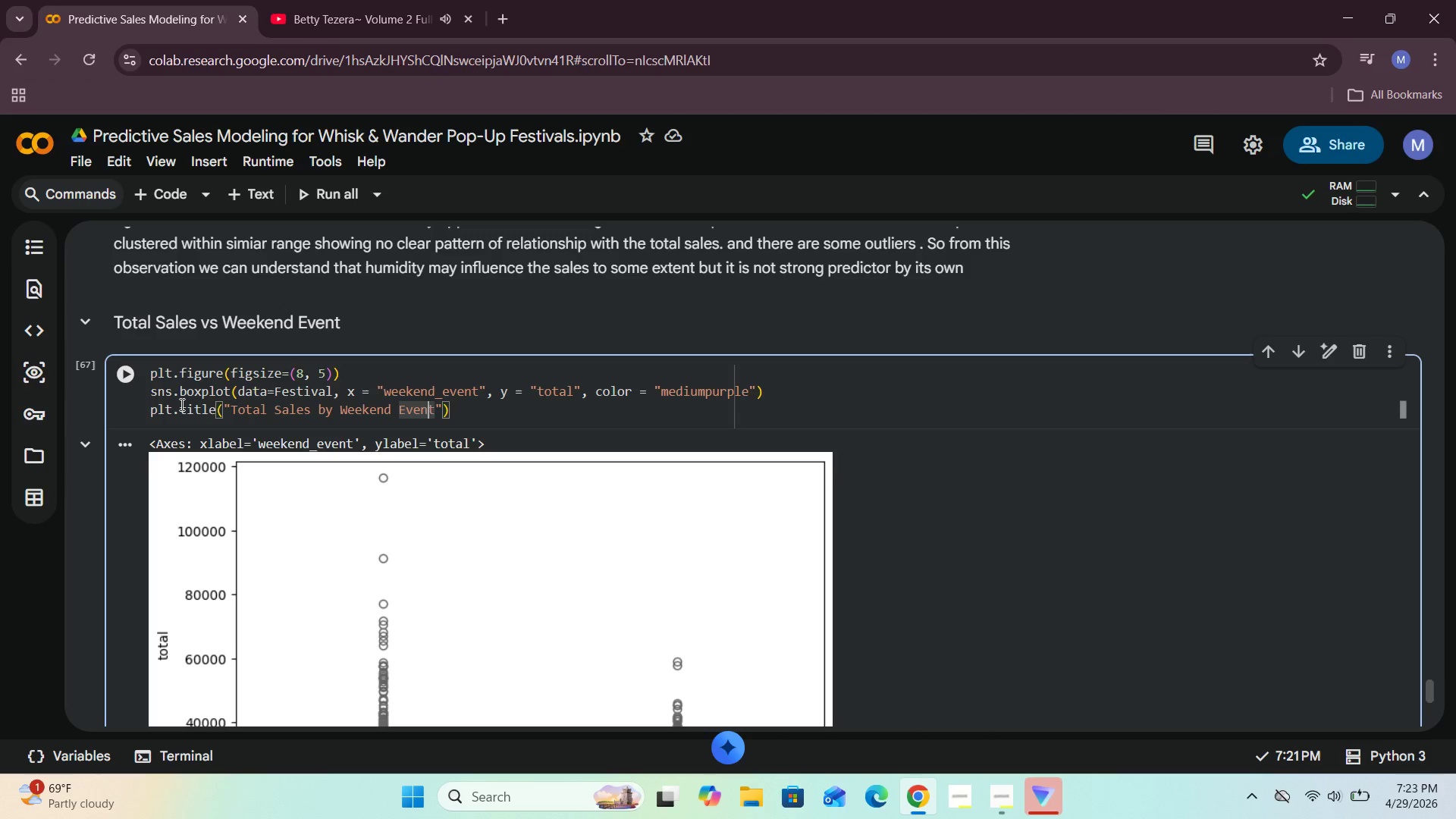 
key(ArrowRight)
 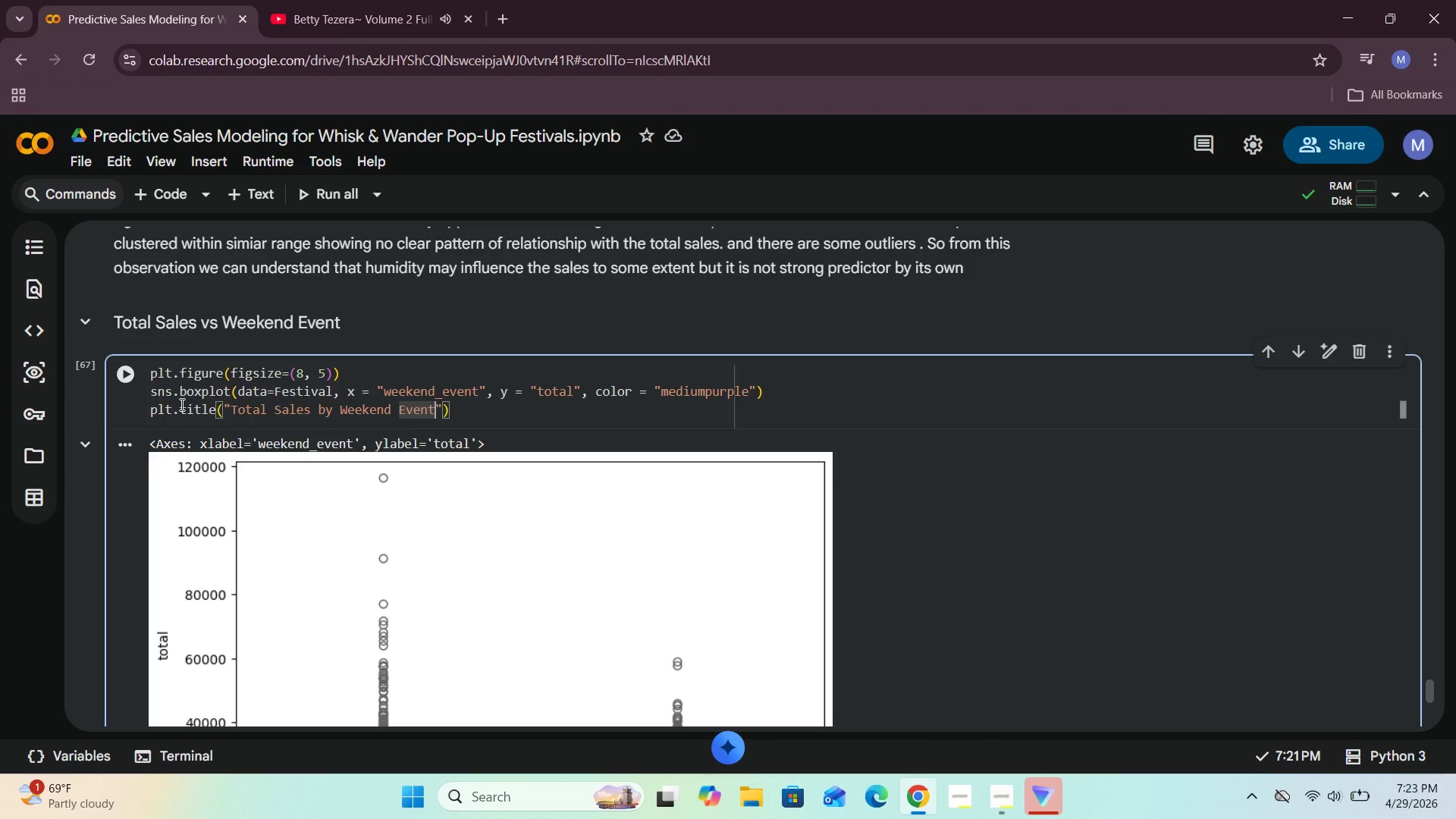 
key(ArrowRight)
 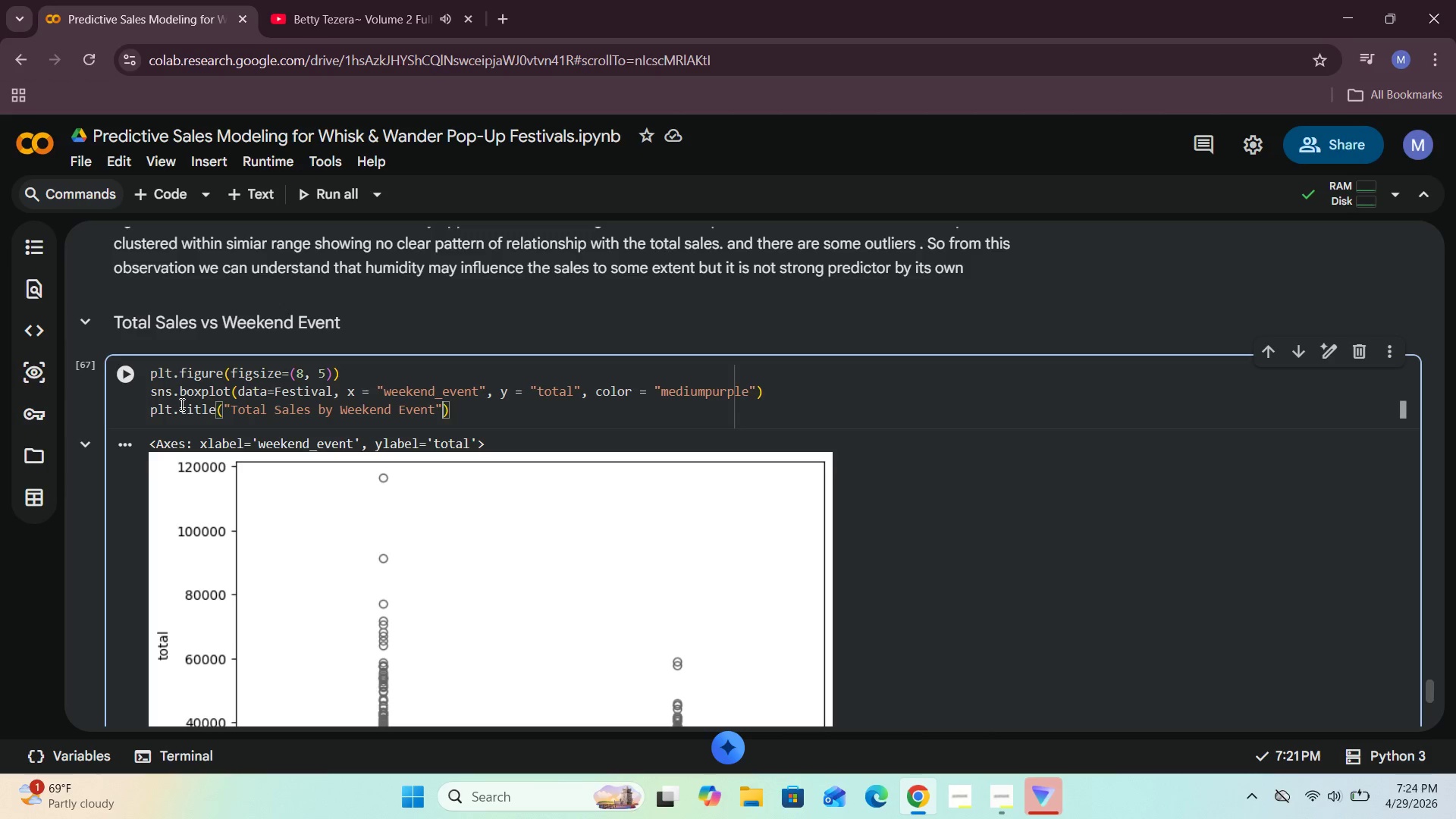 
key(ArrowRight)
 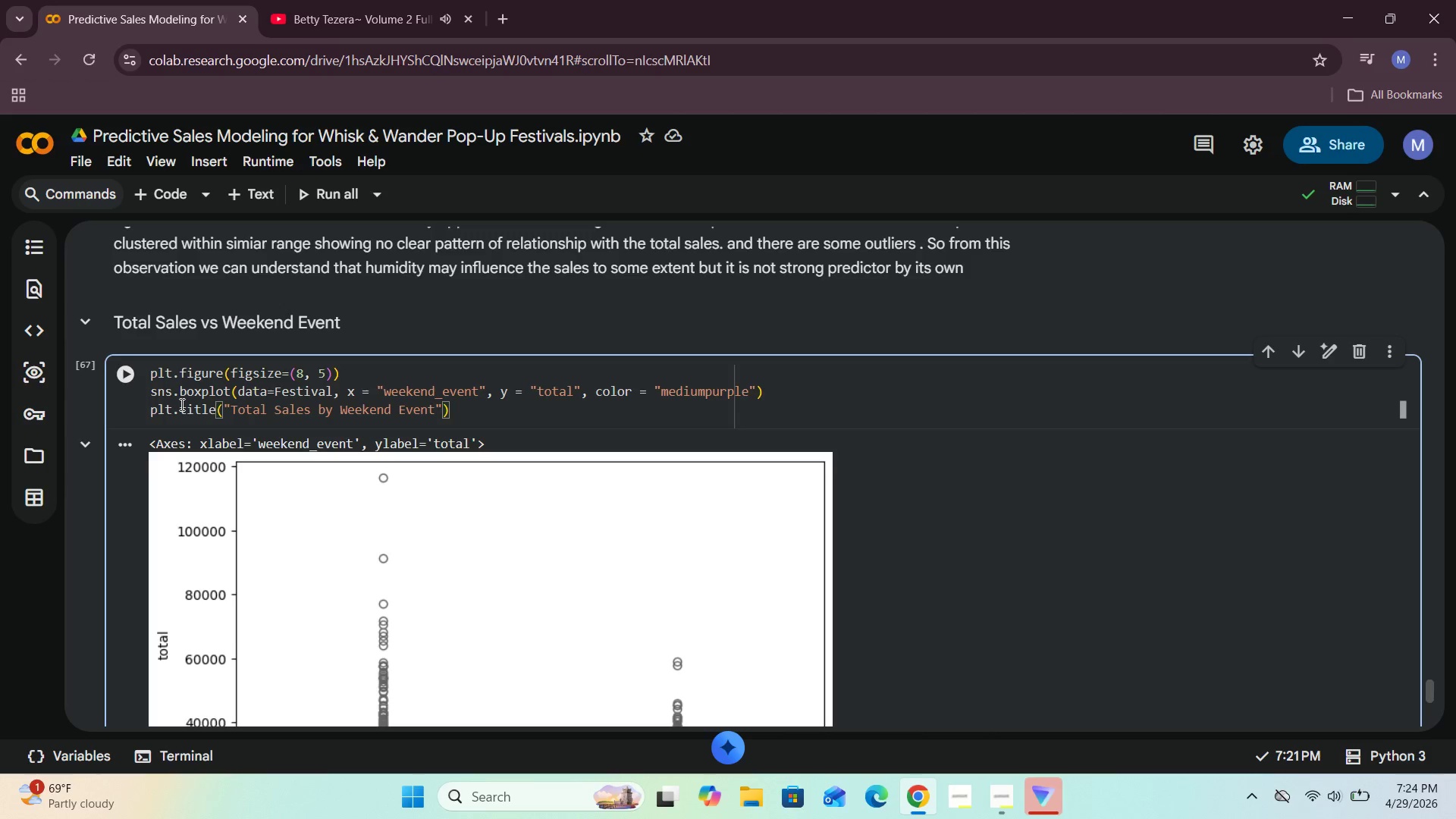 
key(ArrowLeft)
 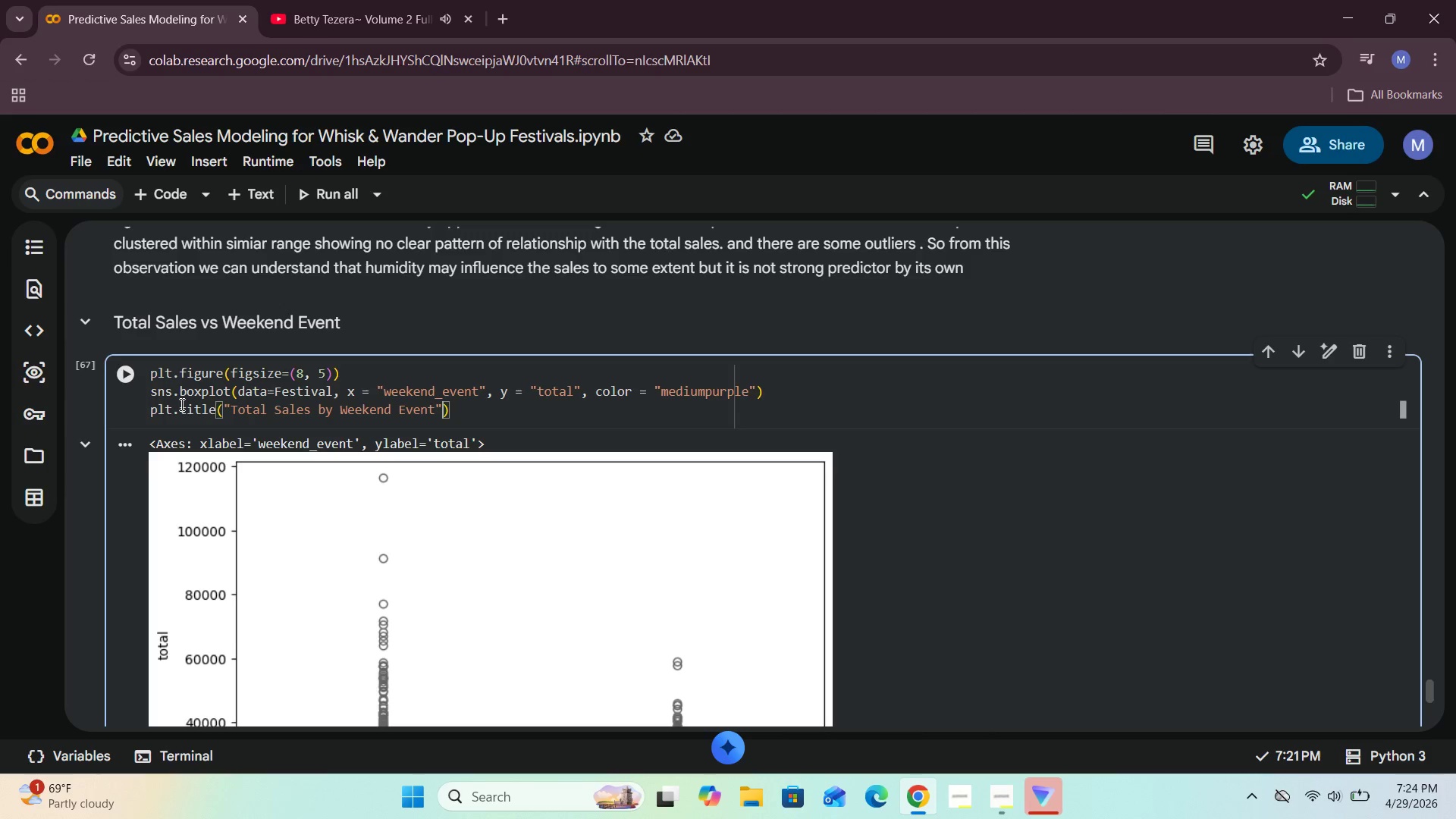 
type(, fnrsize = 14)
 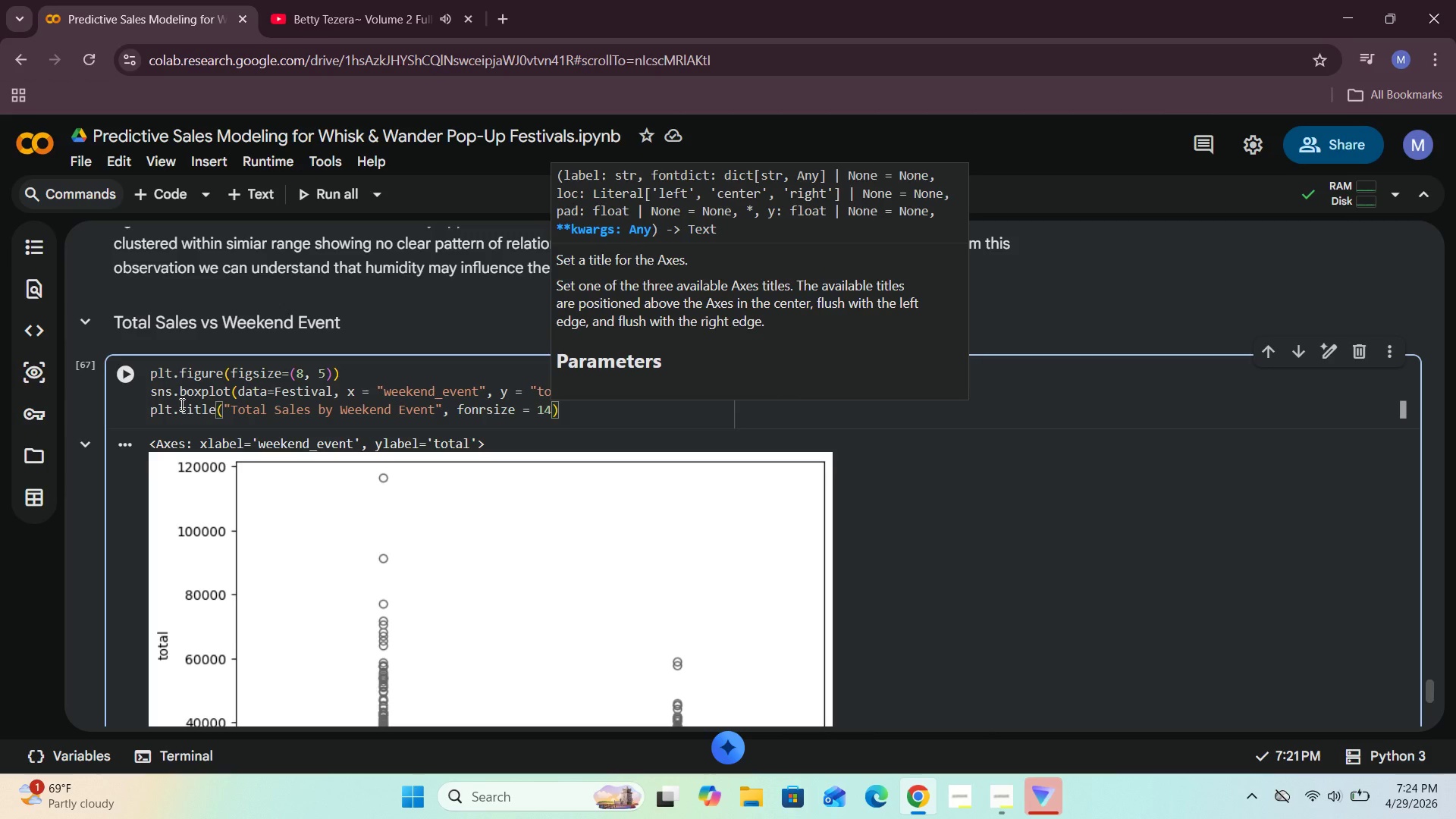 
hold_key(key=O, duration=0.34)
 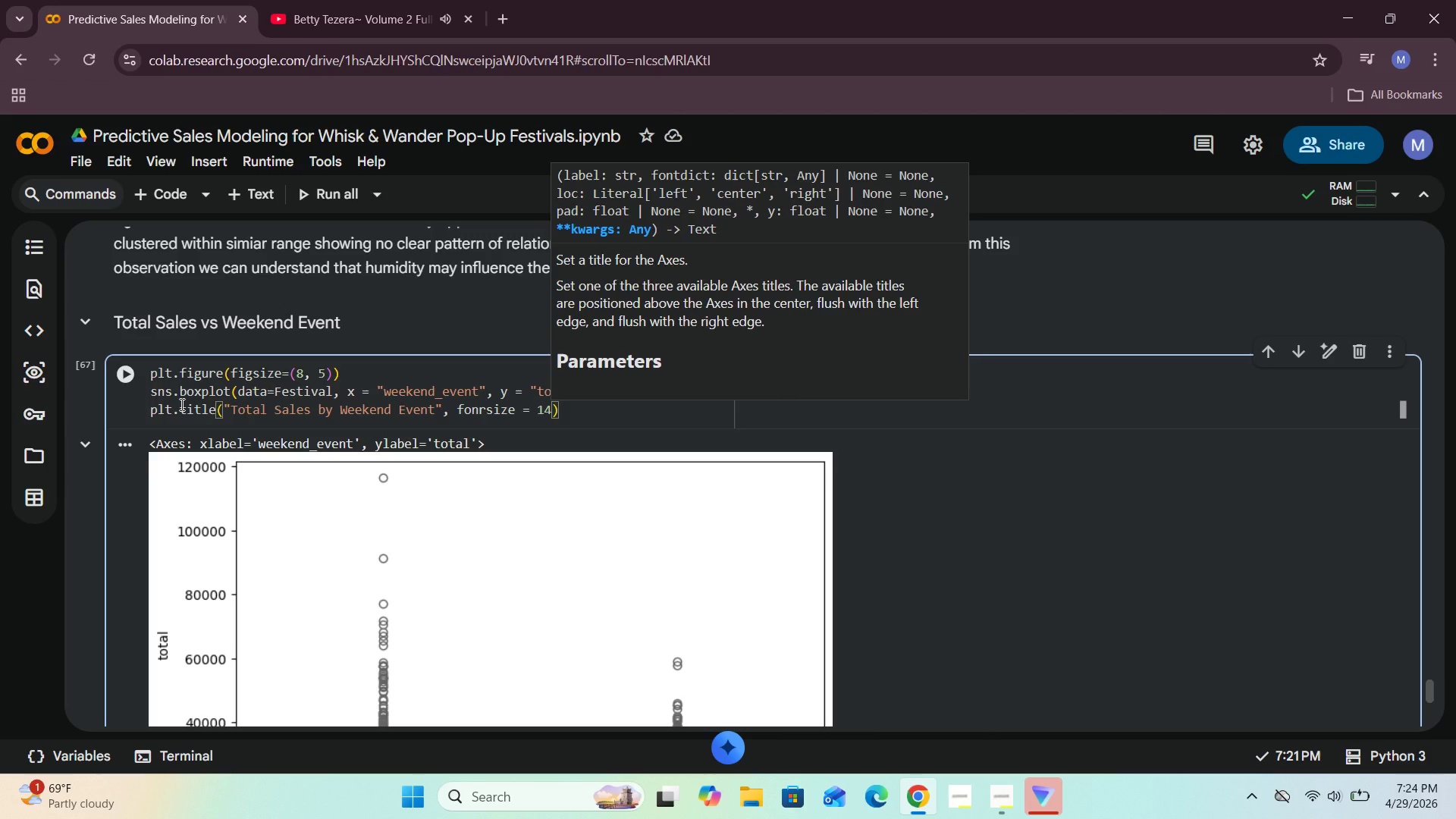 
key(Shift+ShiftRight)
 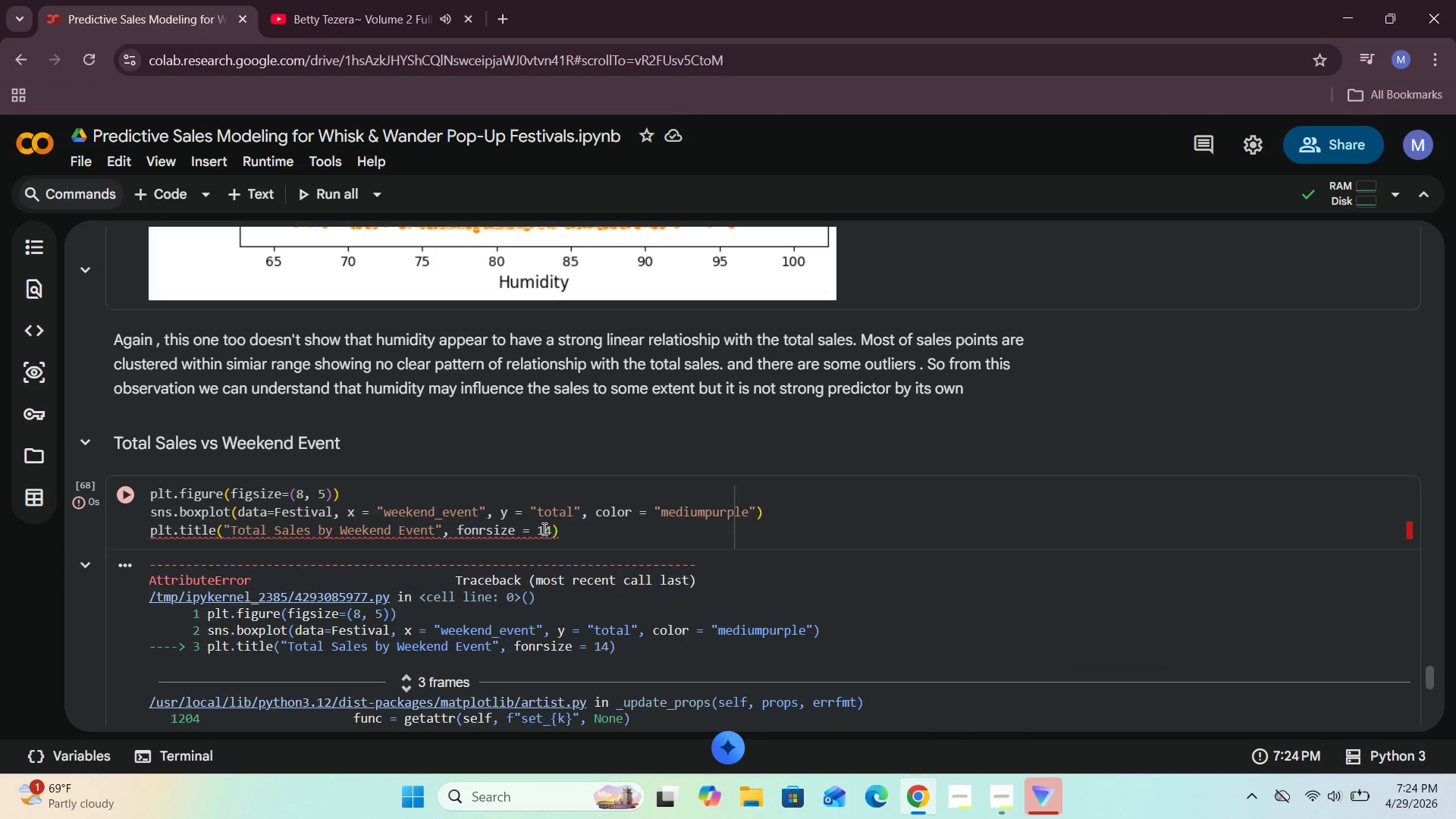 
key(Shift+Enter)
 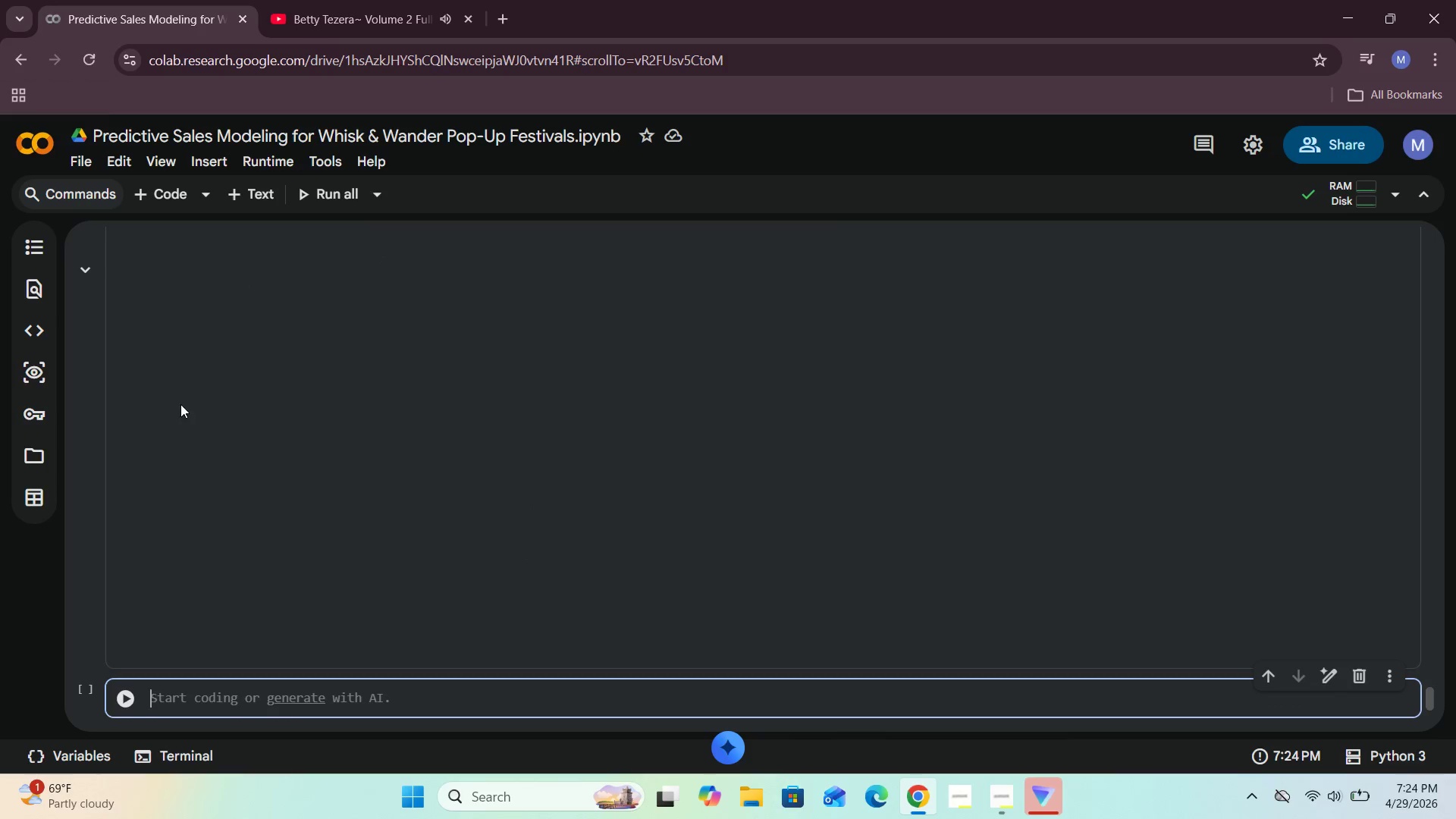 
wait(6.42)
 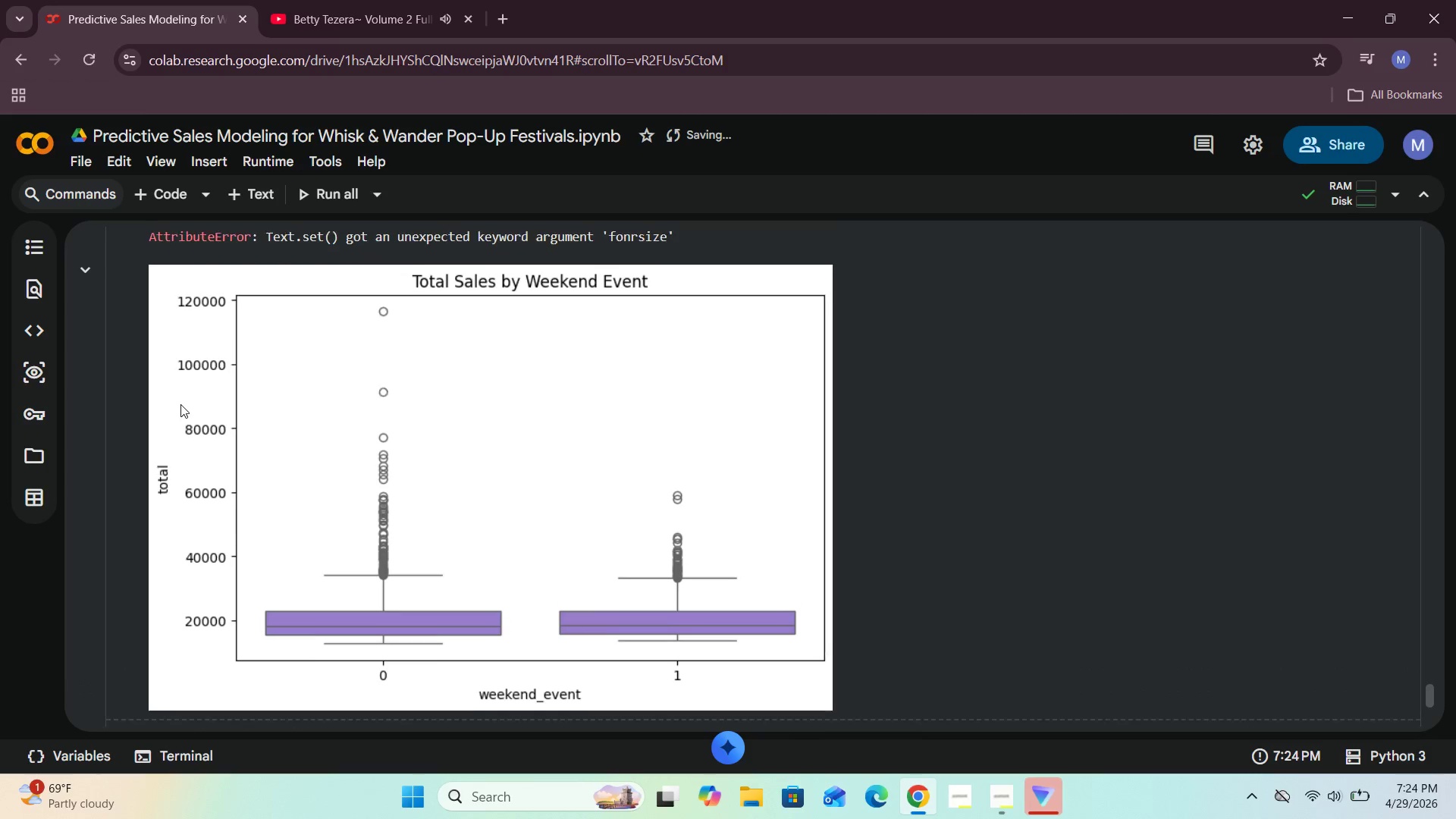 
left_click([484, 528])
 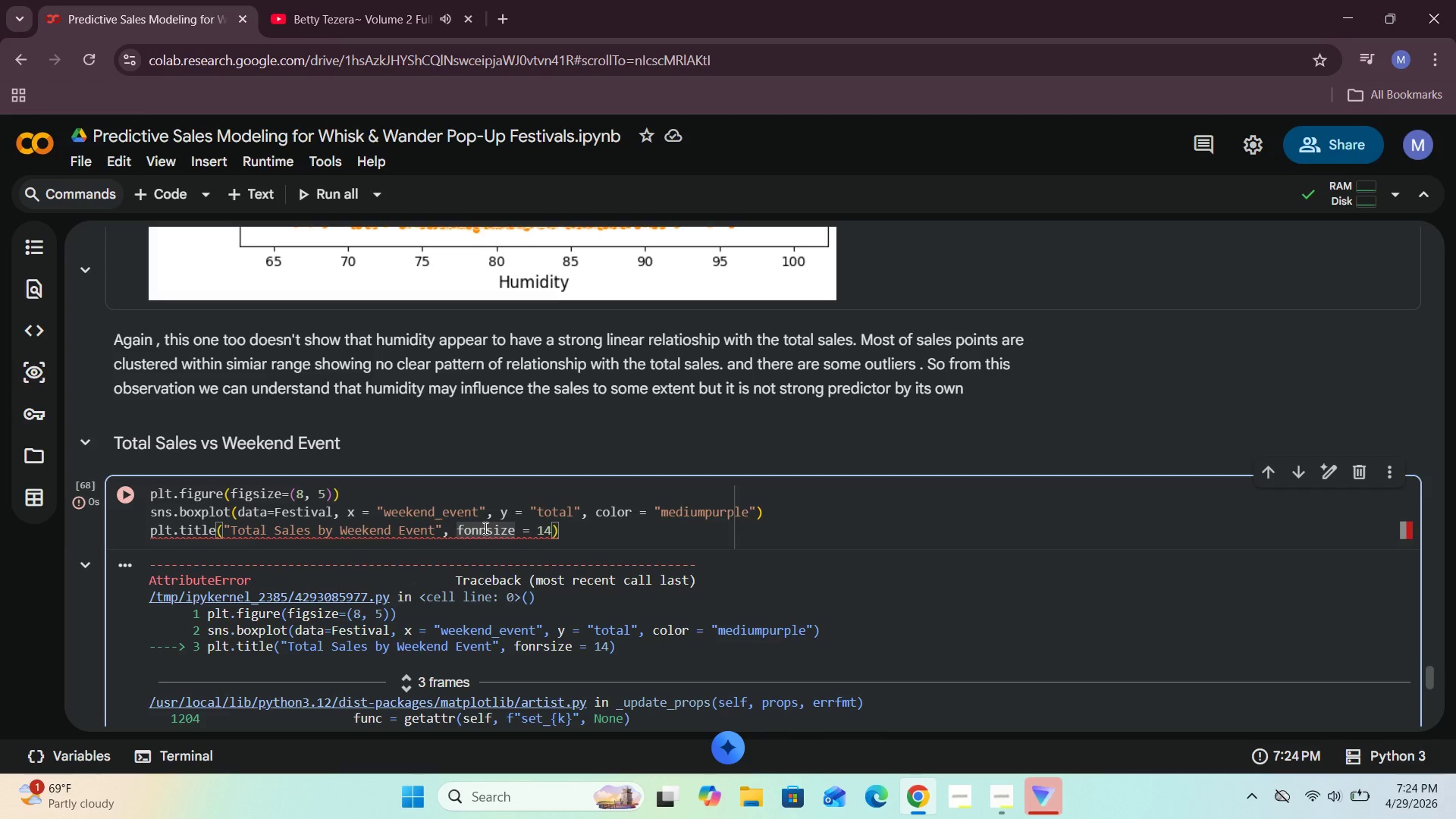 
key(Backspace)
 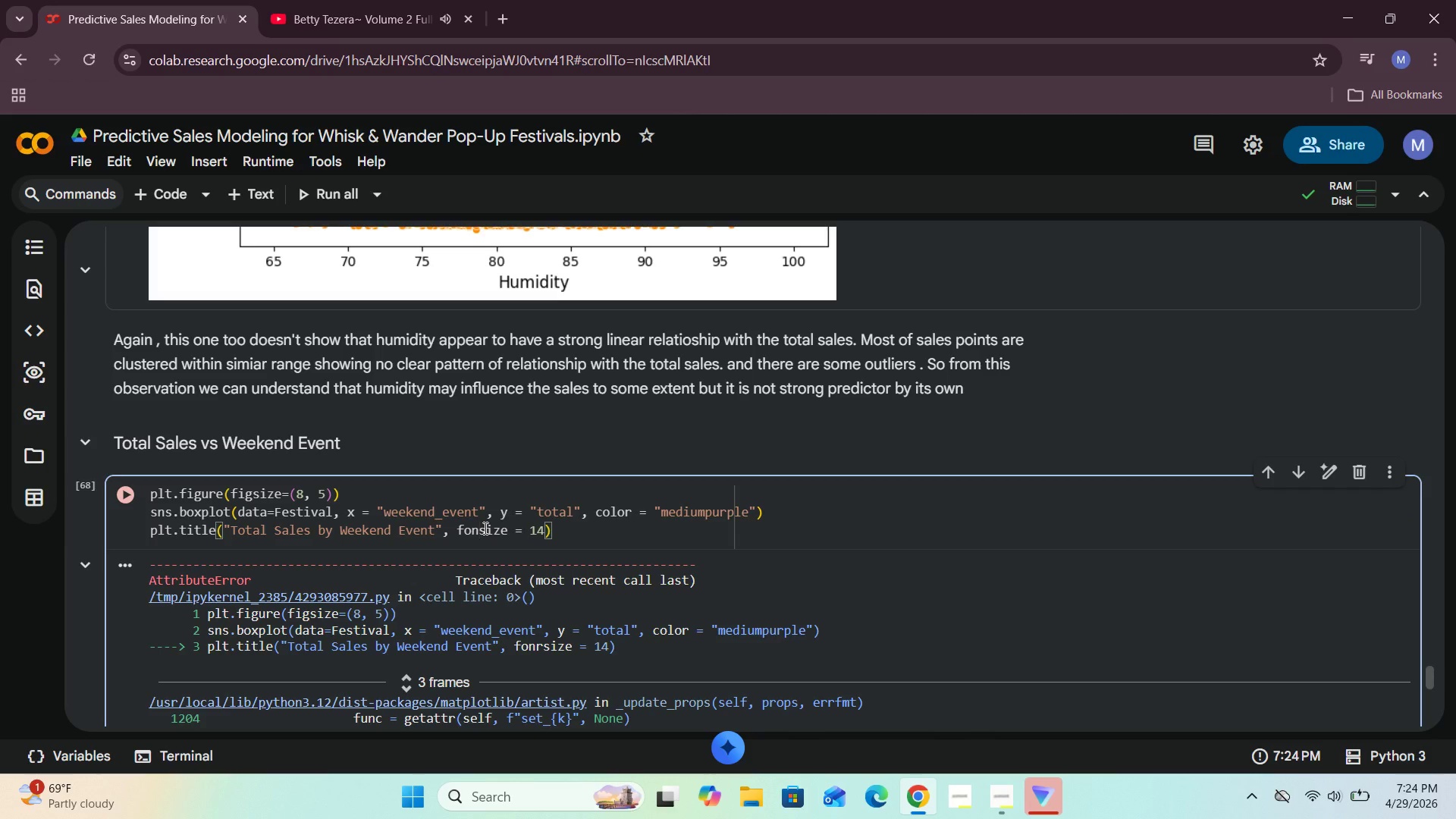 
key(T)
 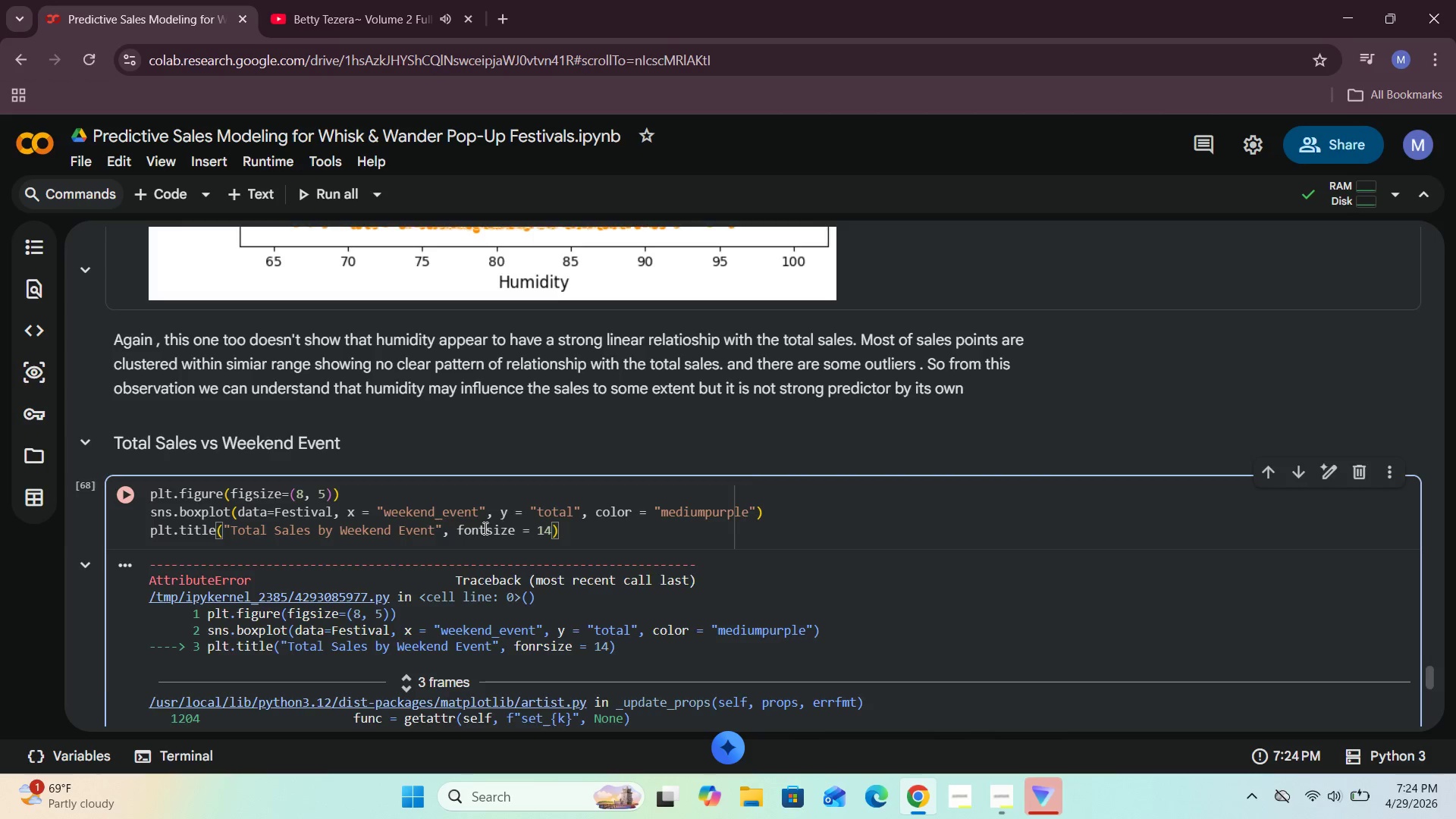 
key(Shift+ShiftRight)
 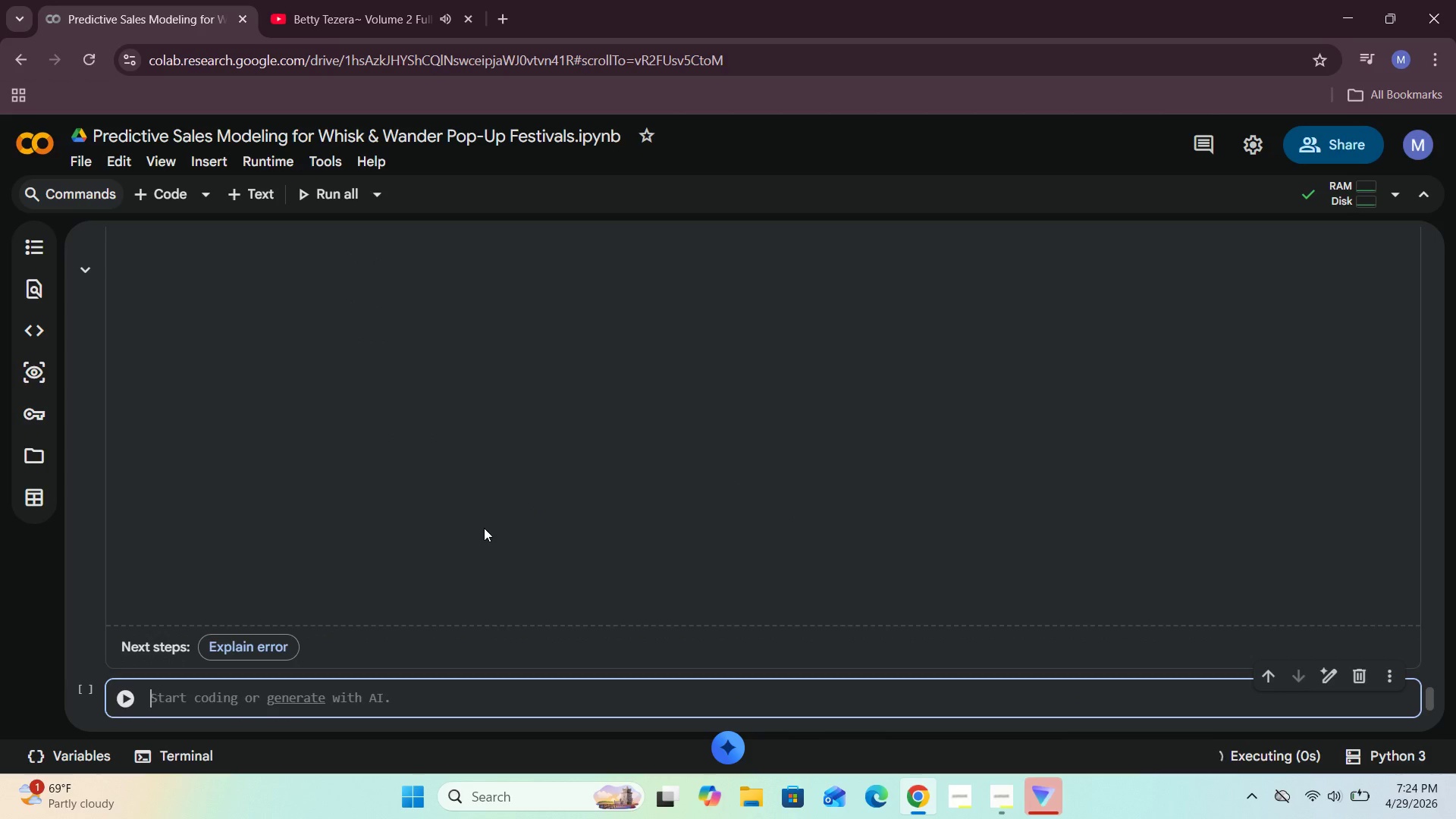 
key(Shift+Enter)
 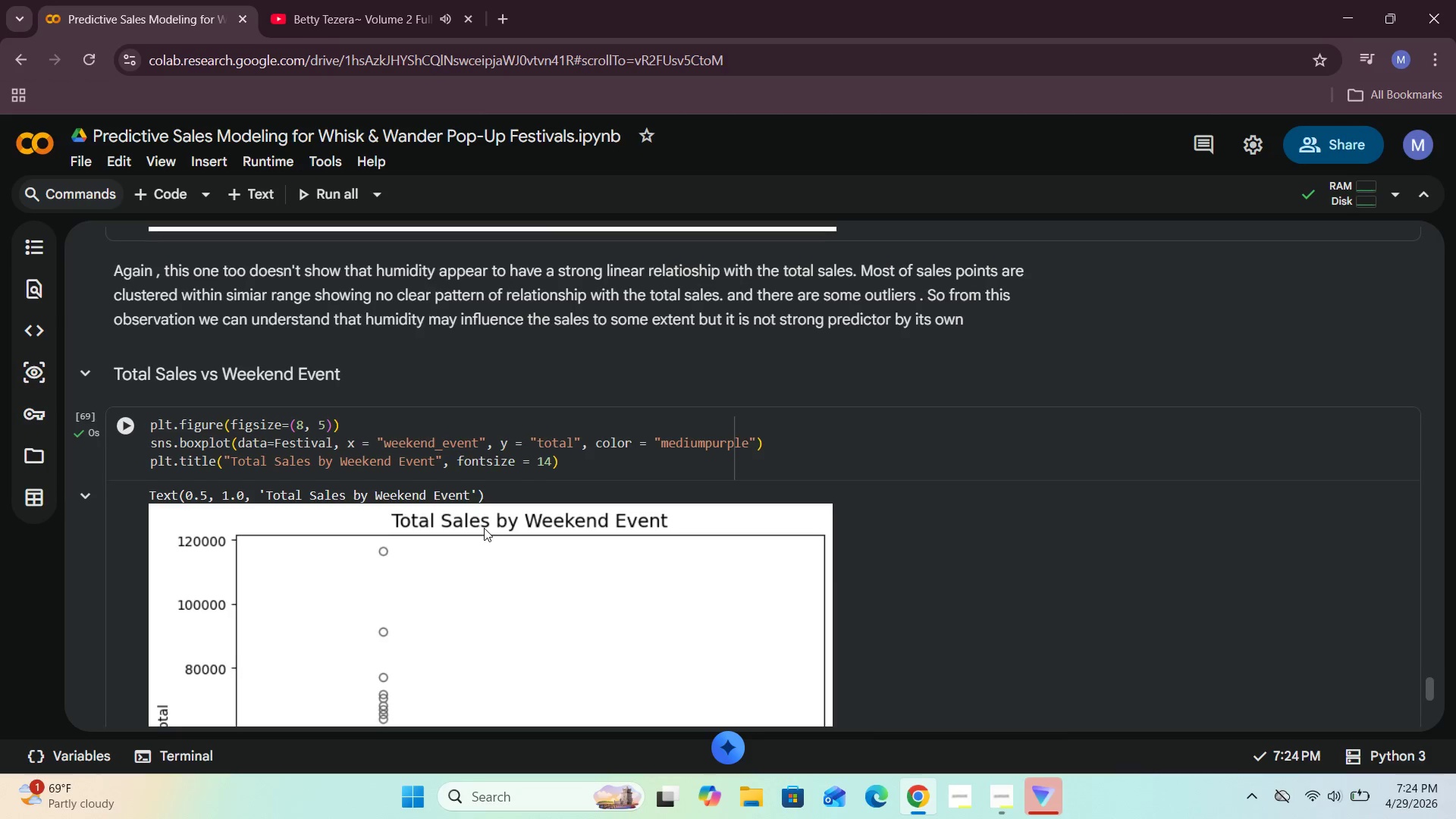 
left_click([568, 461])
 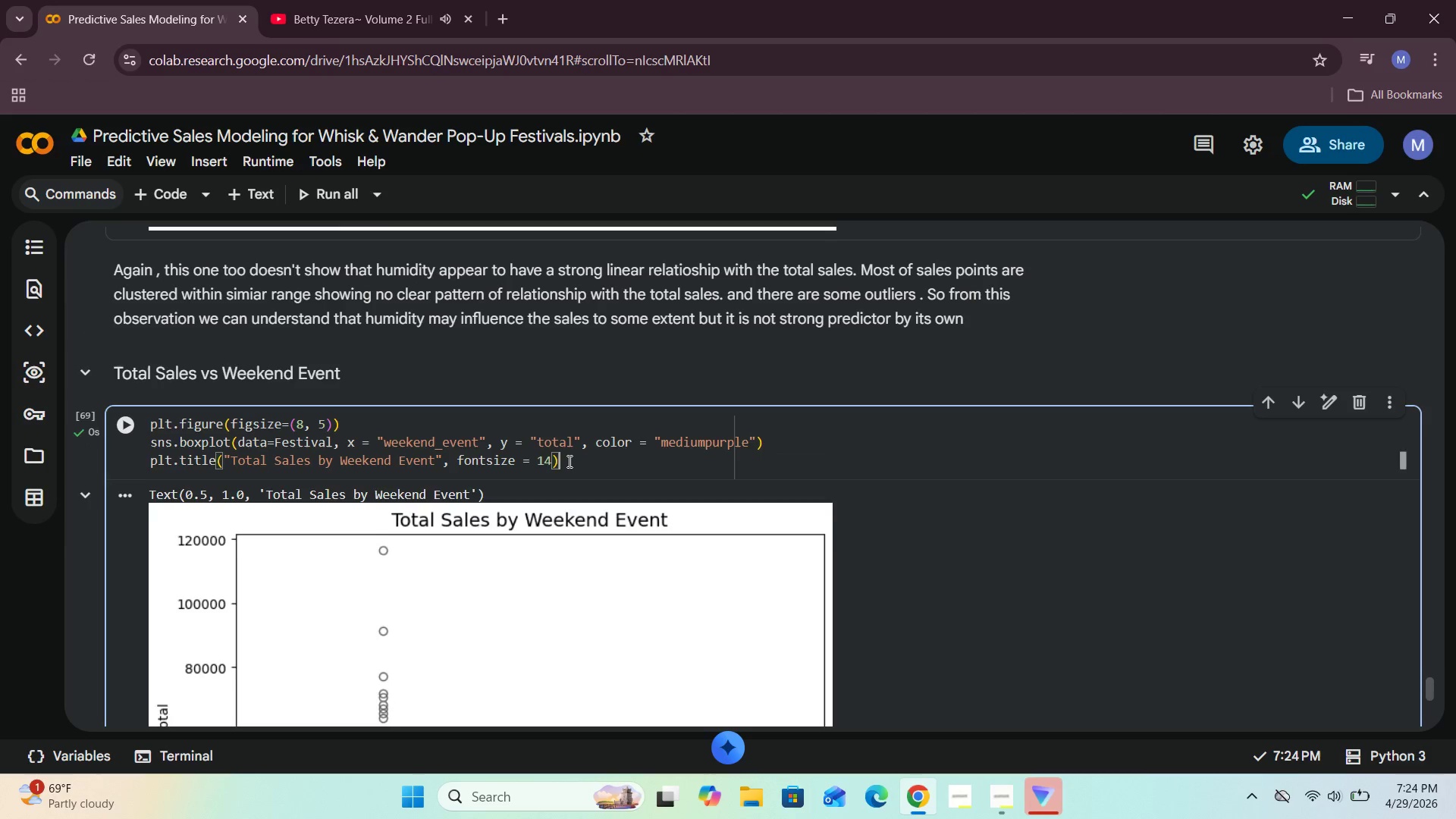 
key(Enter)
 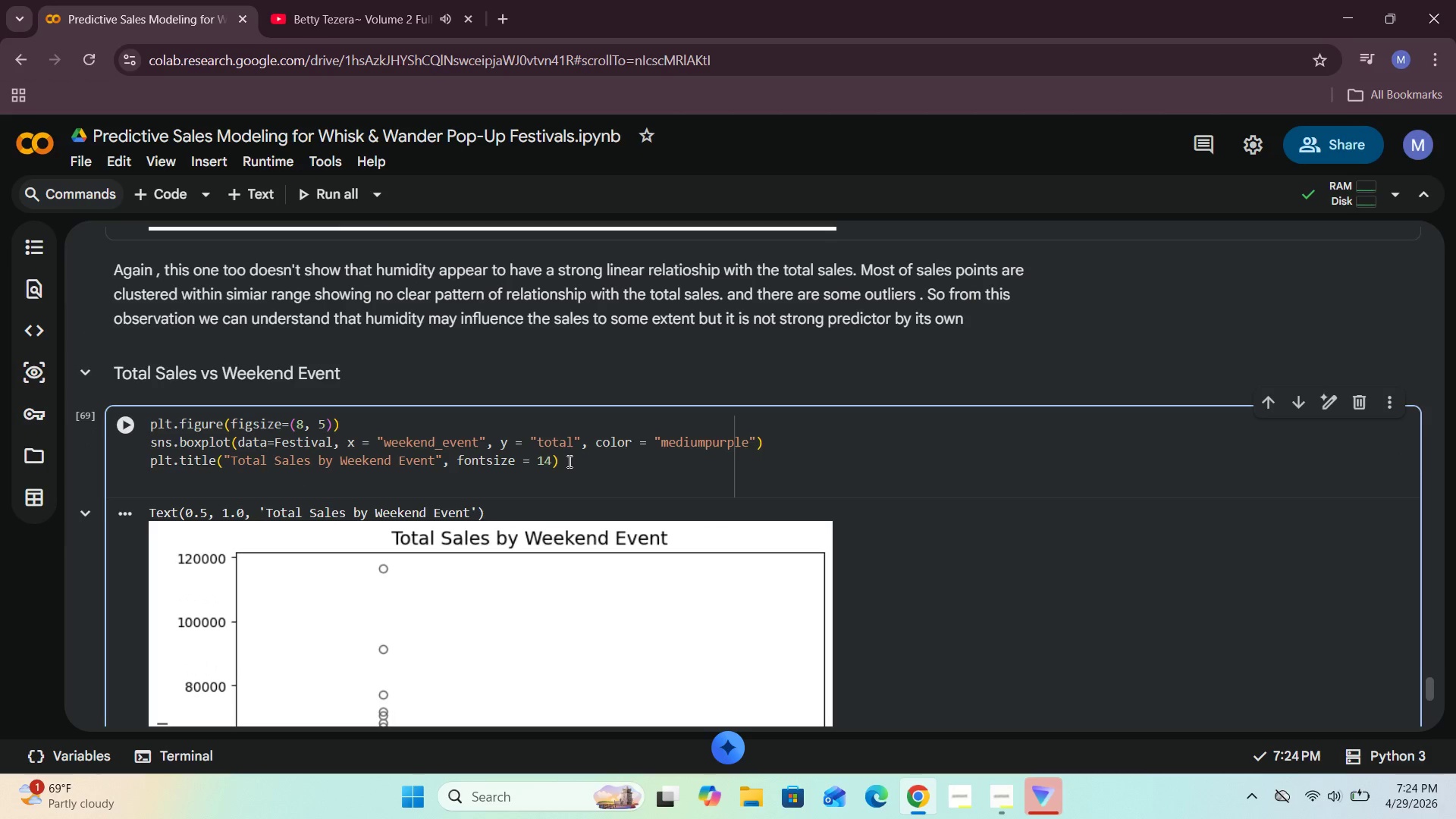 
type(plt.)
 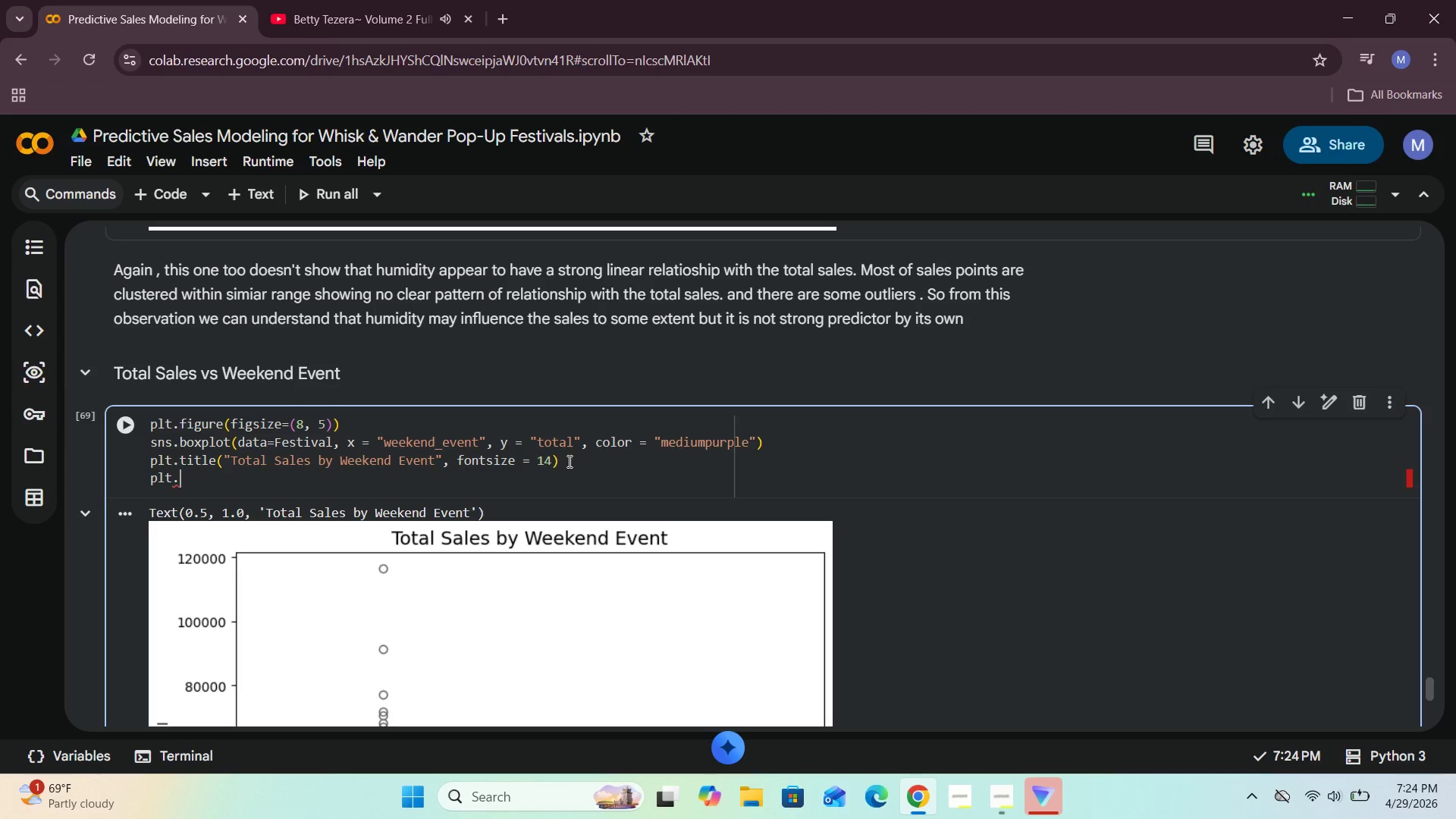 
type(xlabel("Weekend Event)
 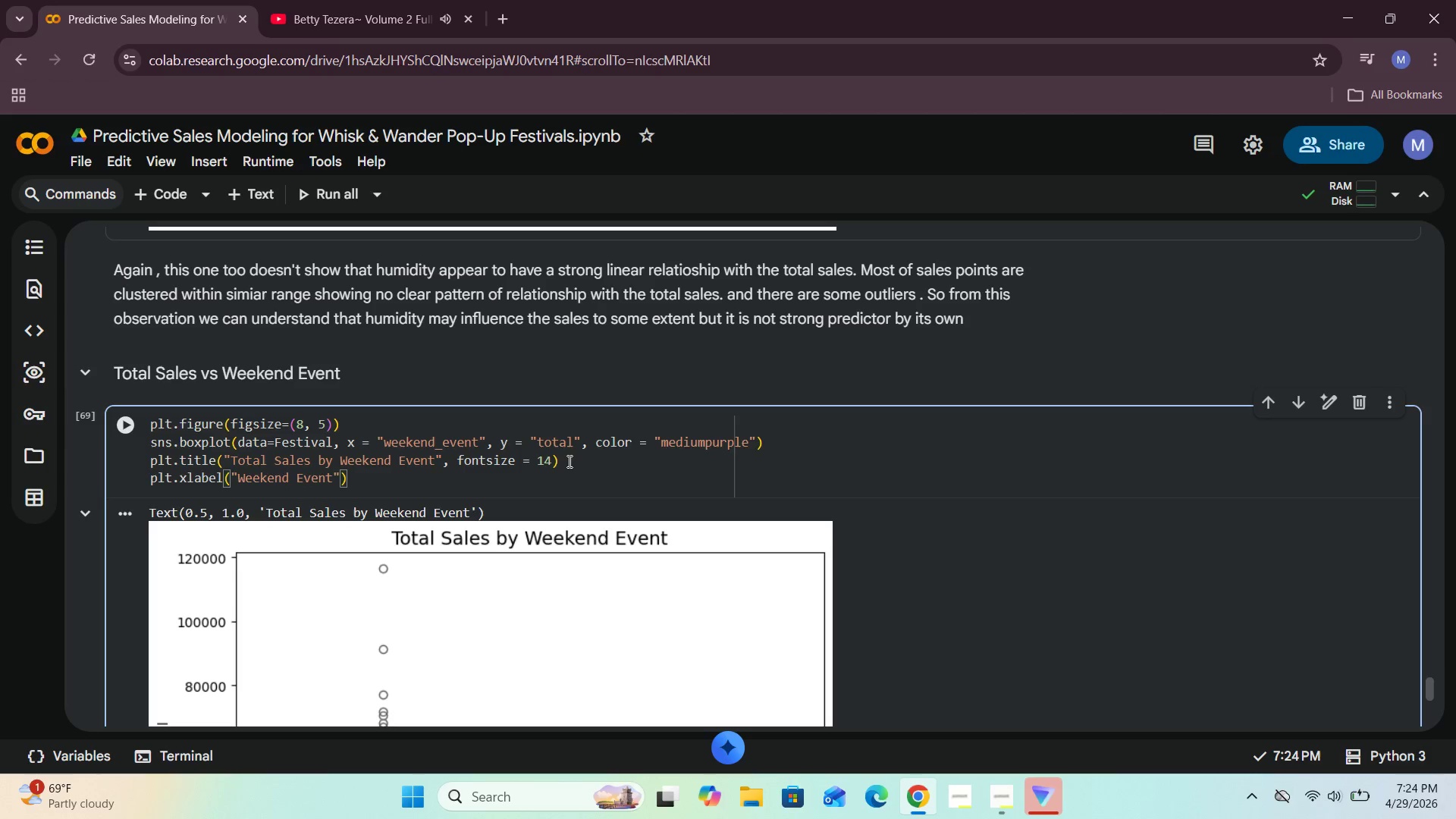 
key(ArrowRight)
 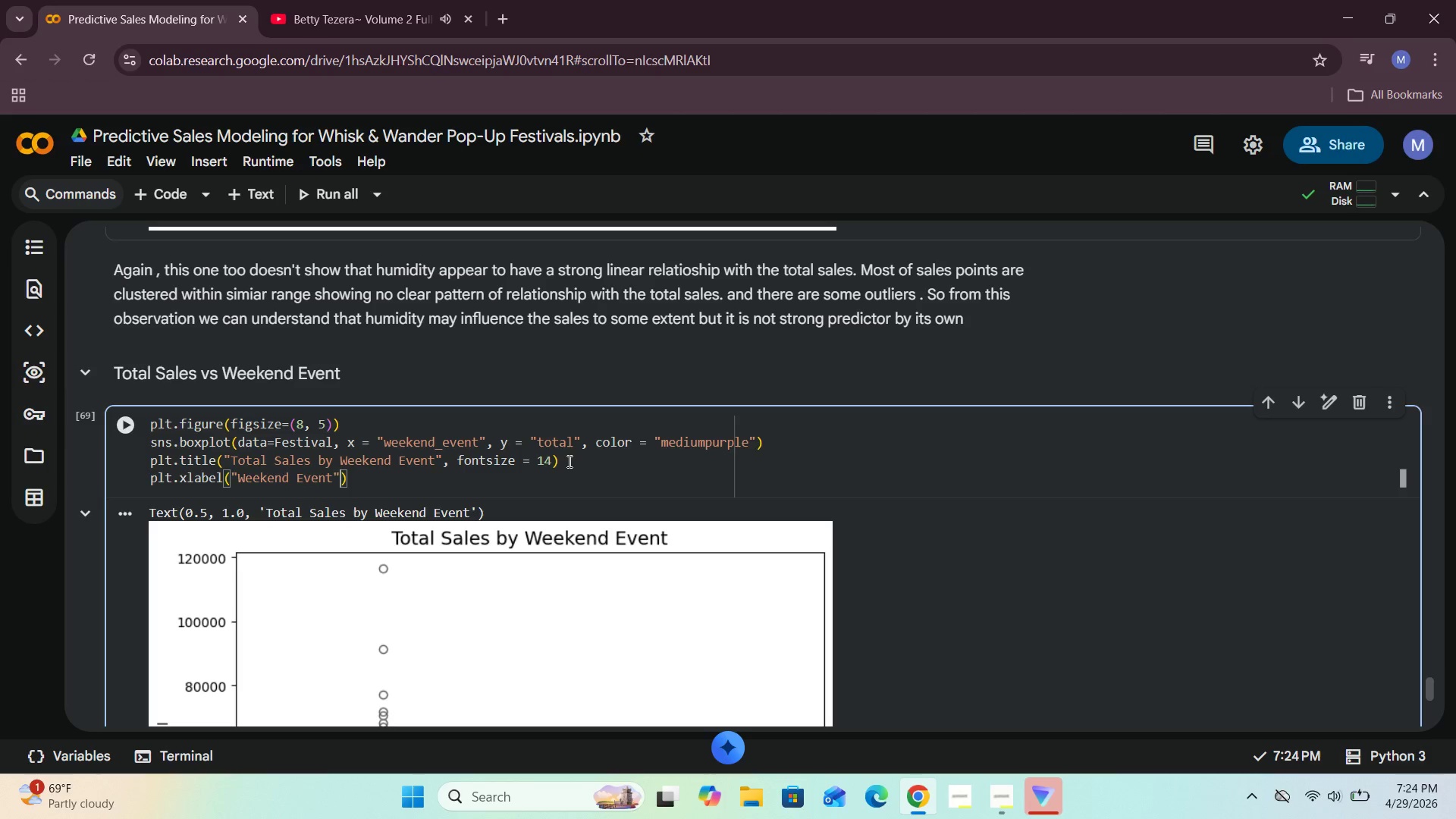 
type(, fontsize=12)
 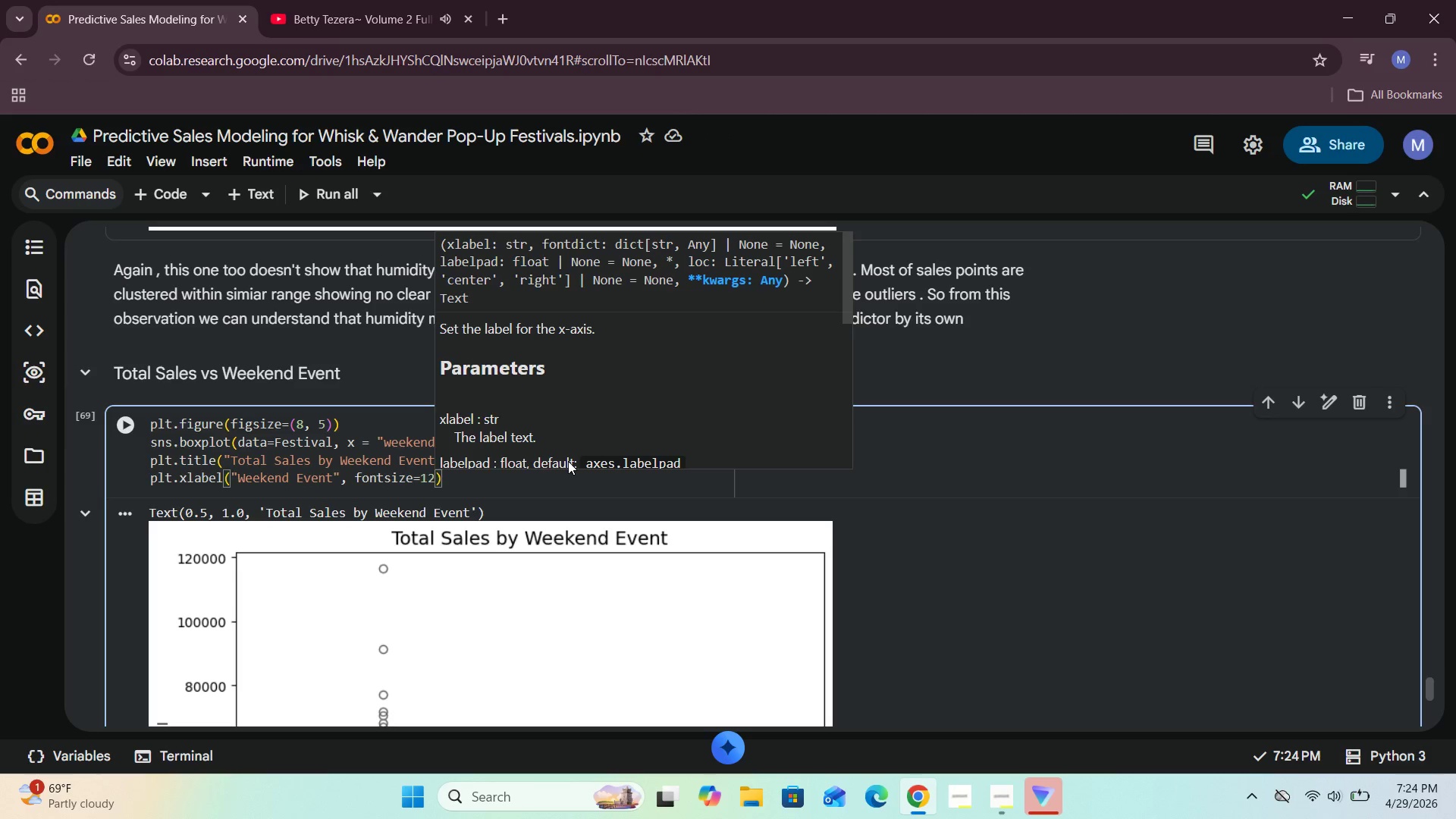 
key(Shift+ShiftRight)
 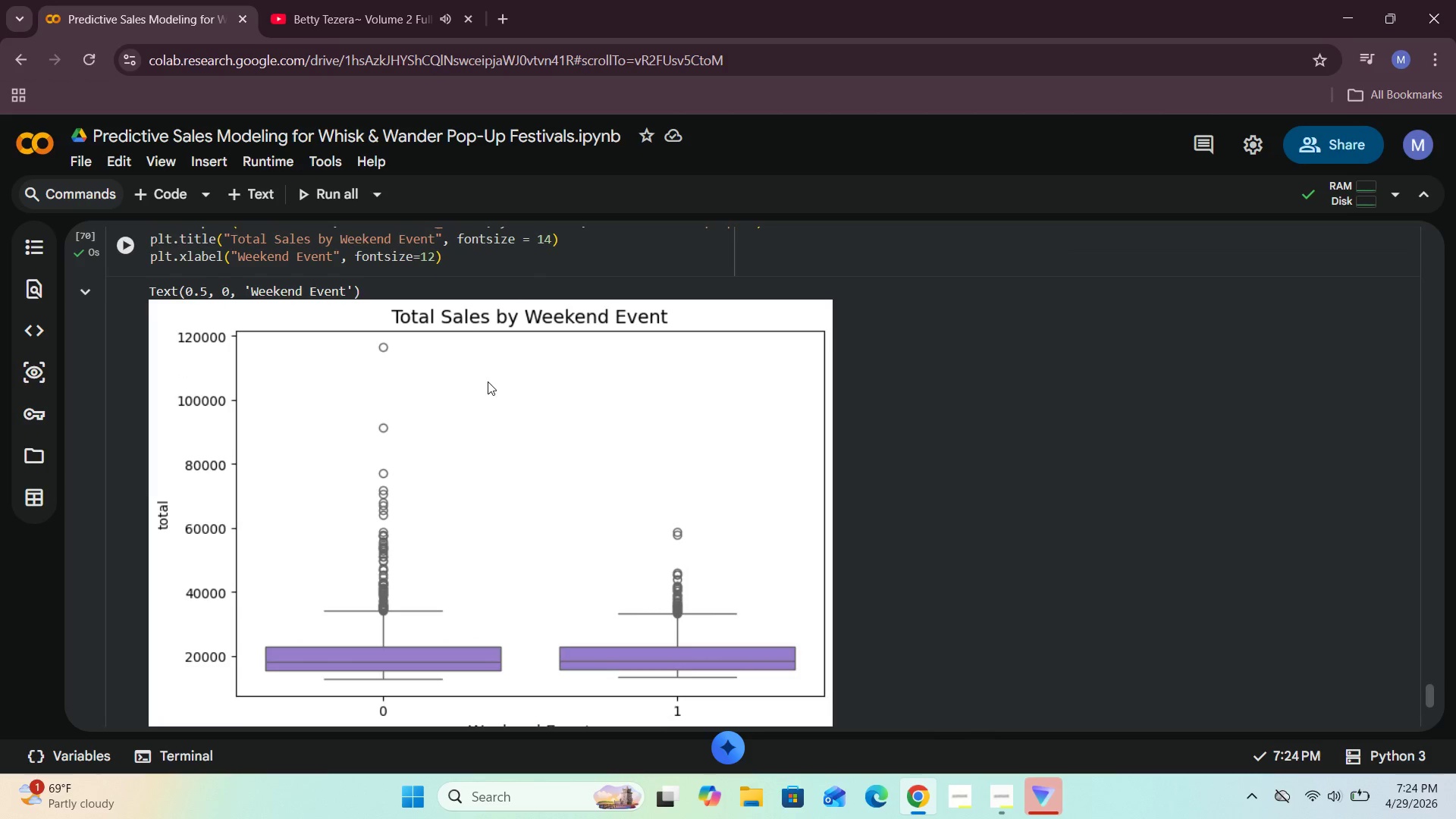 
key(Shift+Enter)
 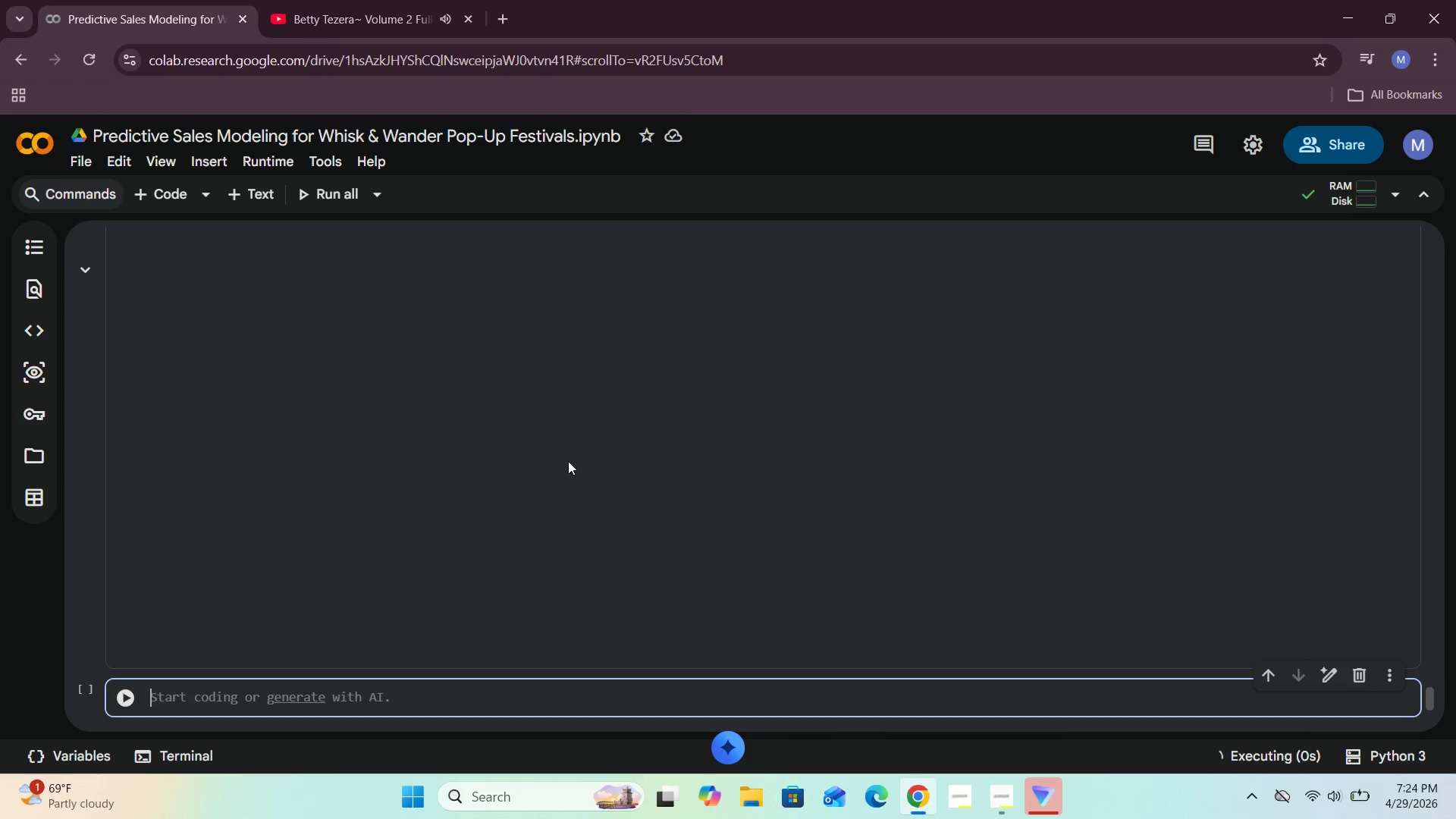 
left_click([479, 266])
 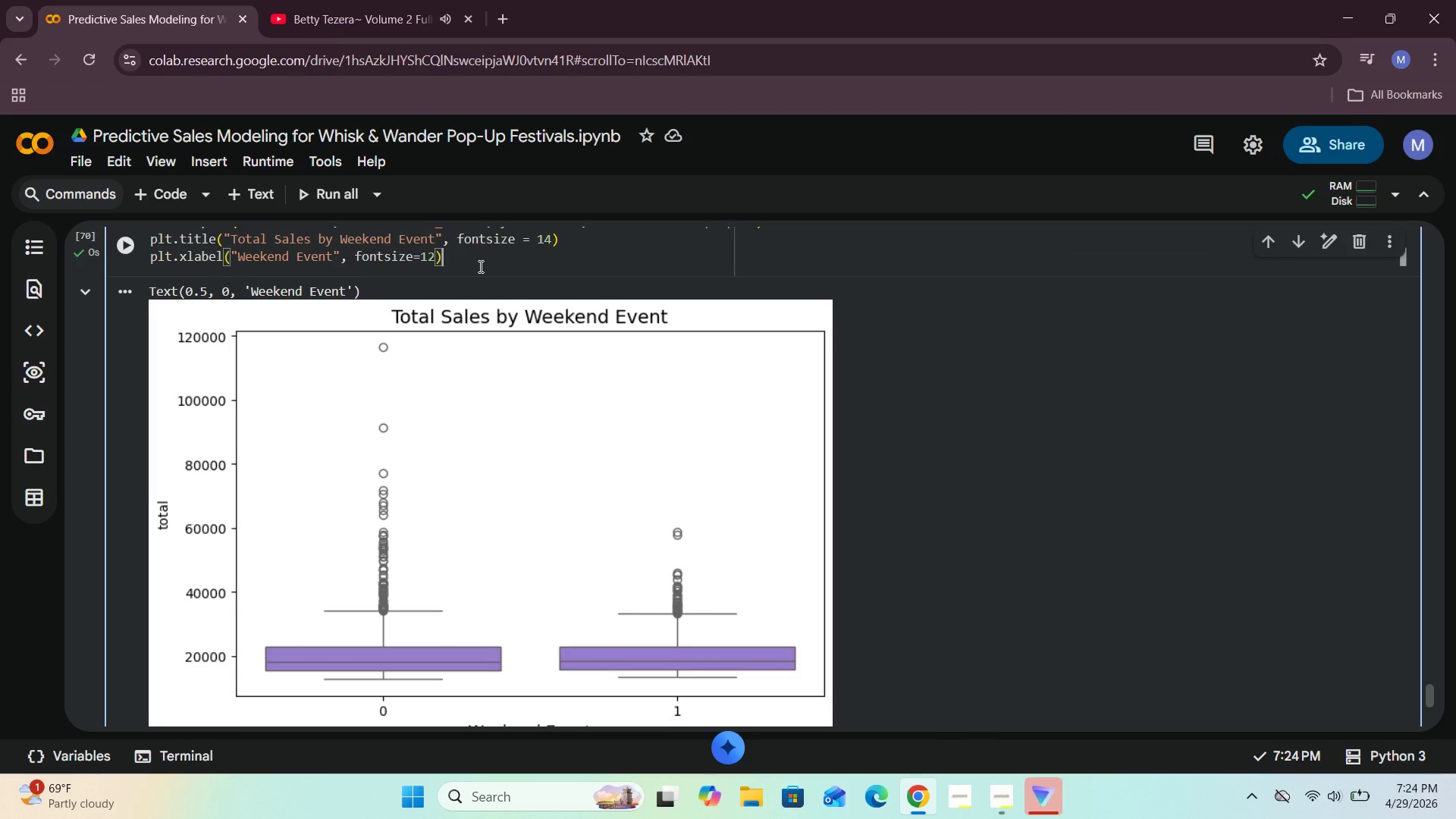 
key(Enter)
 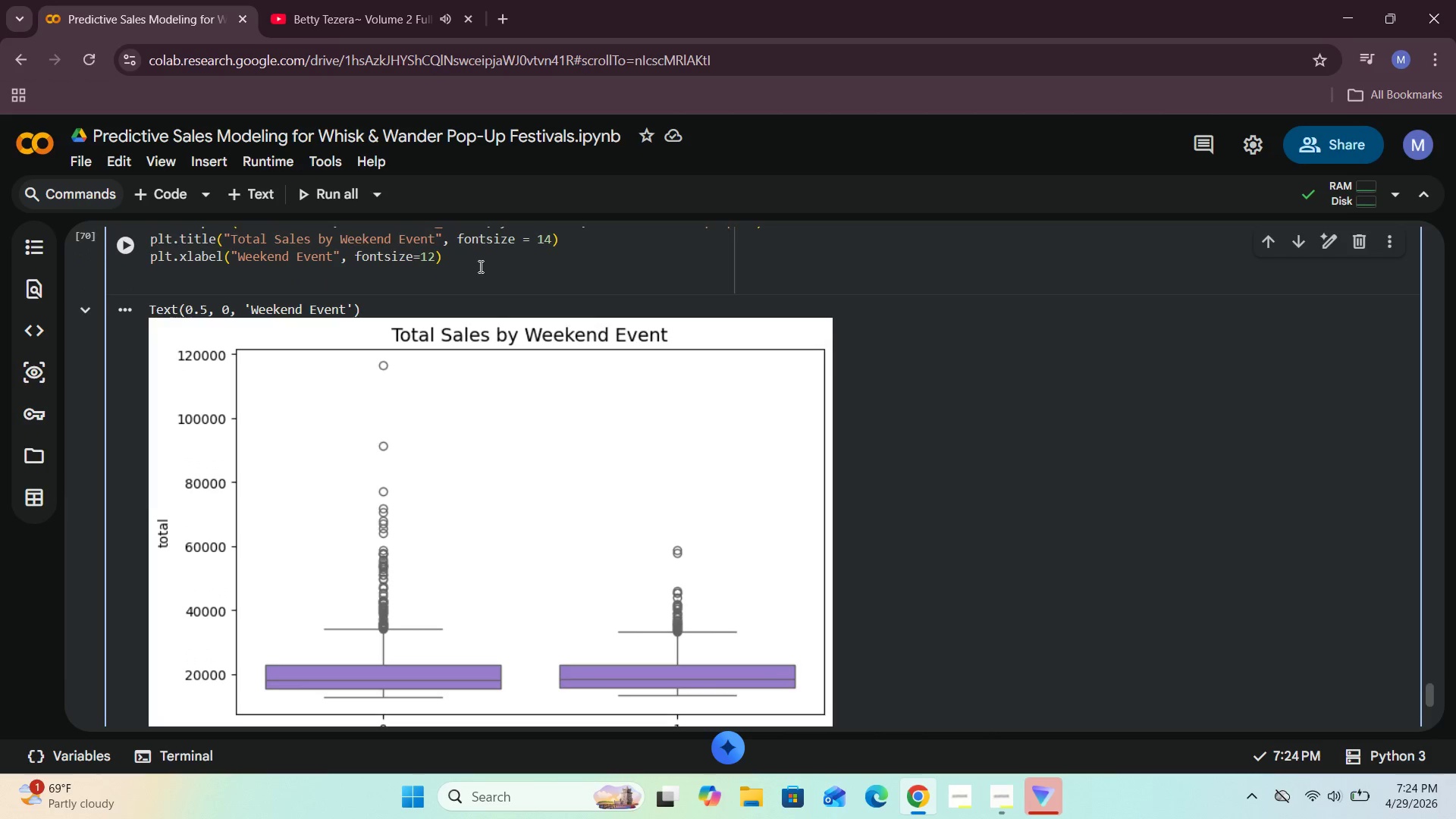 
type(plt.ylabel("Total Sales)
 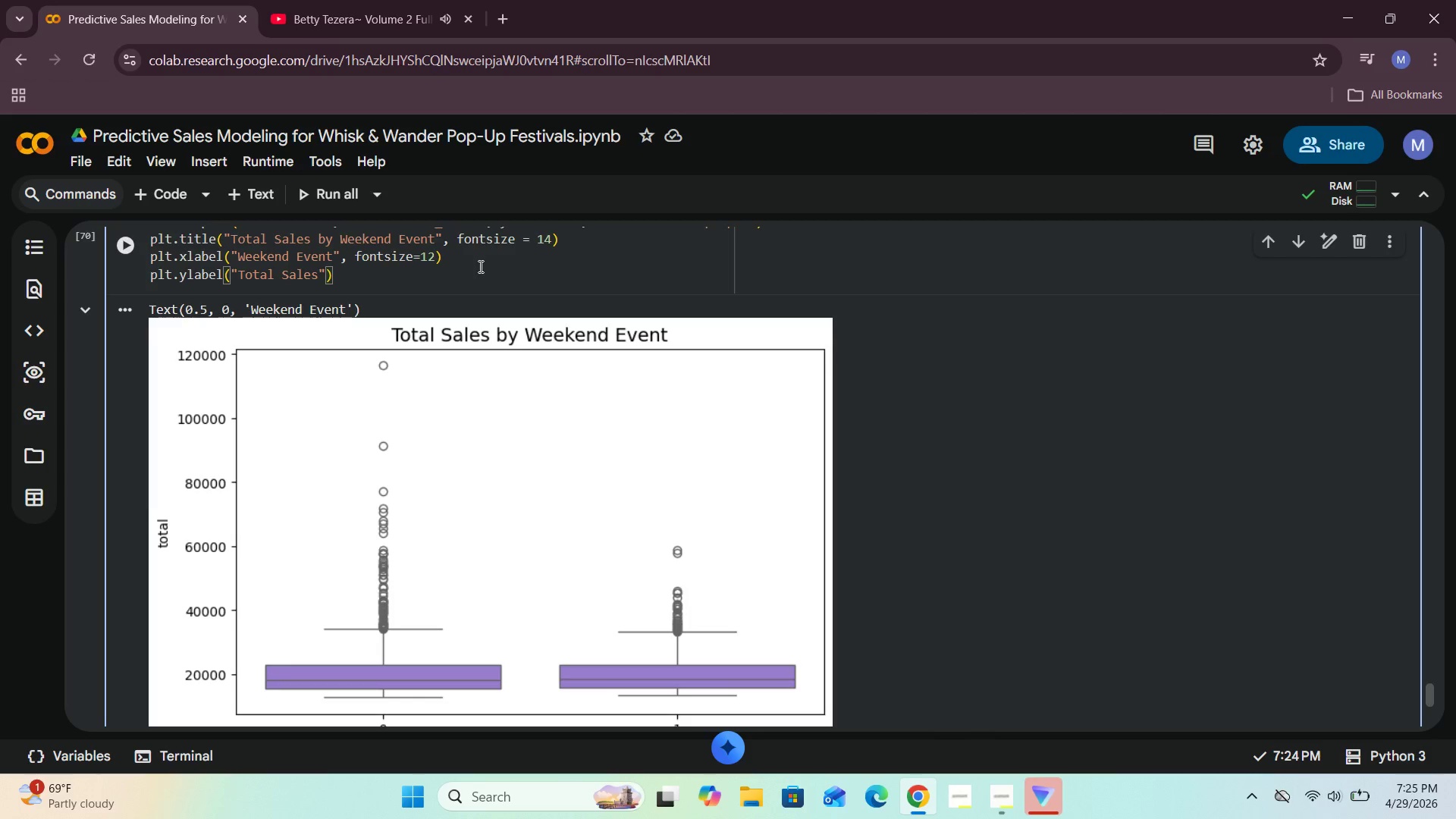 
key(Shift+Enter)
 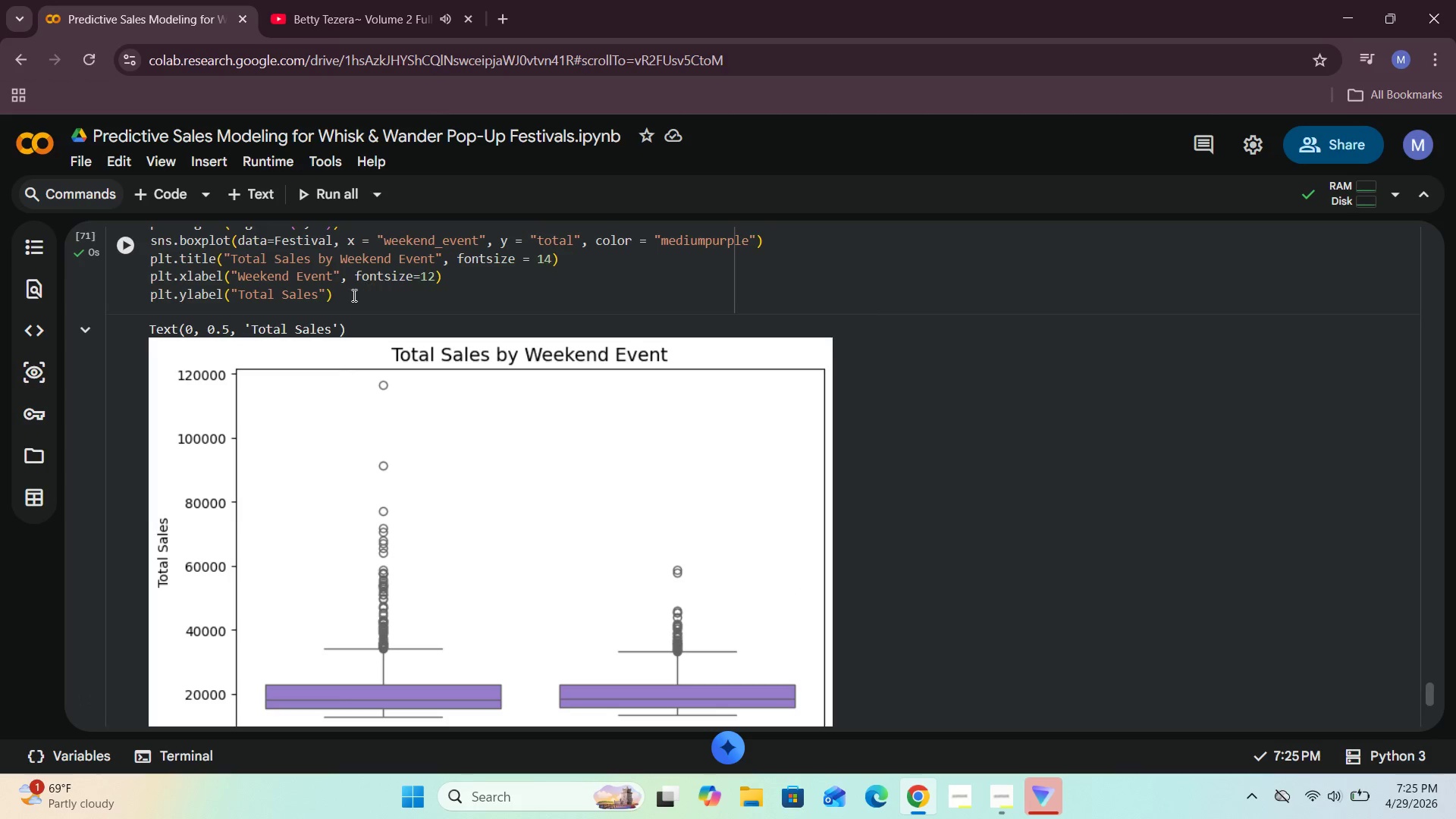 
key(Shift+ShiftRight)
 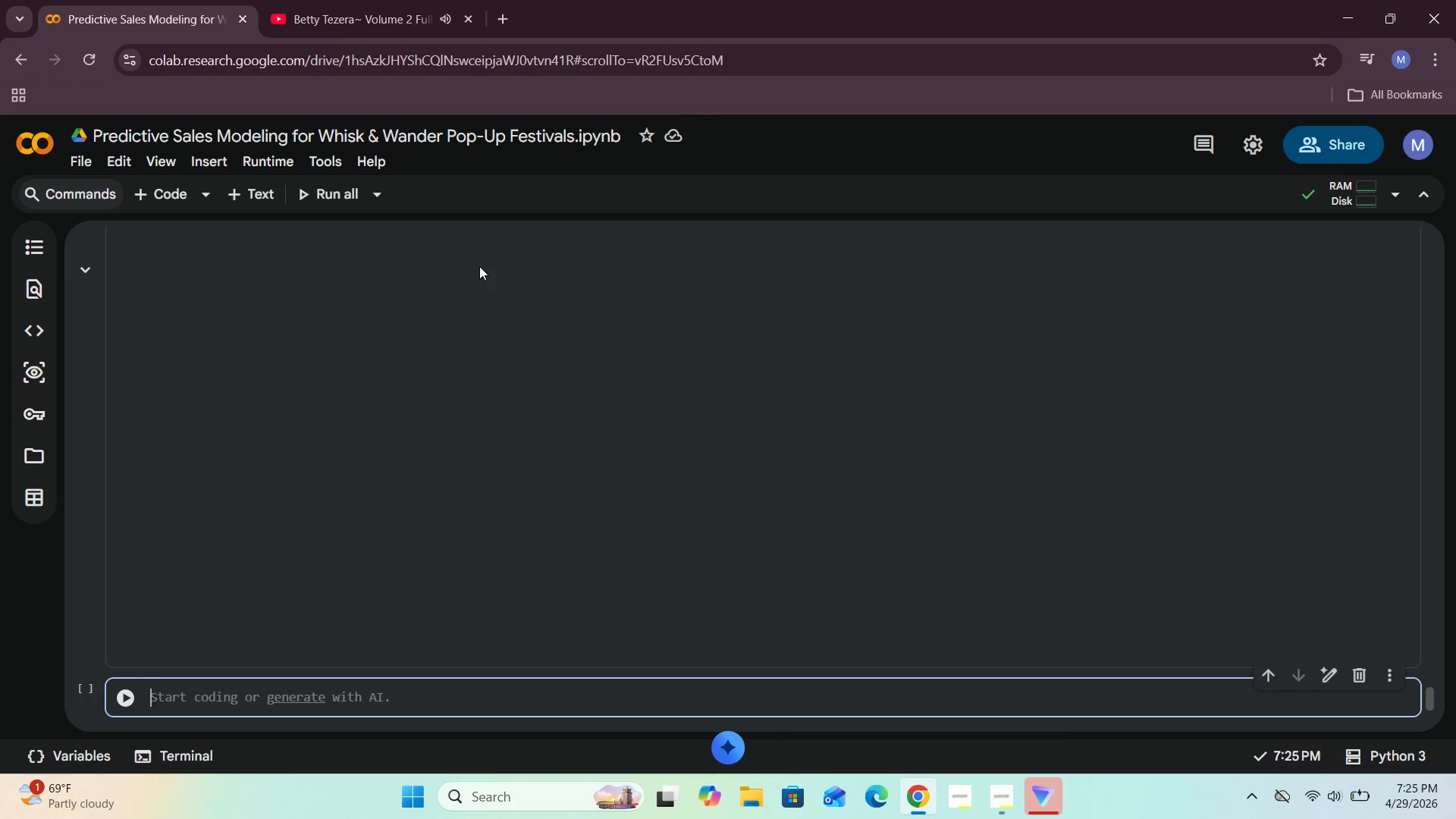 
left_click([325, 295])
 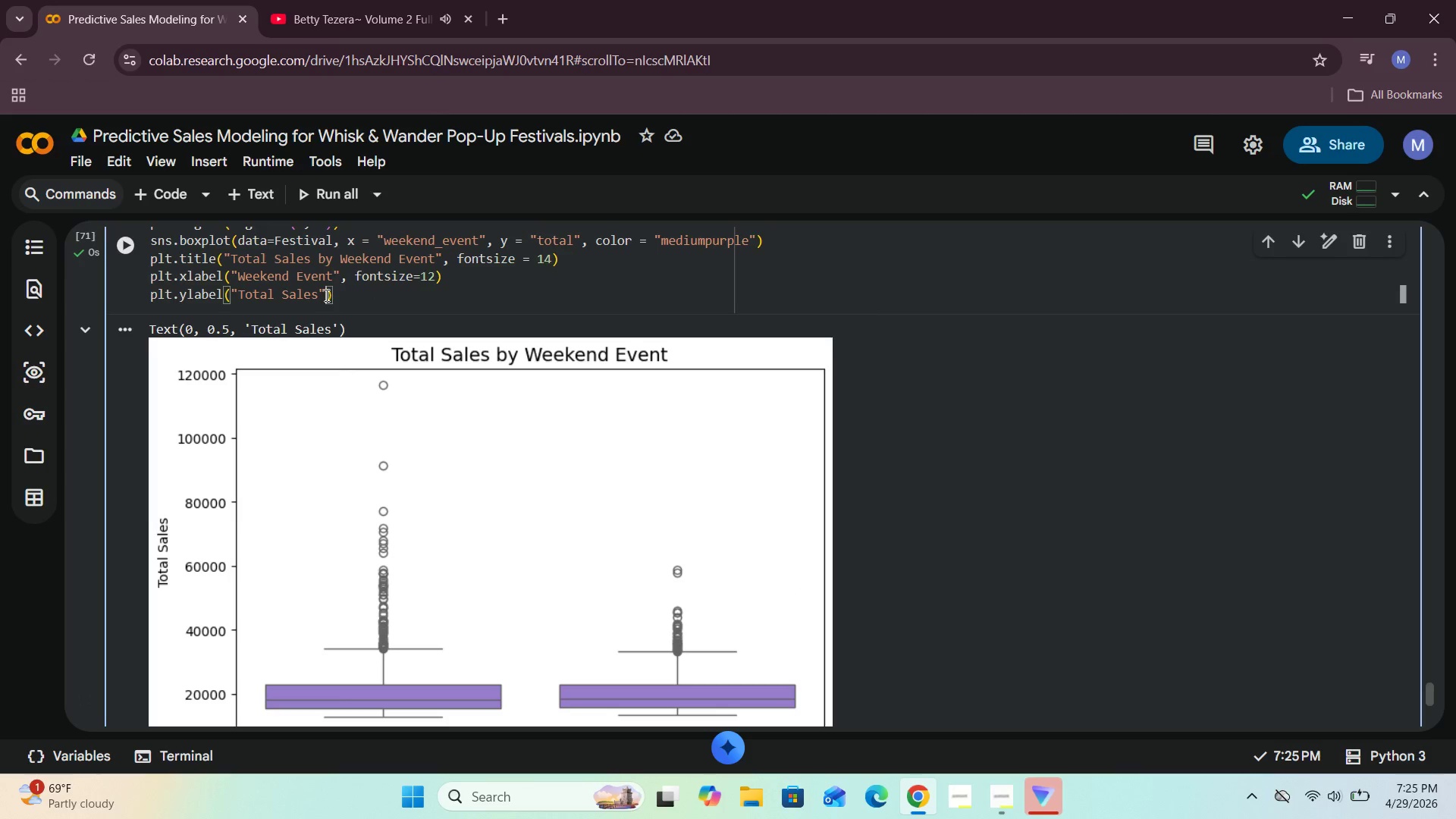 
type(, fontsize = 12)
 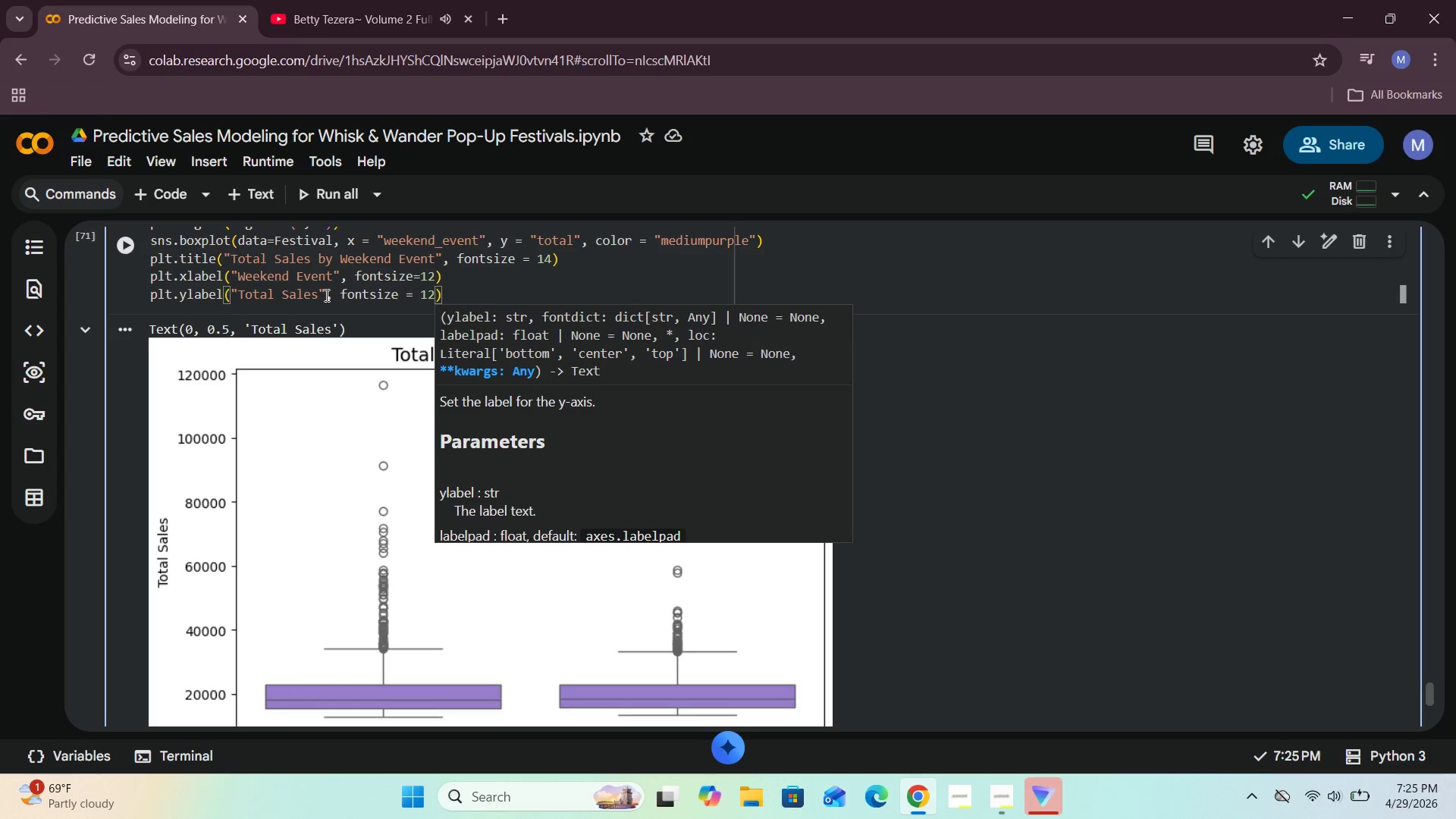 
key(Shift+ShiftRight)
 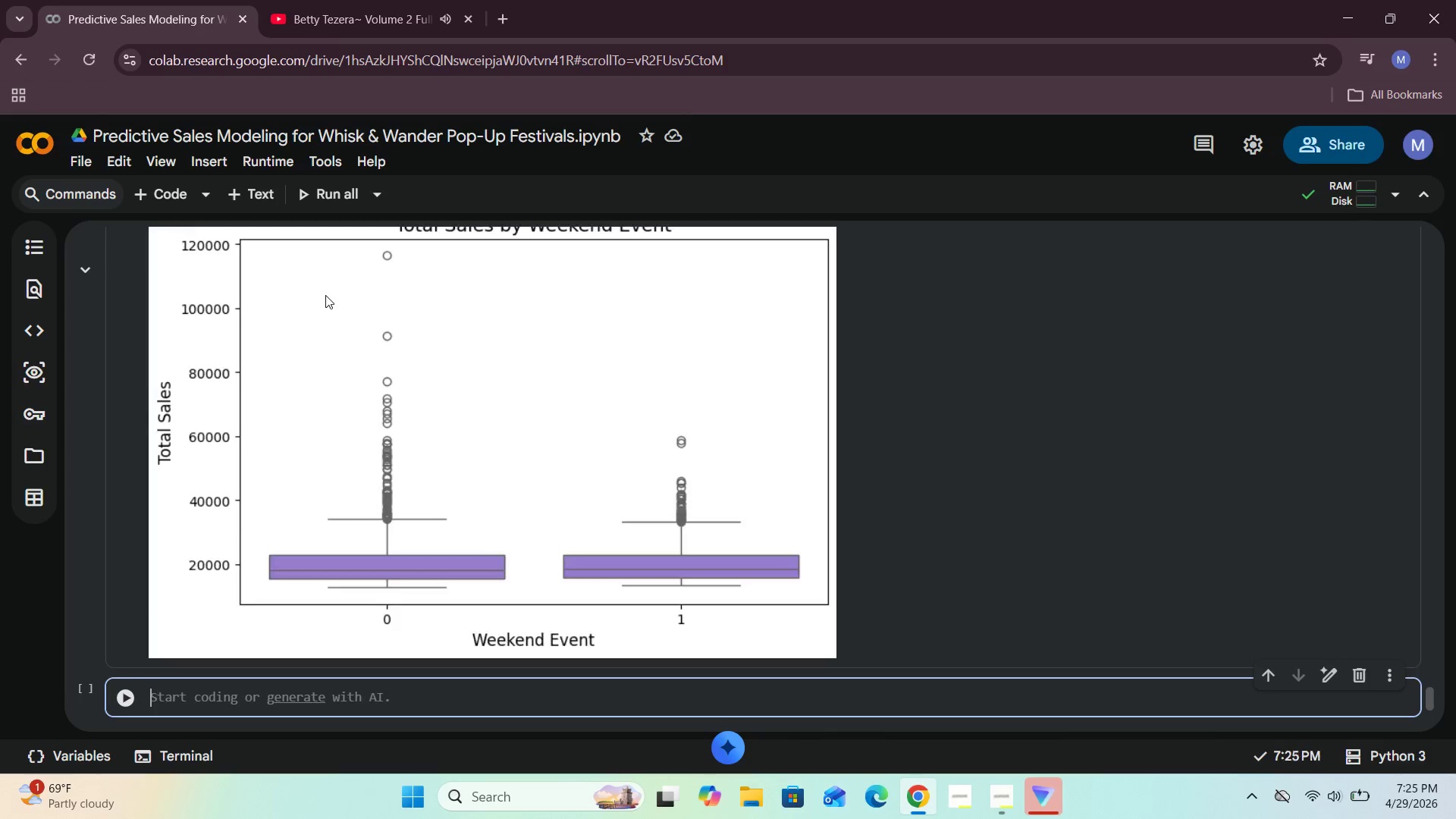 
key(Shift+Enter)
 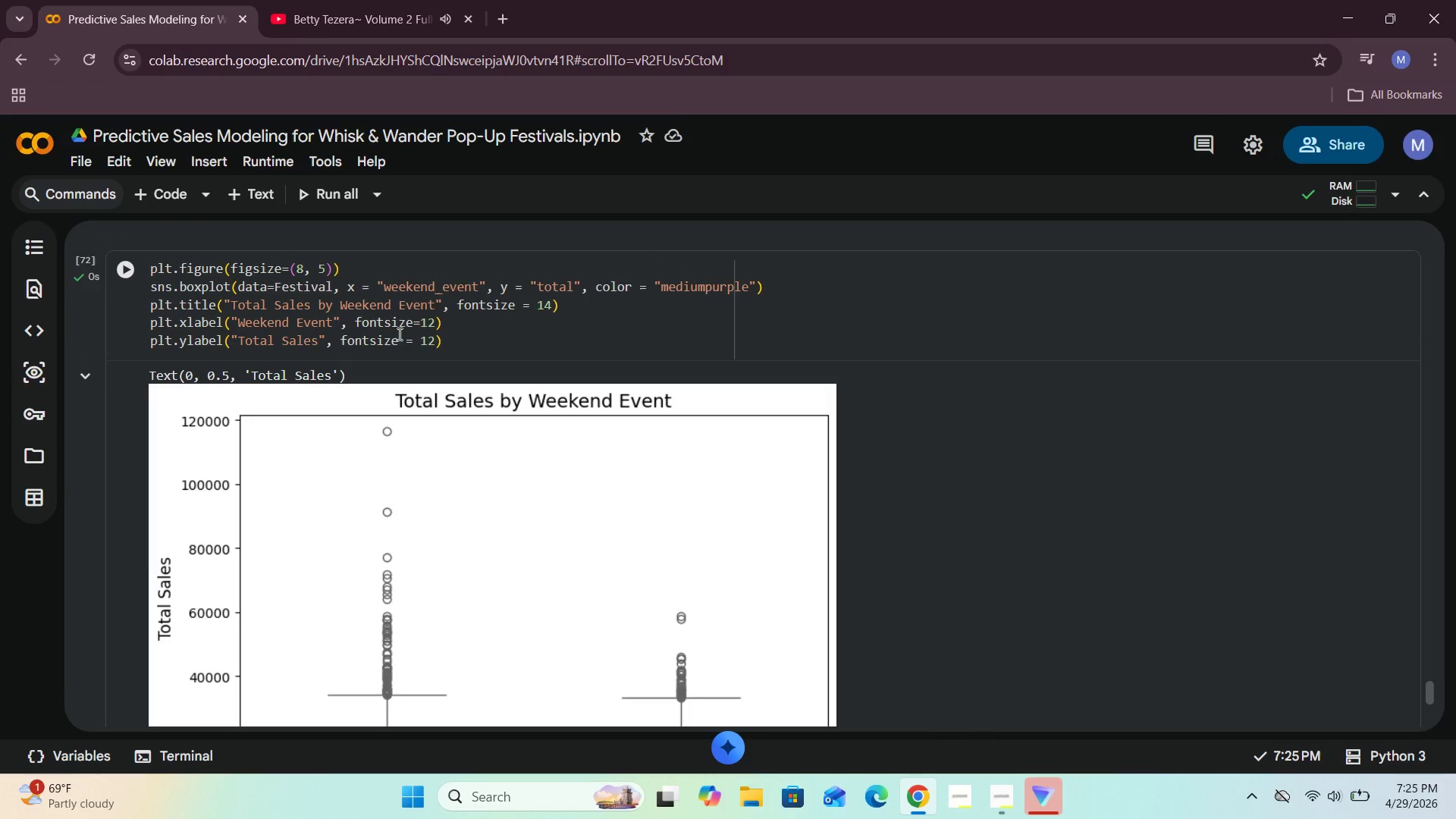 
left_click([441, 346])
 